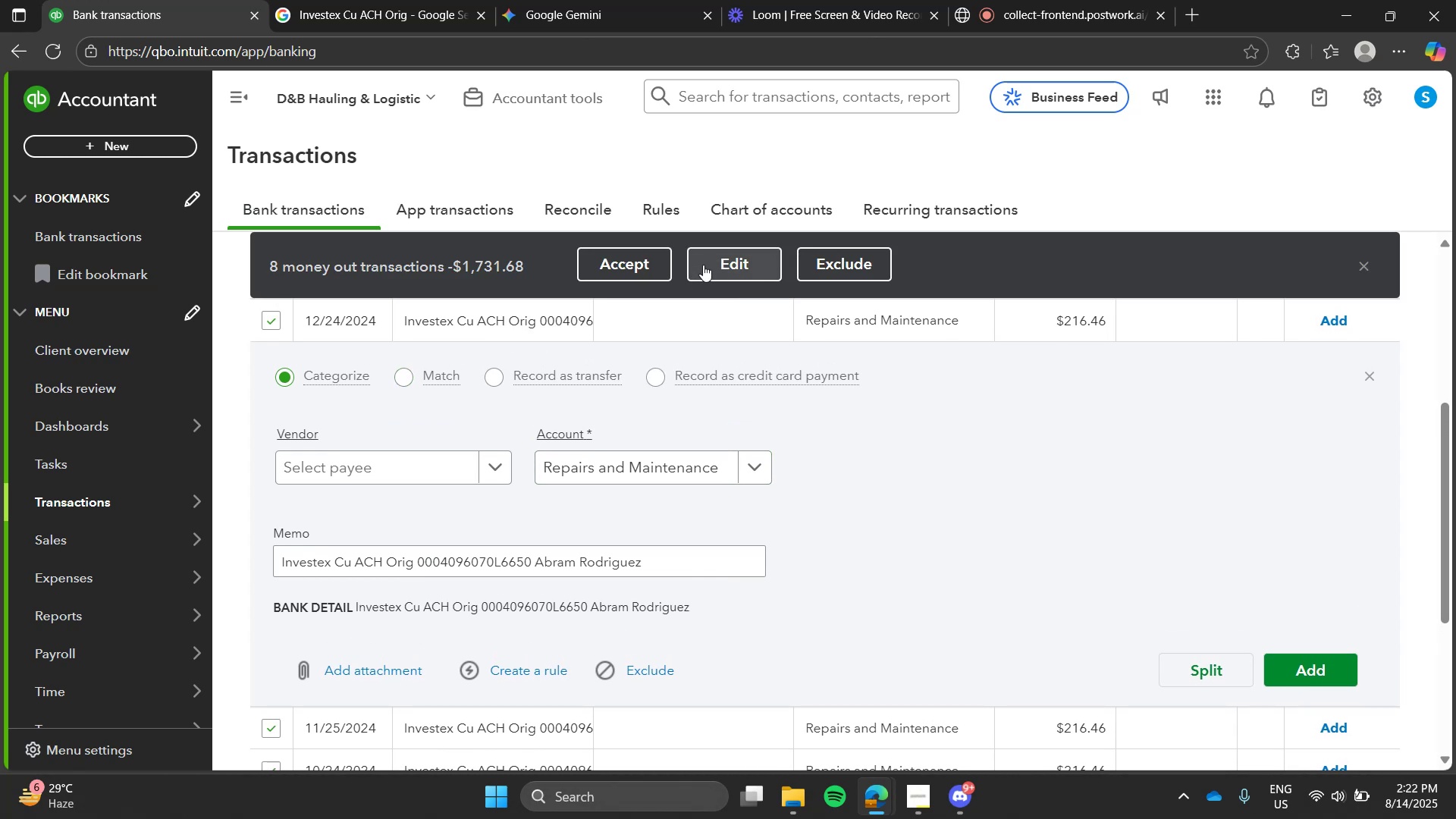 
left_click([703, 265])
 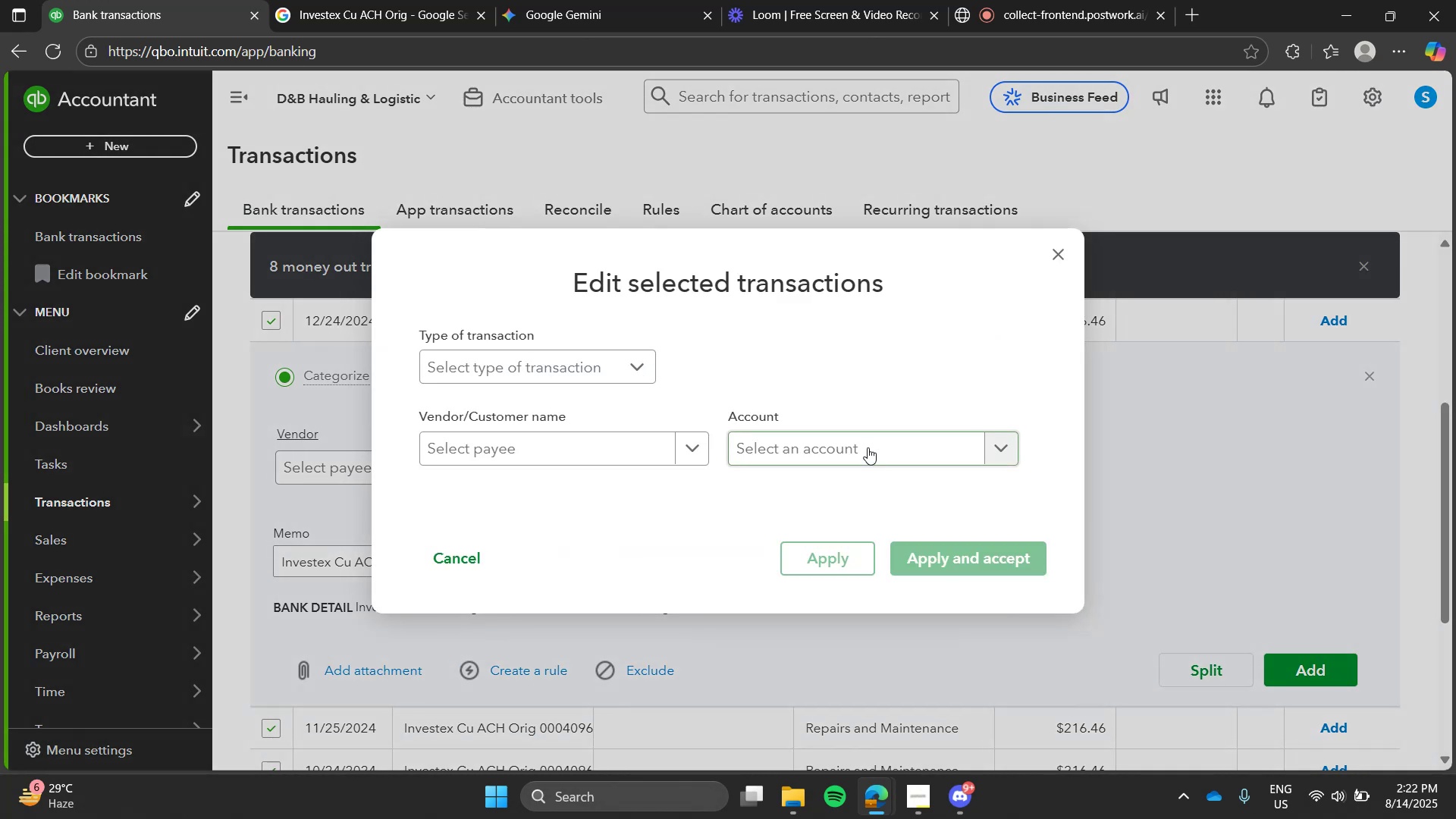 
left_click([868, 447])
 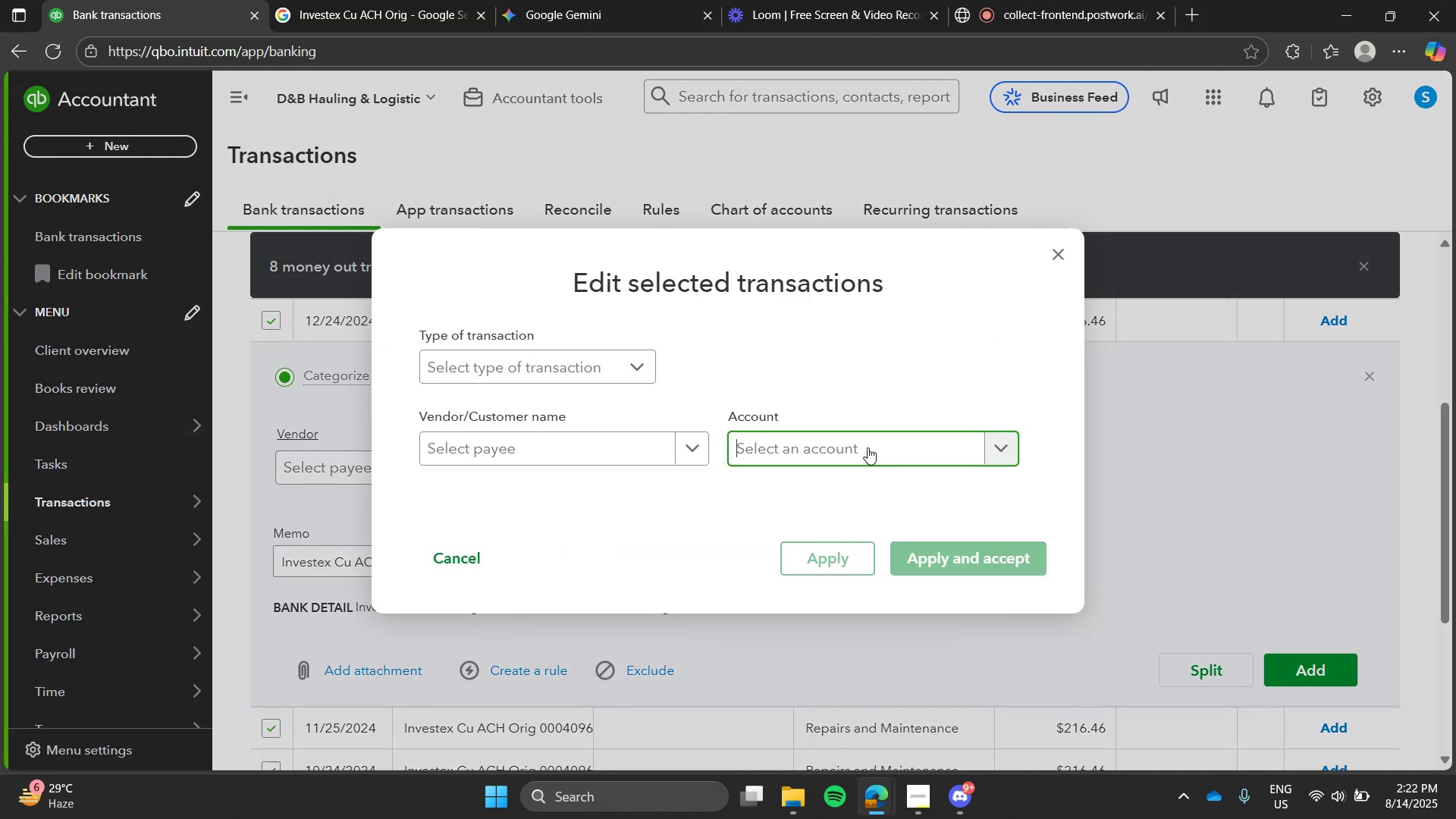 
type(loan)
 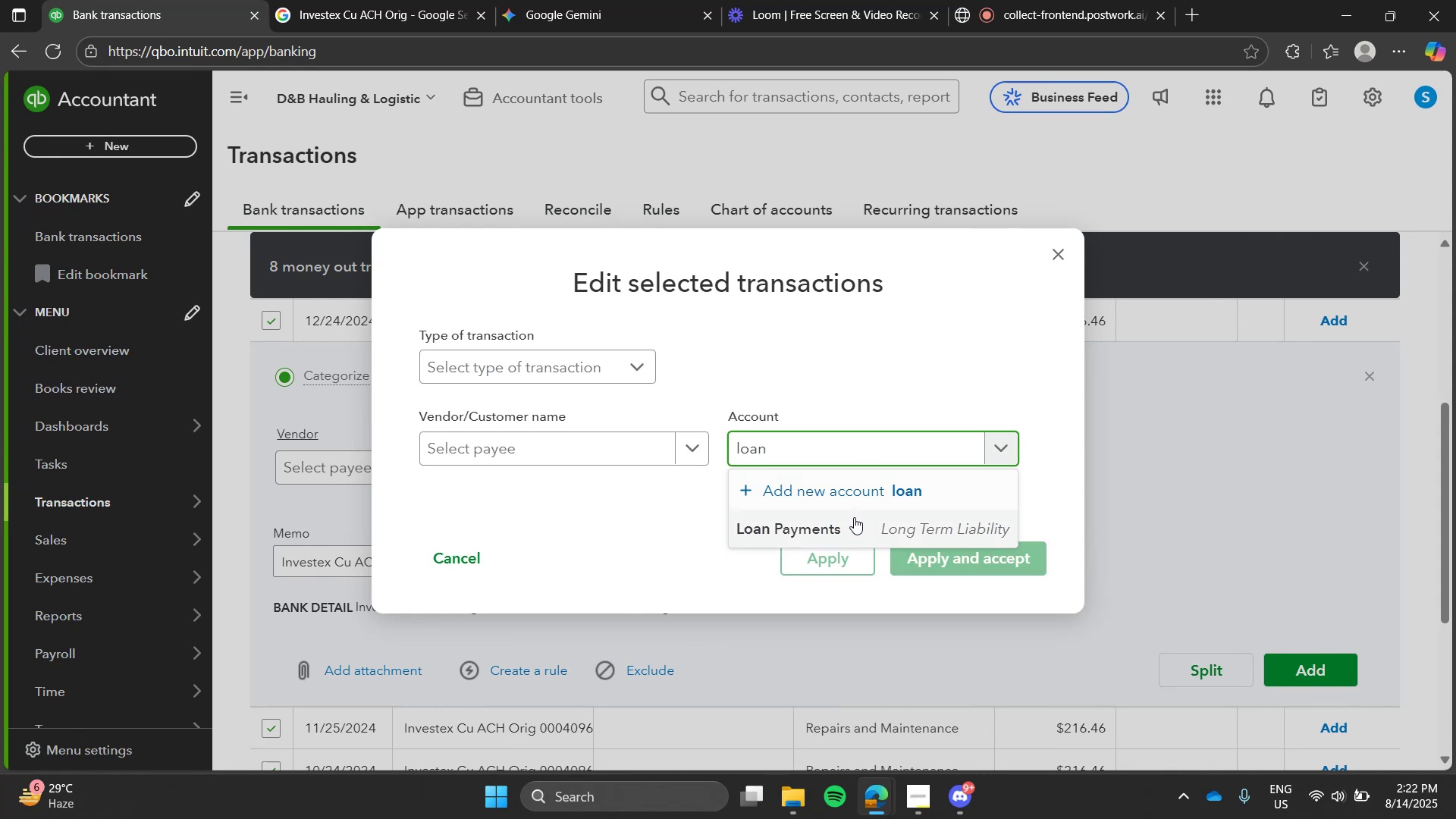 
left_click([854, 517])
 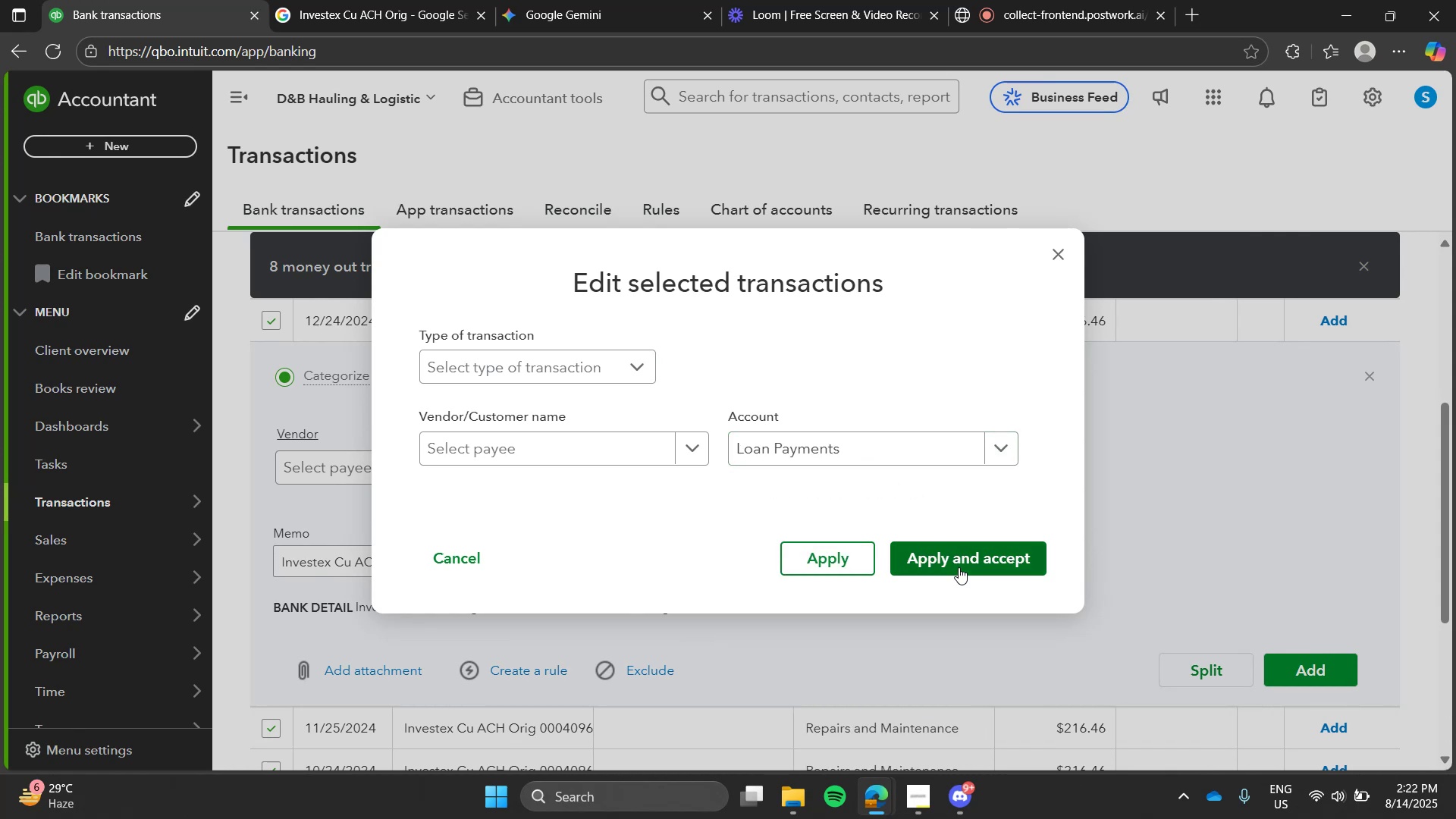 
left_click([959, 567])
 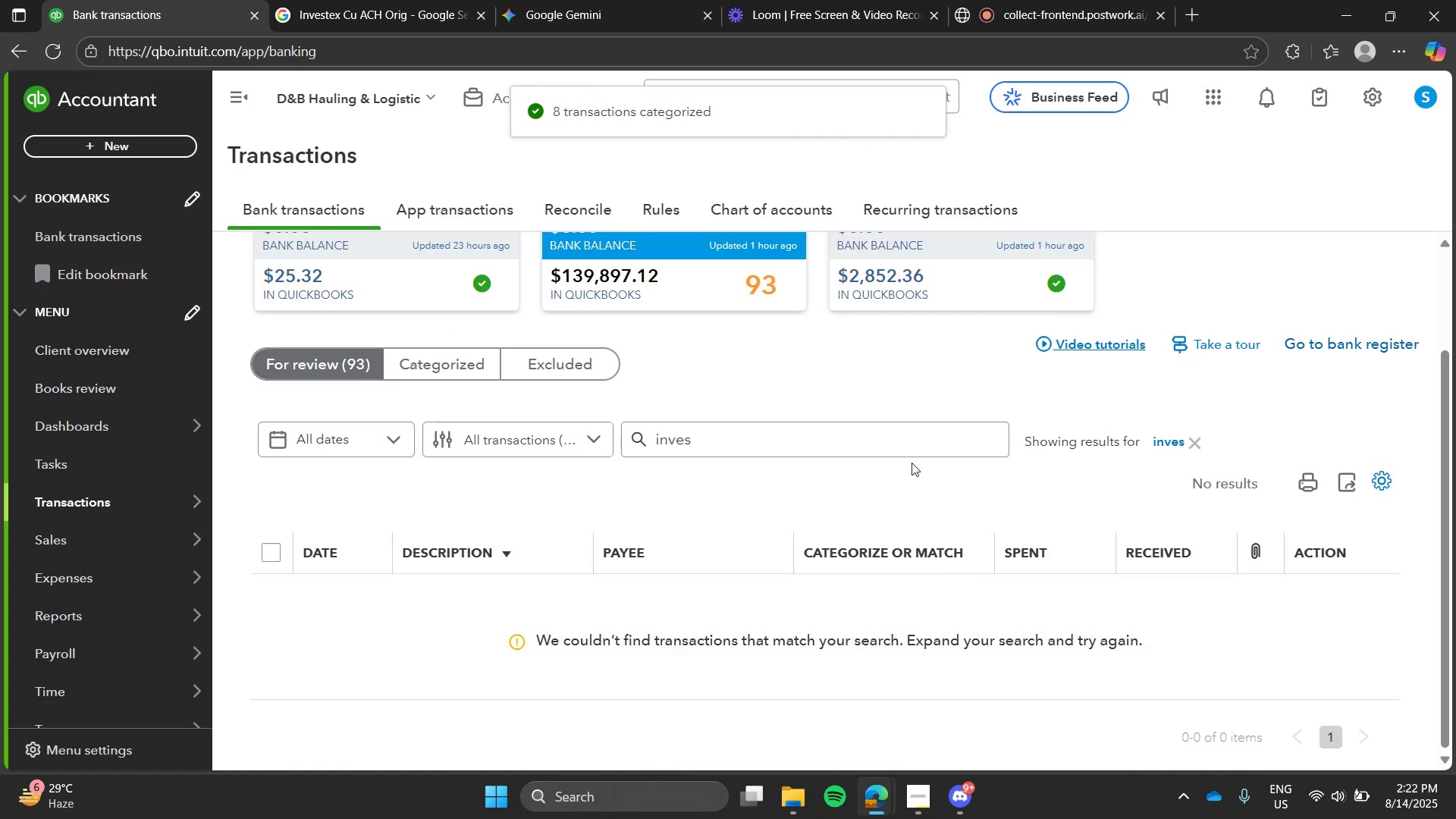 
left_click([1177, 443])
 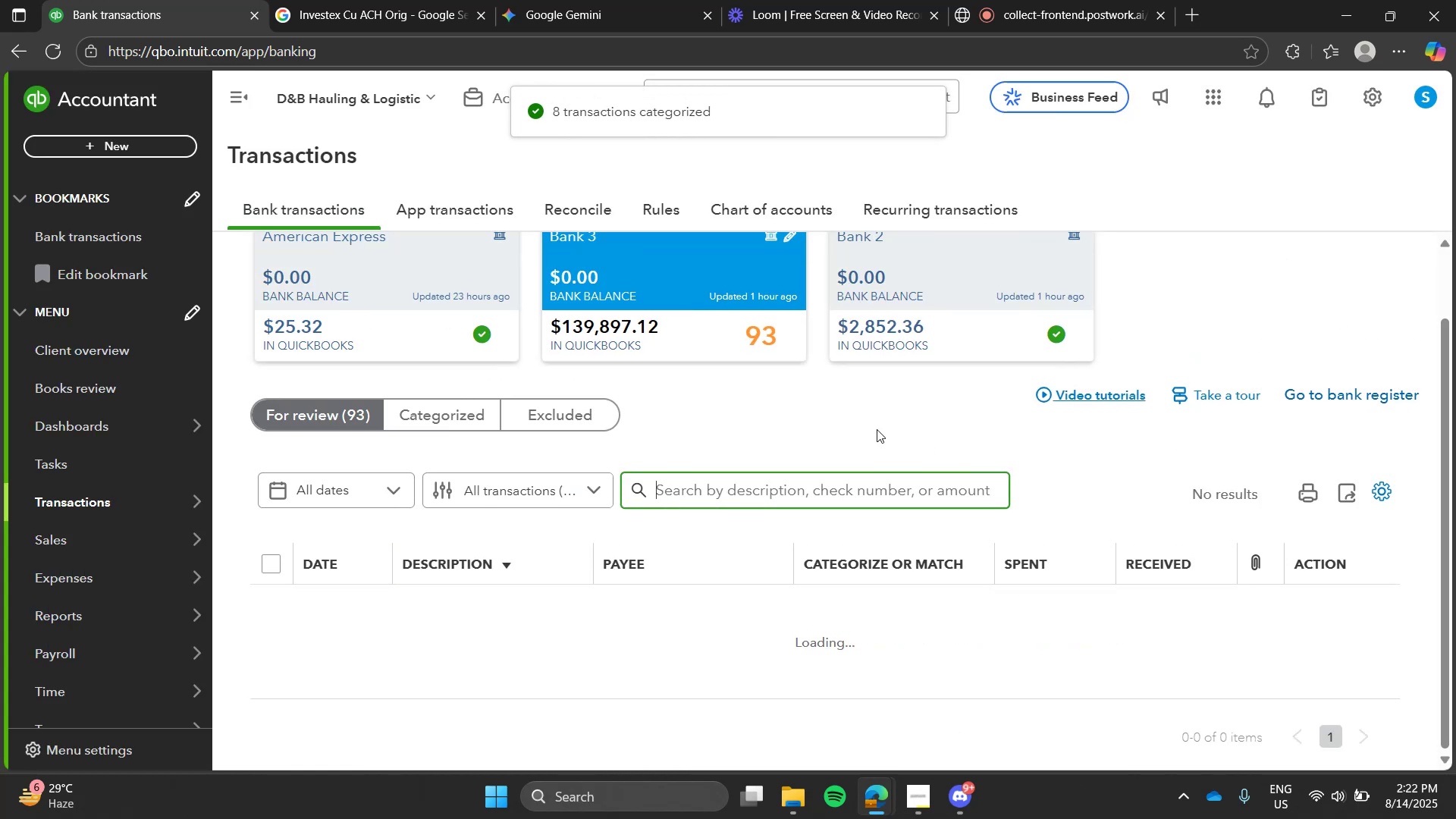 
left_click([877, 429])
 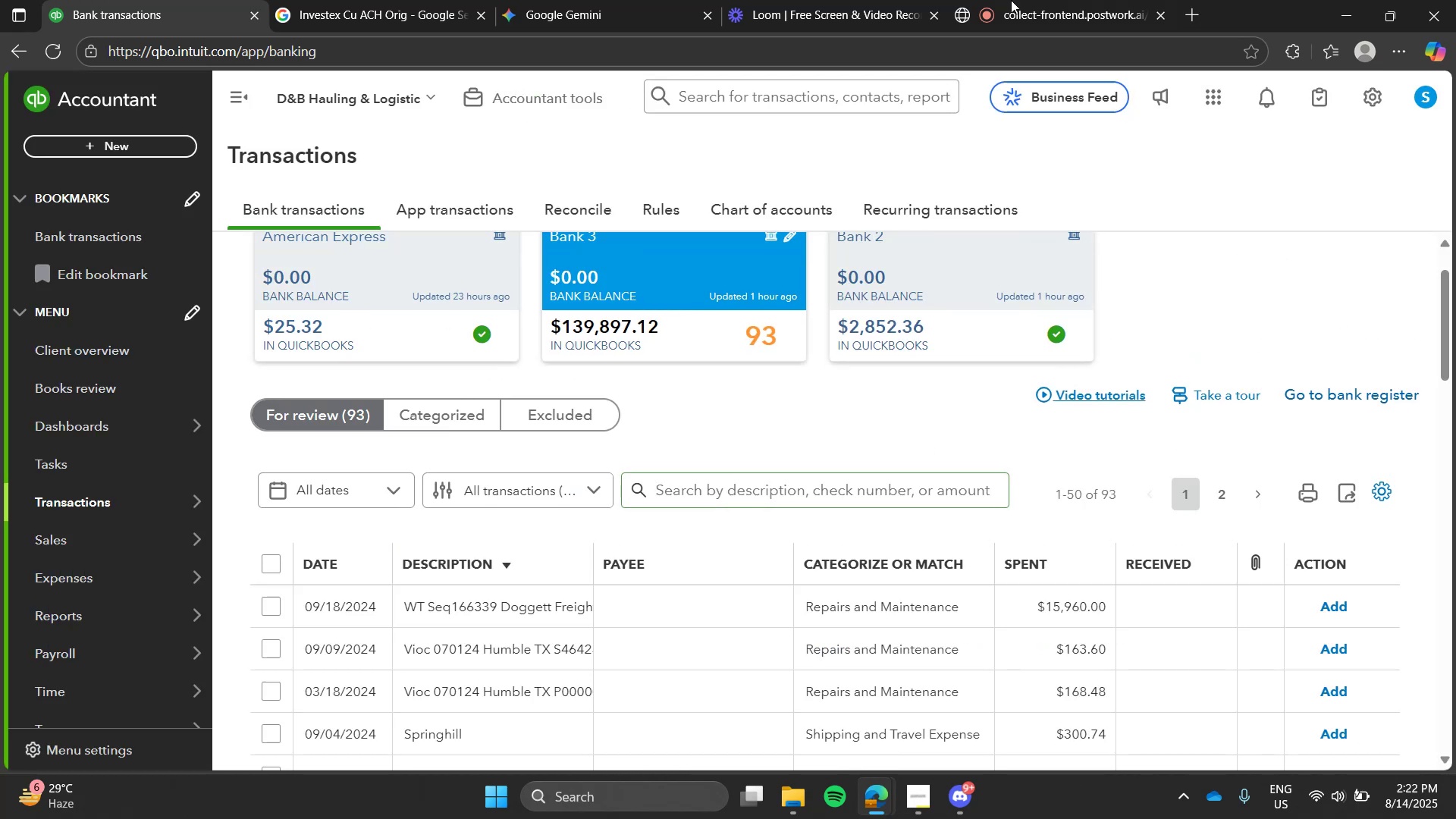 
left_click([1045, 0])
 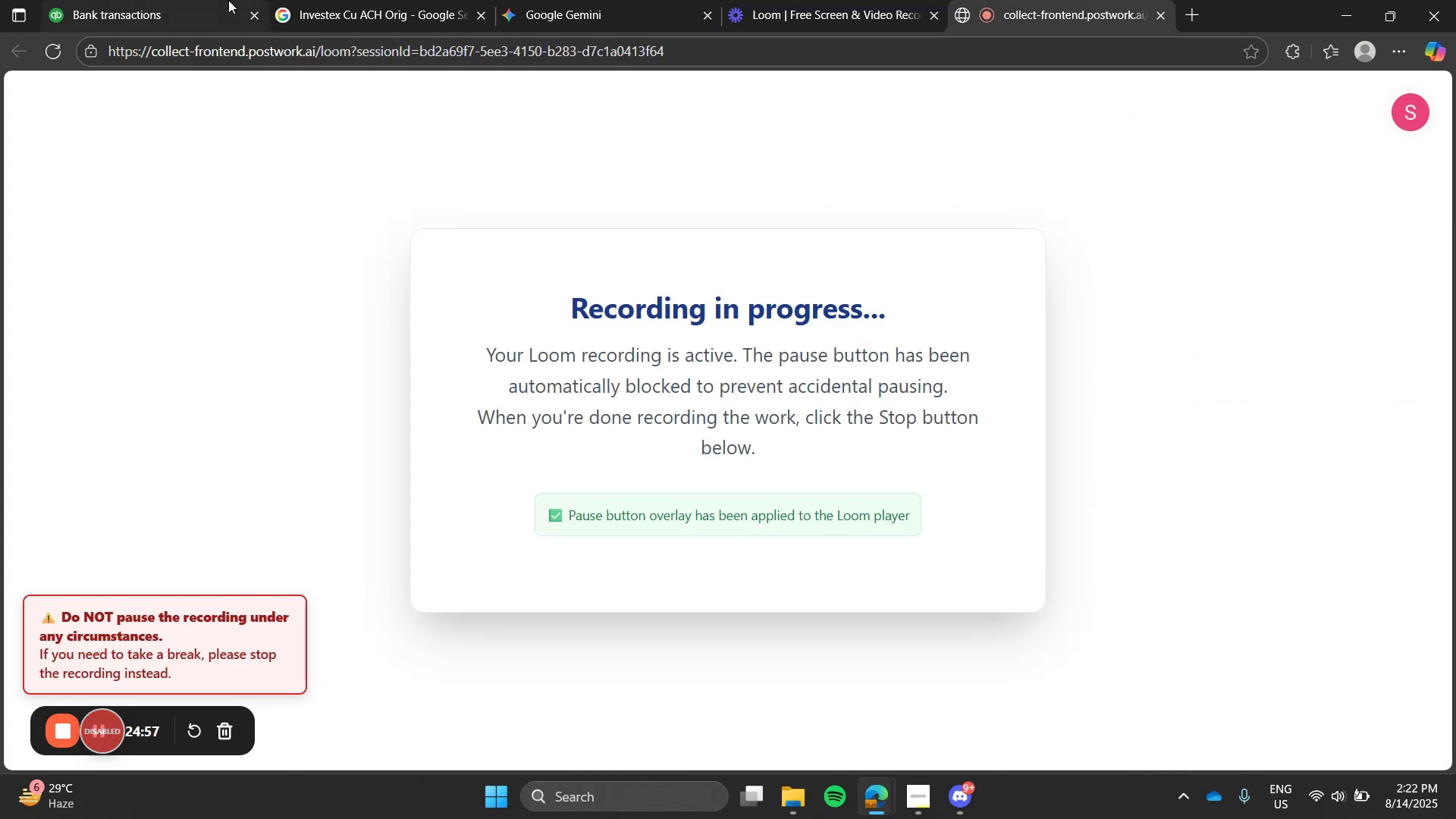 
left_click([198, 0])
 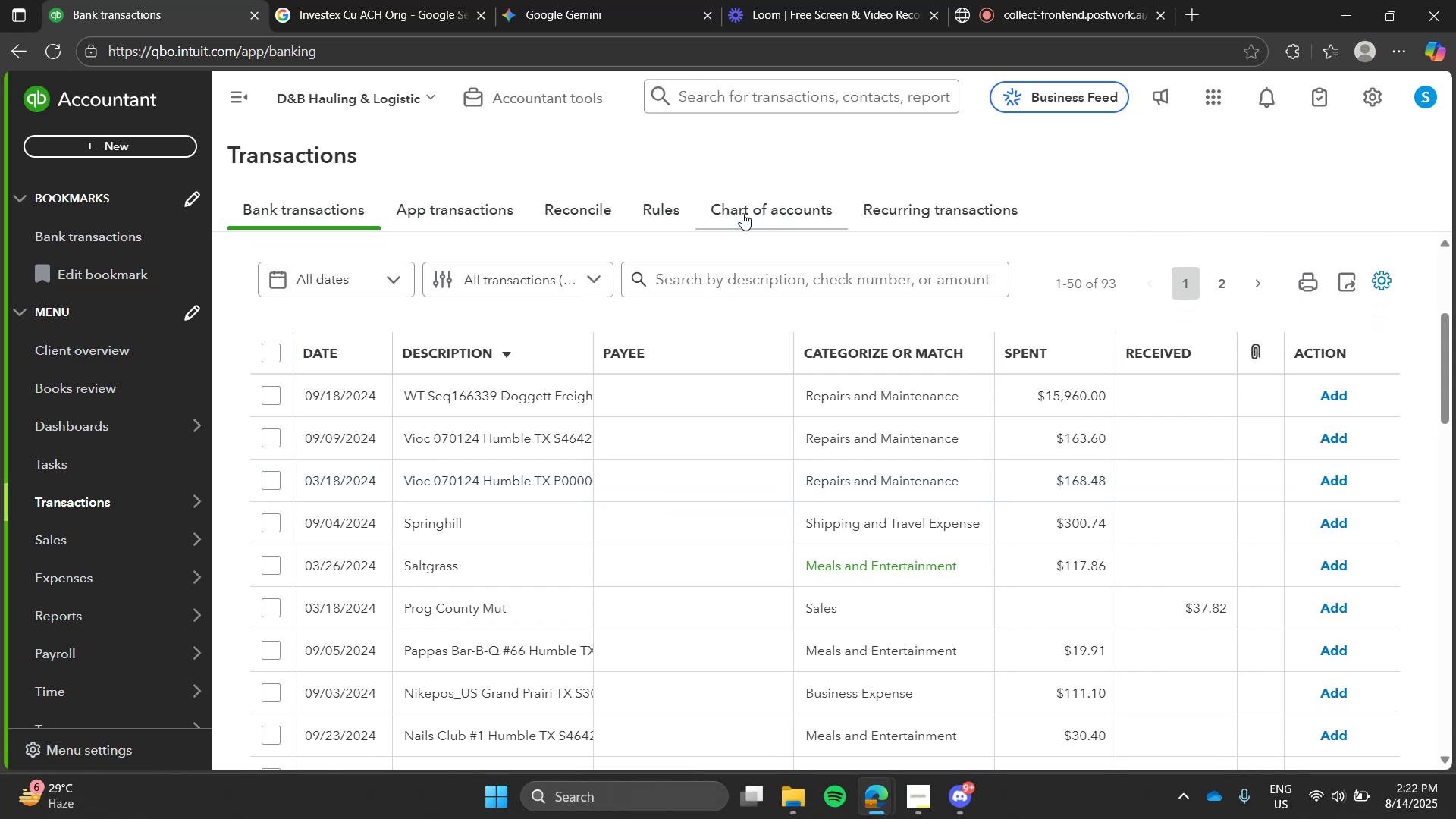 
left_click([746, 262])
 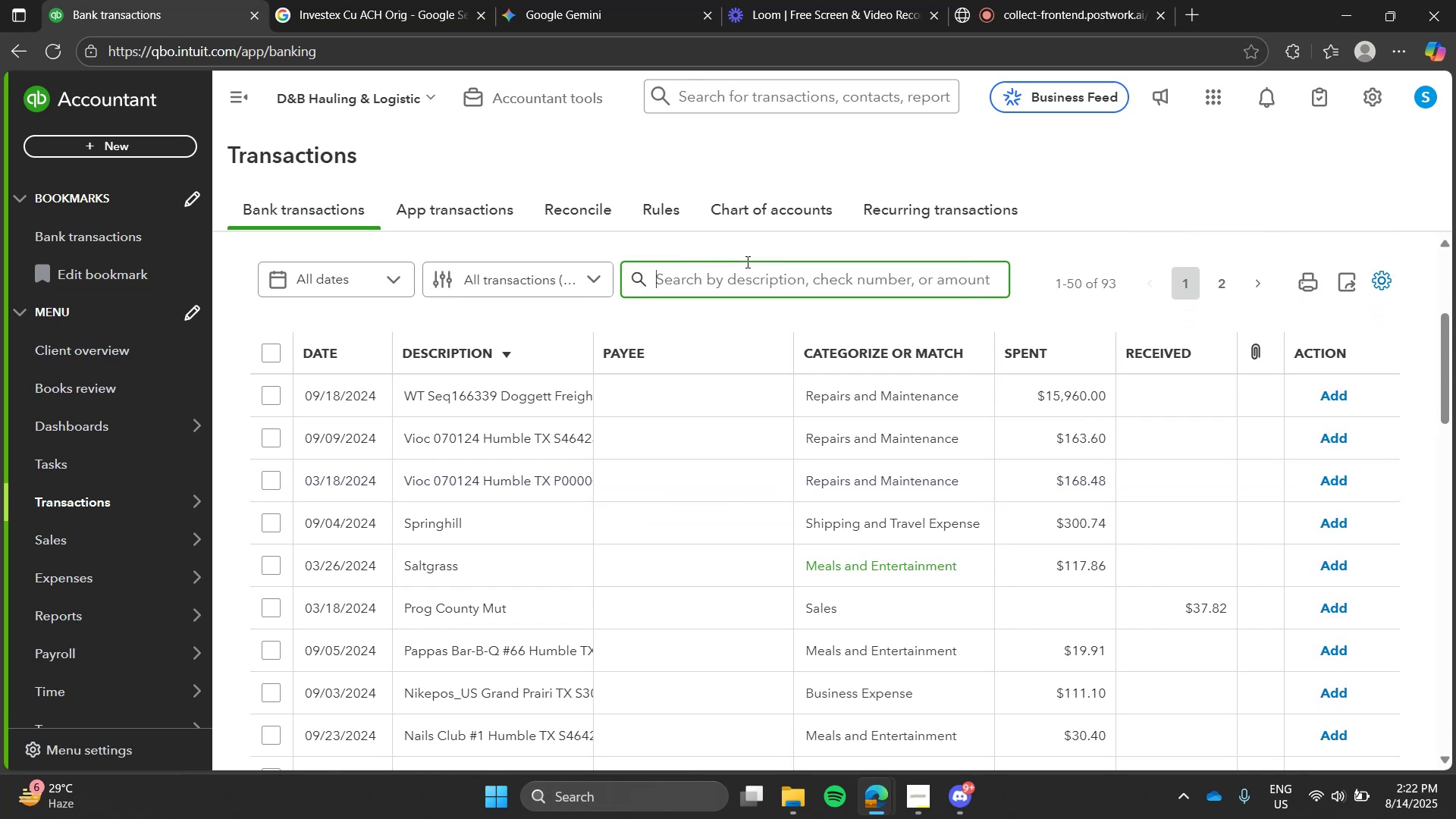 
type(spring)
 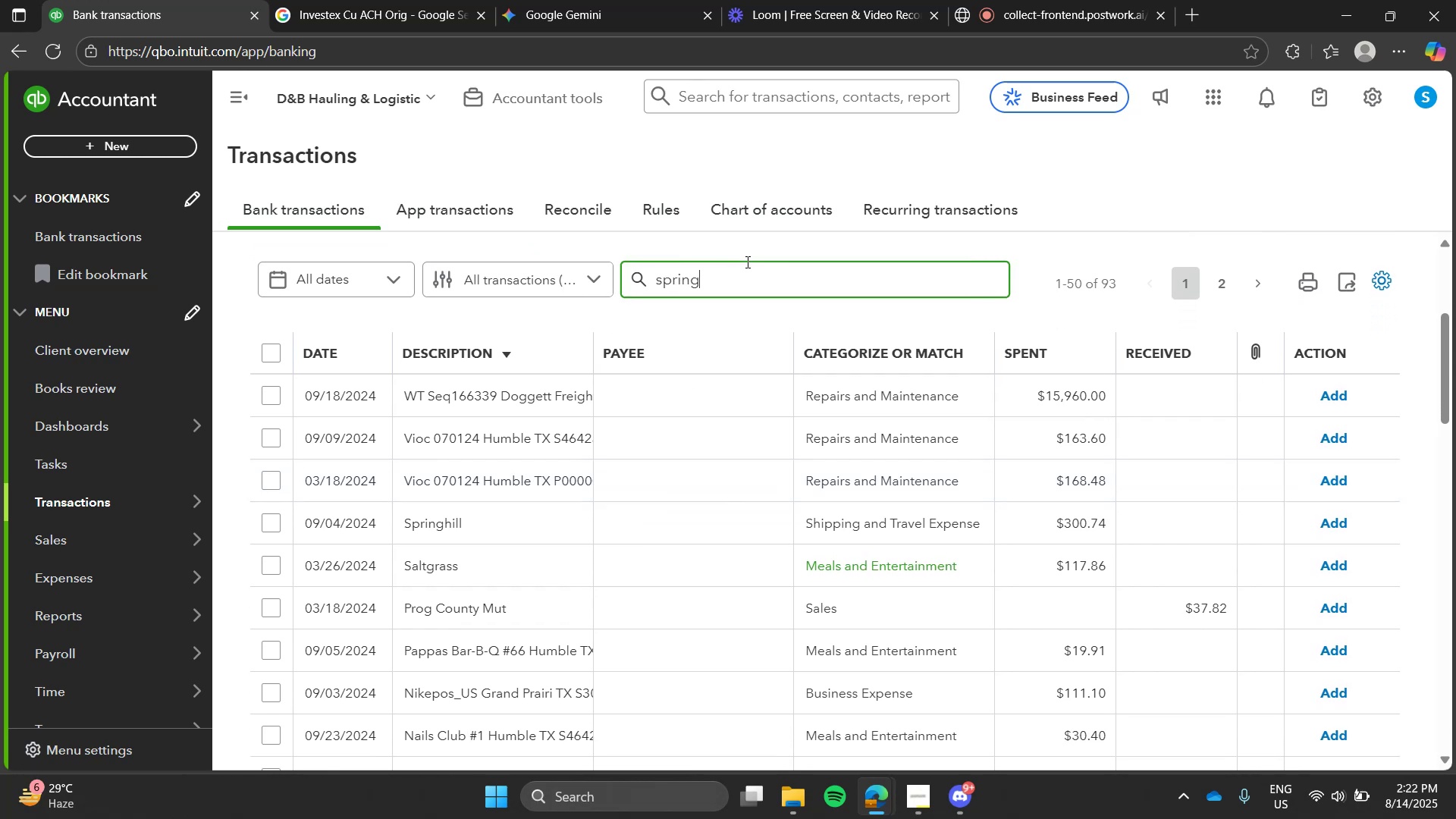 
key(Enter)
 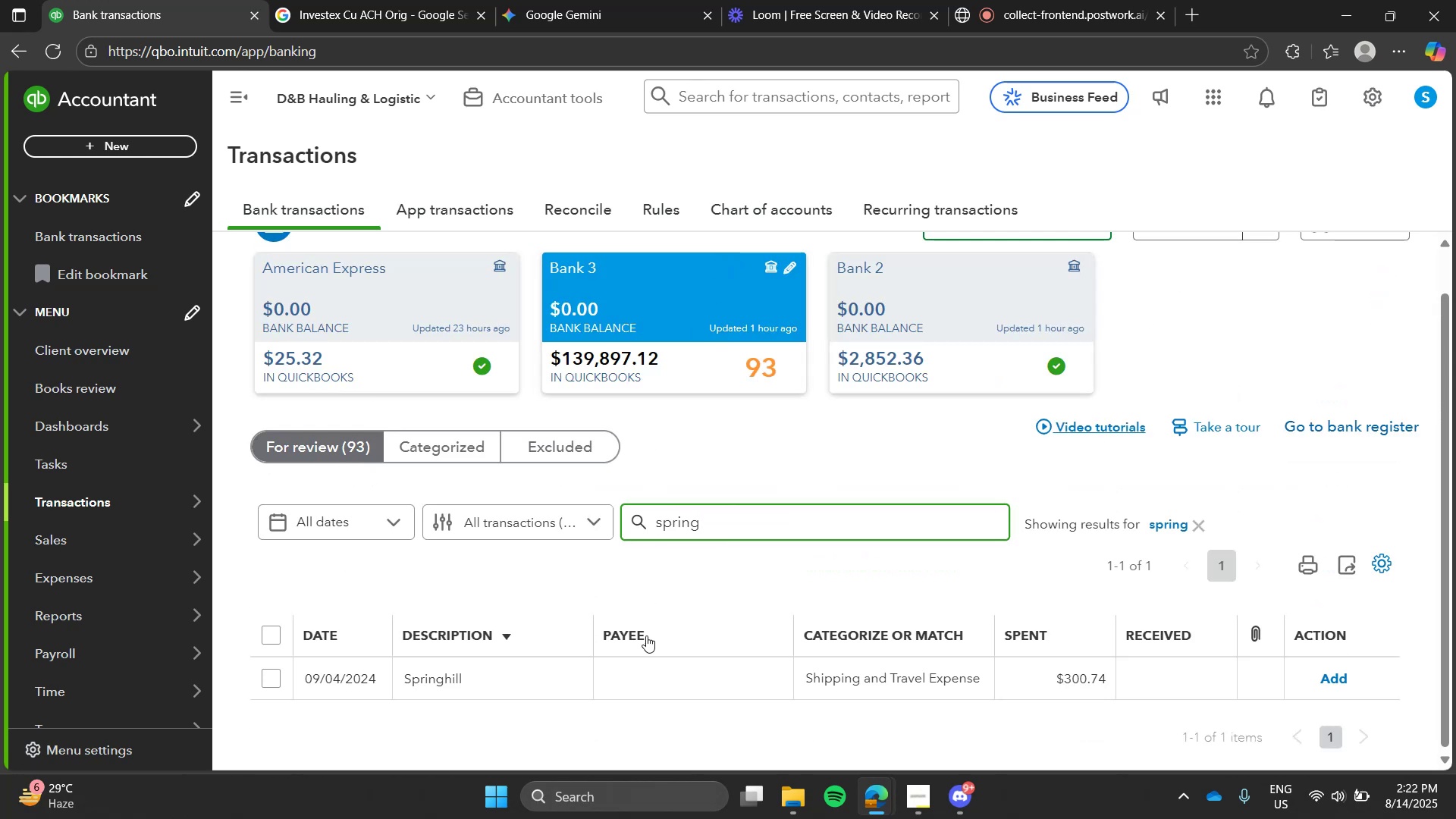 
left_click([618, 679])
 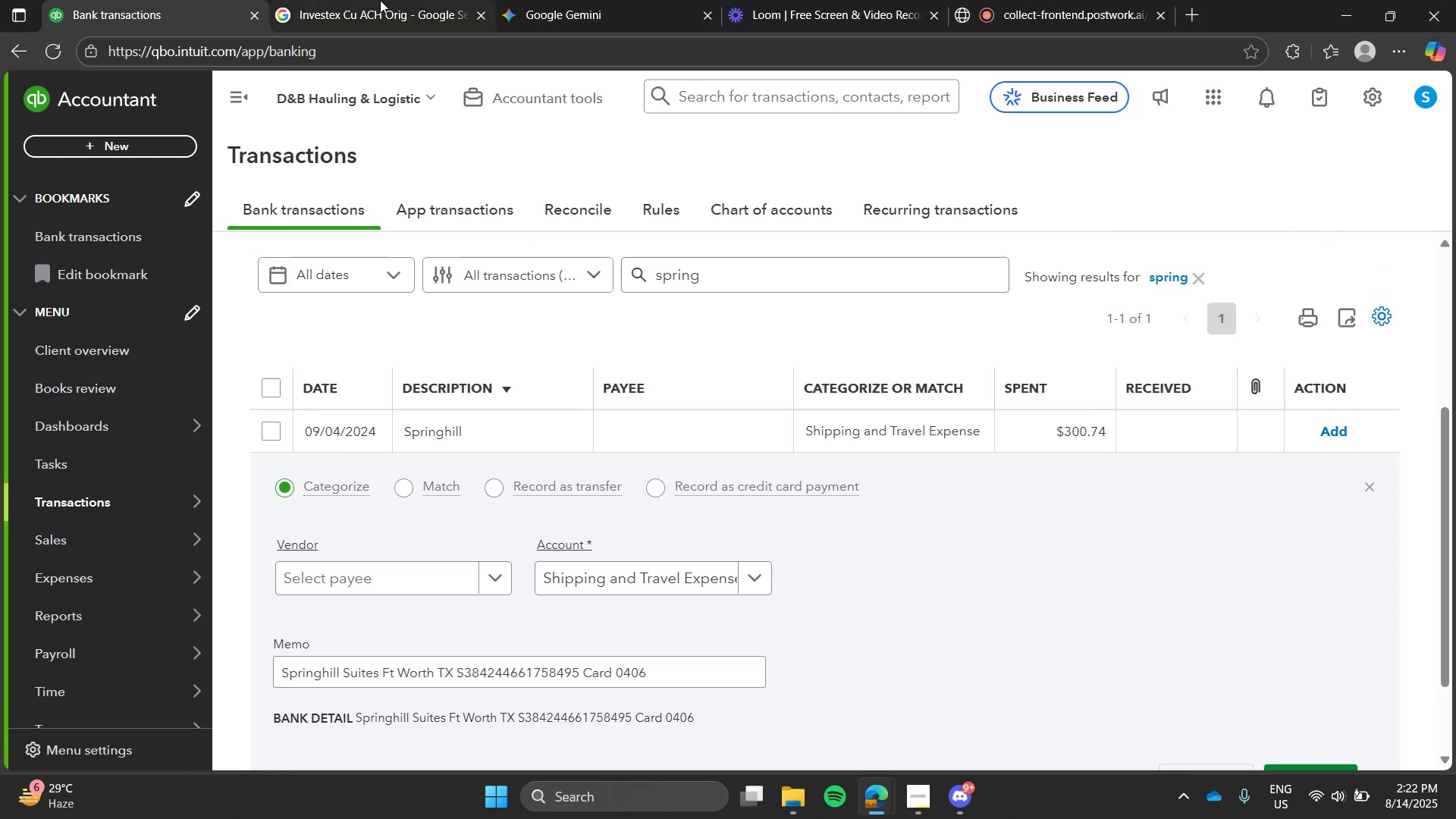 
left_click([380, 0])
 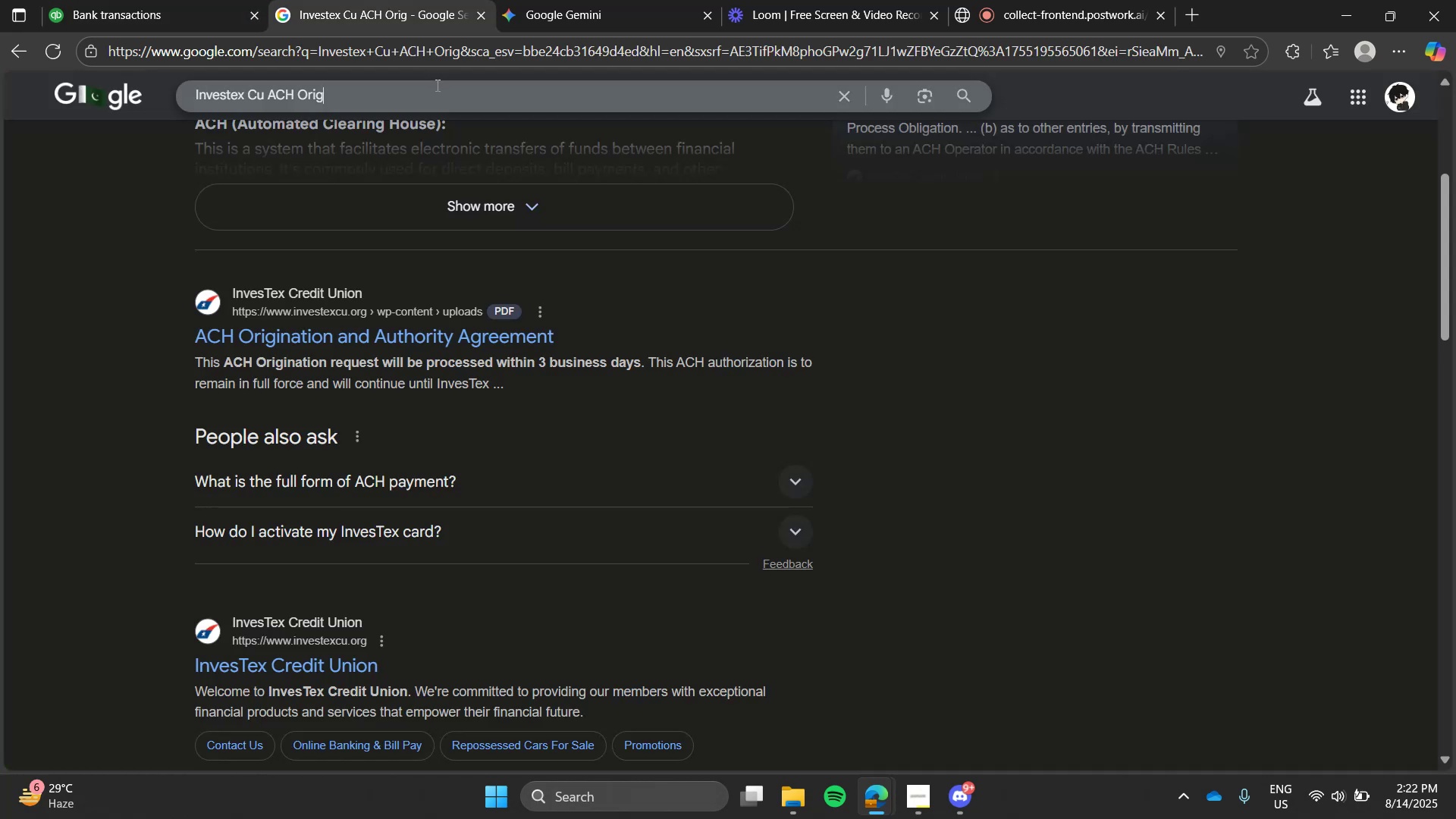 
double_click([436, 85])
 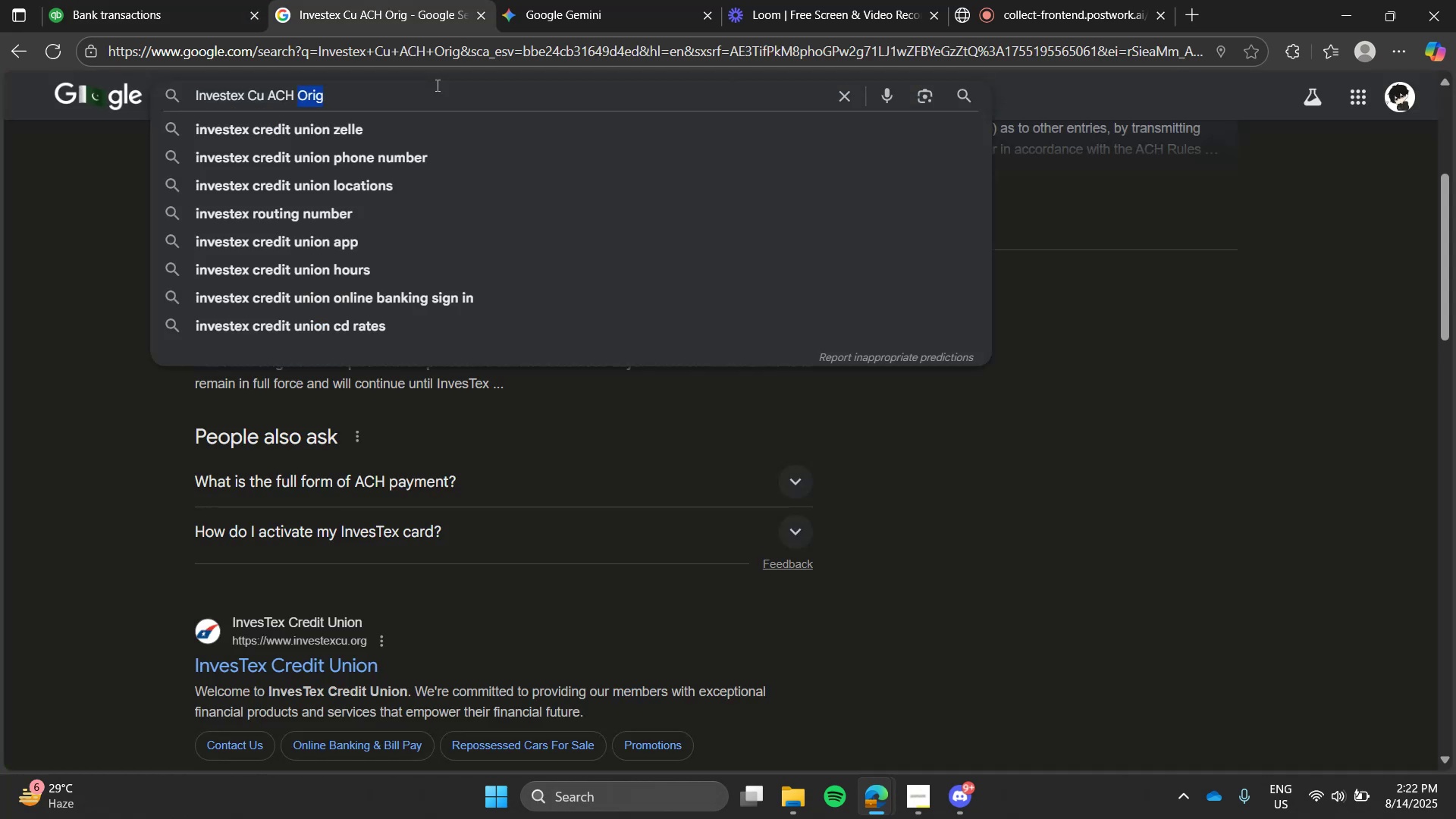 
type(sp)
 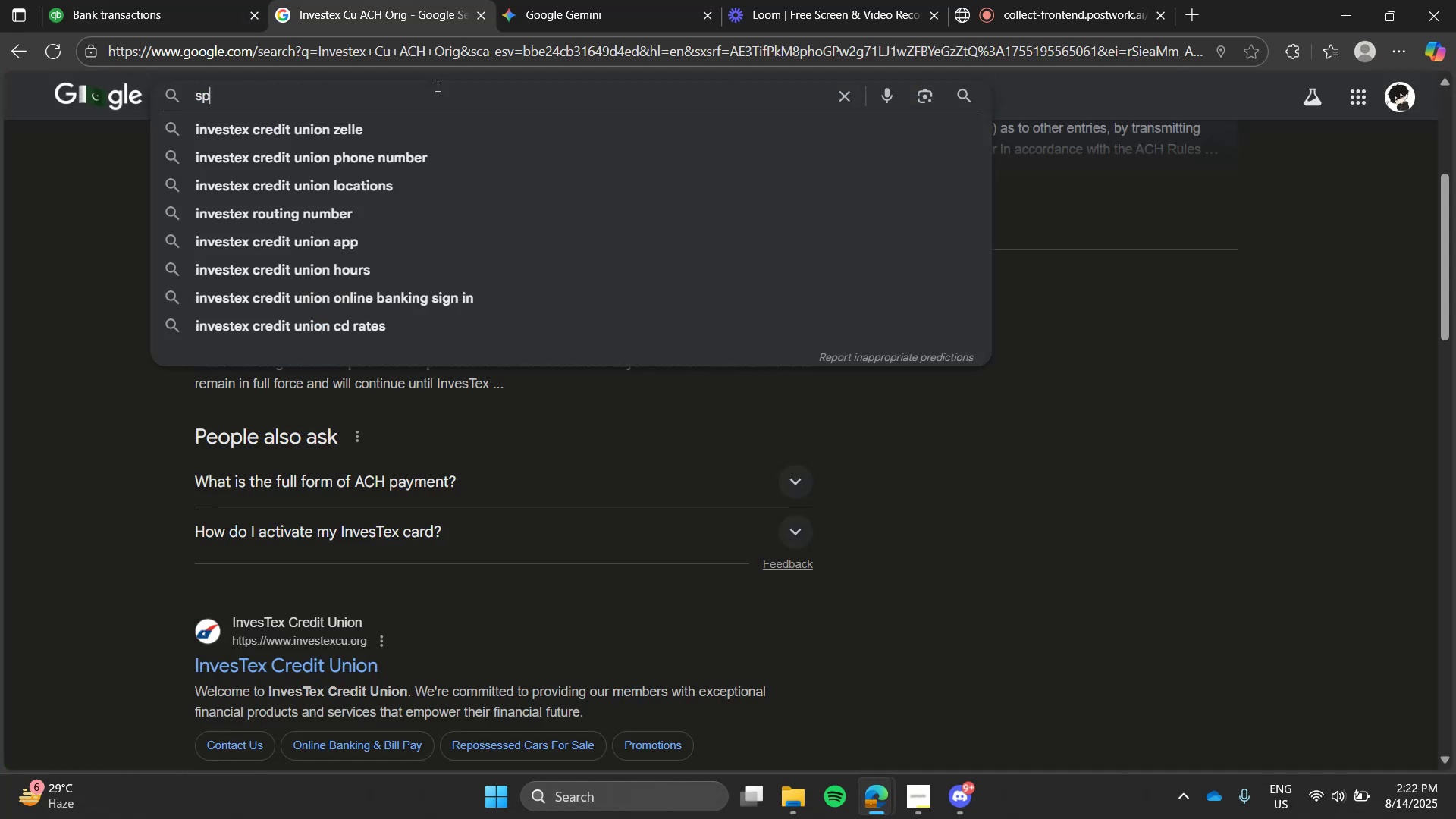 
triple_click([436, 85])
 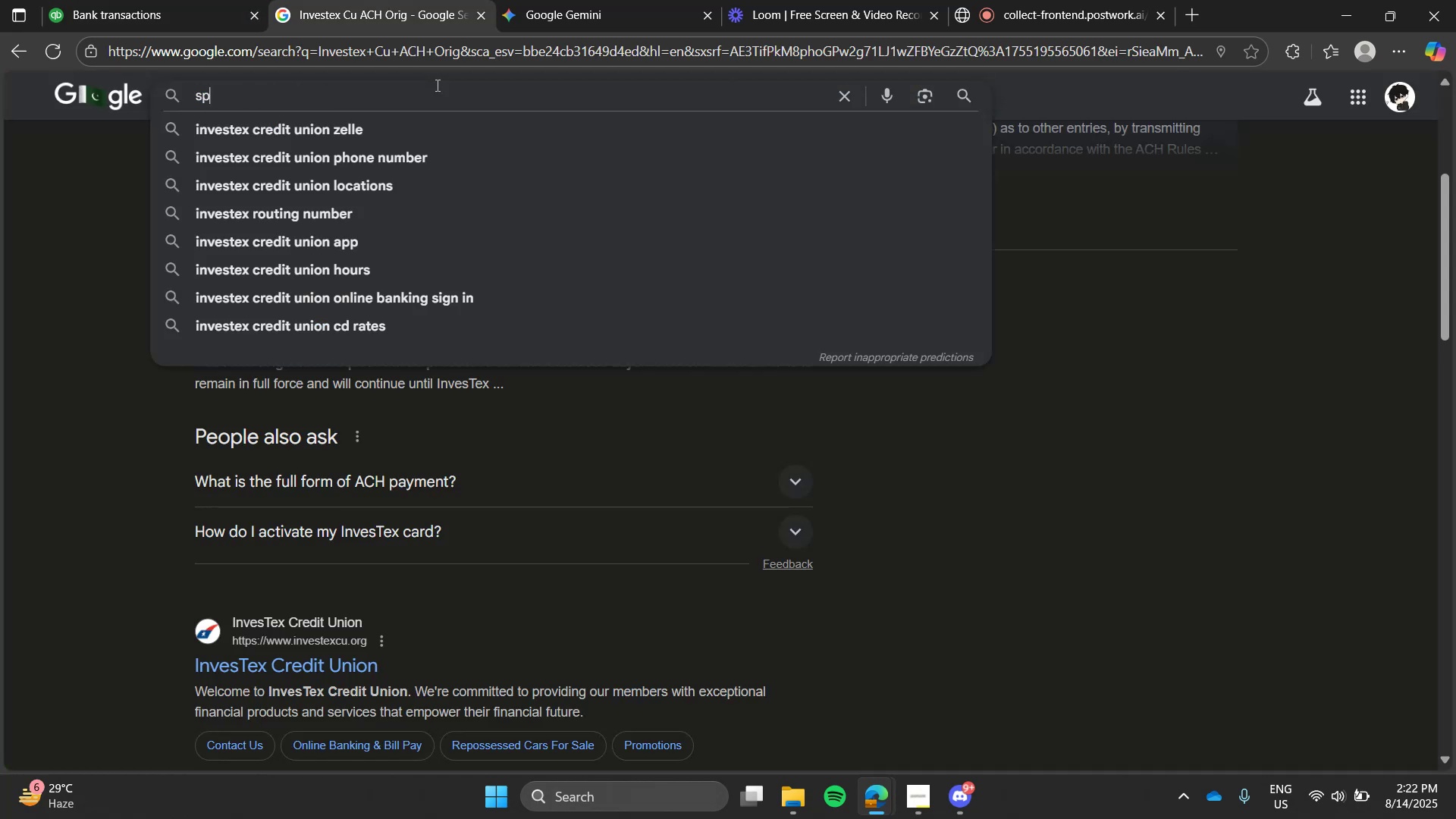 
type(ringhill)
 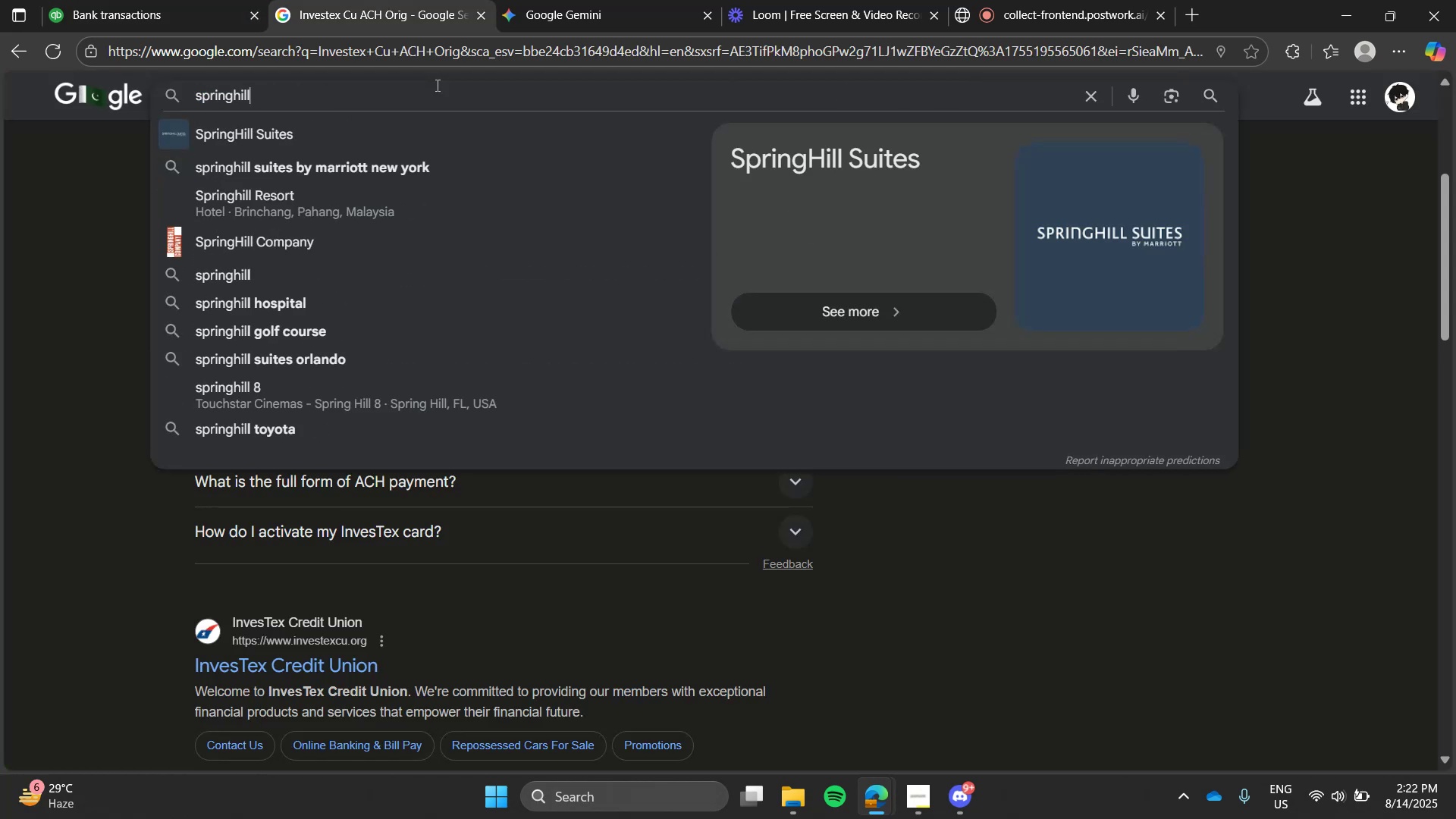 
key(Enter)
 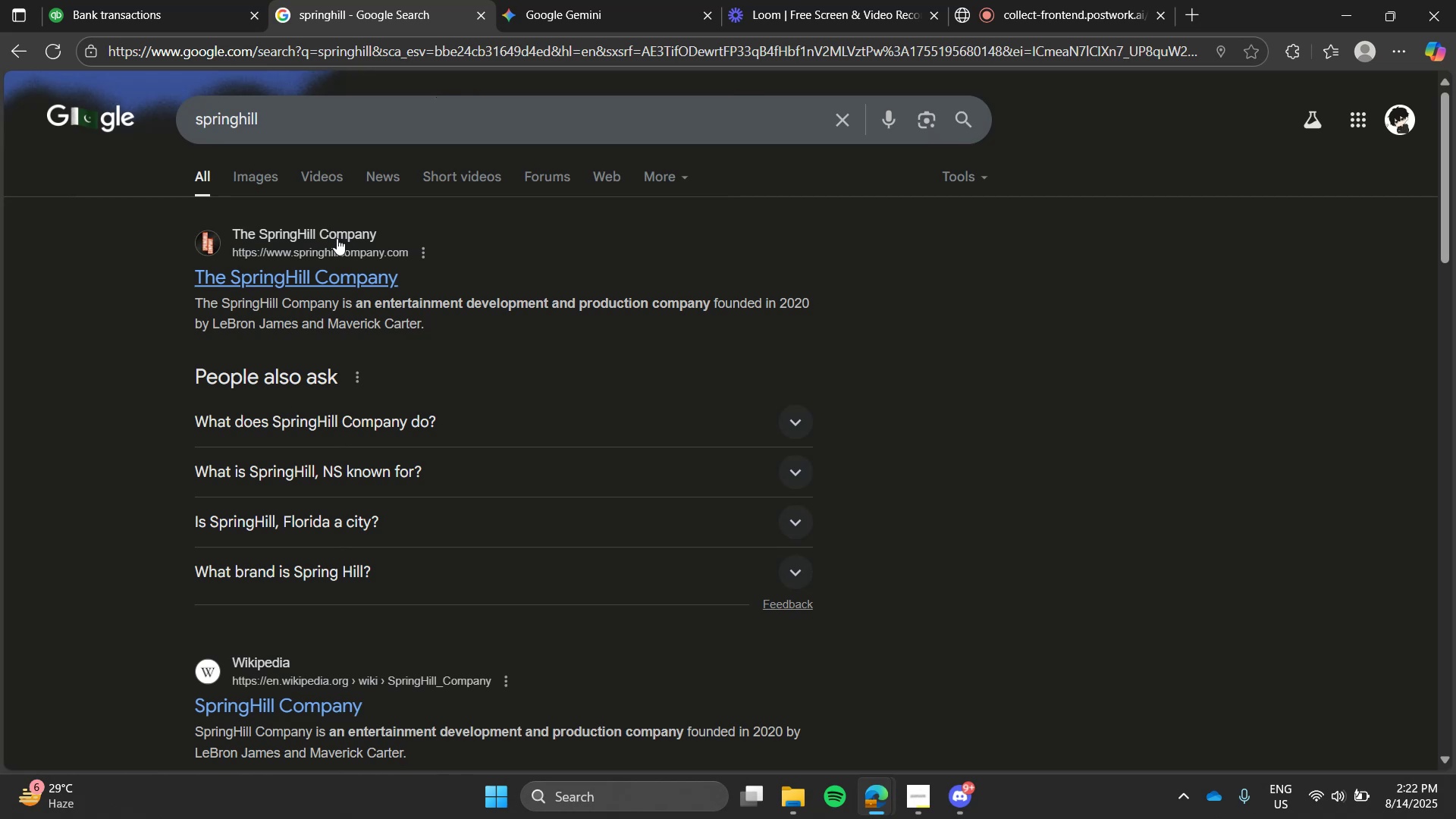 
mouse_move([171, 14])
 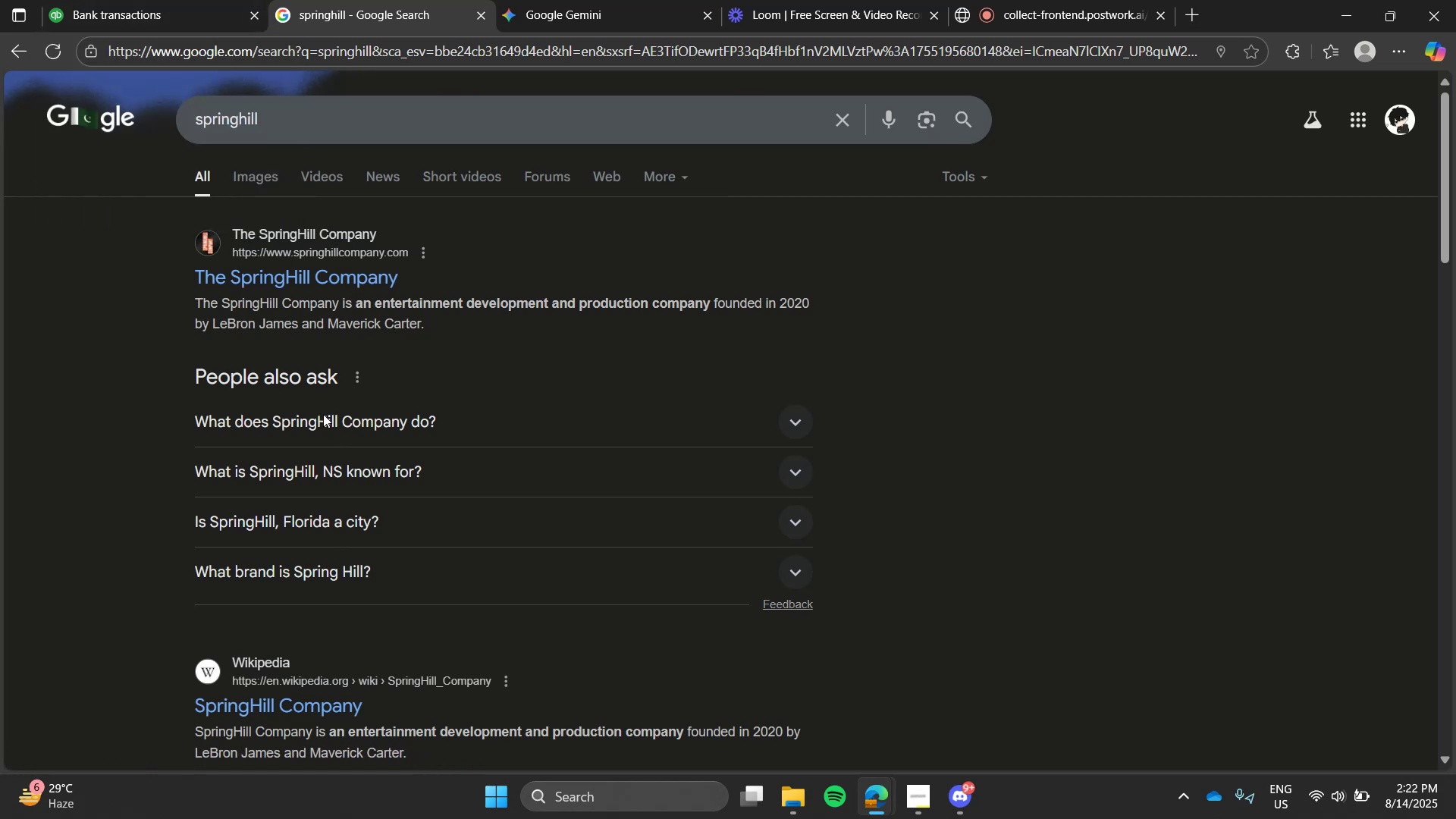 
left_click([323, 414])
 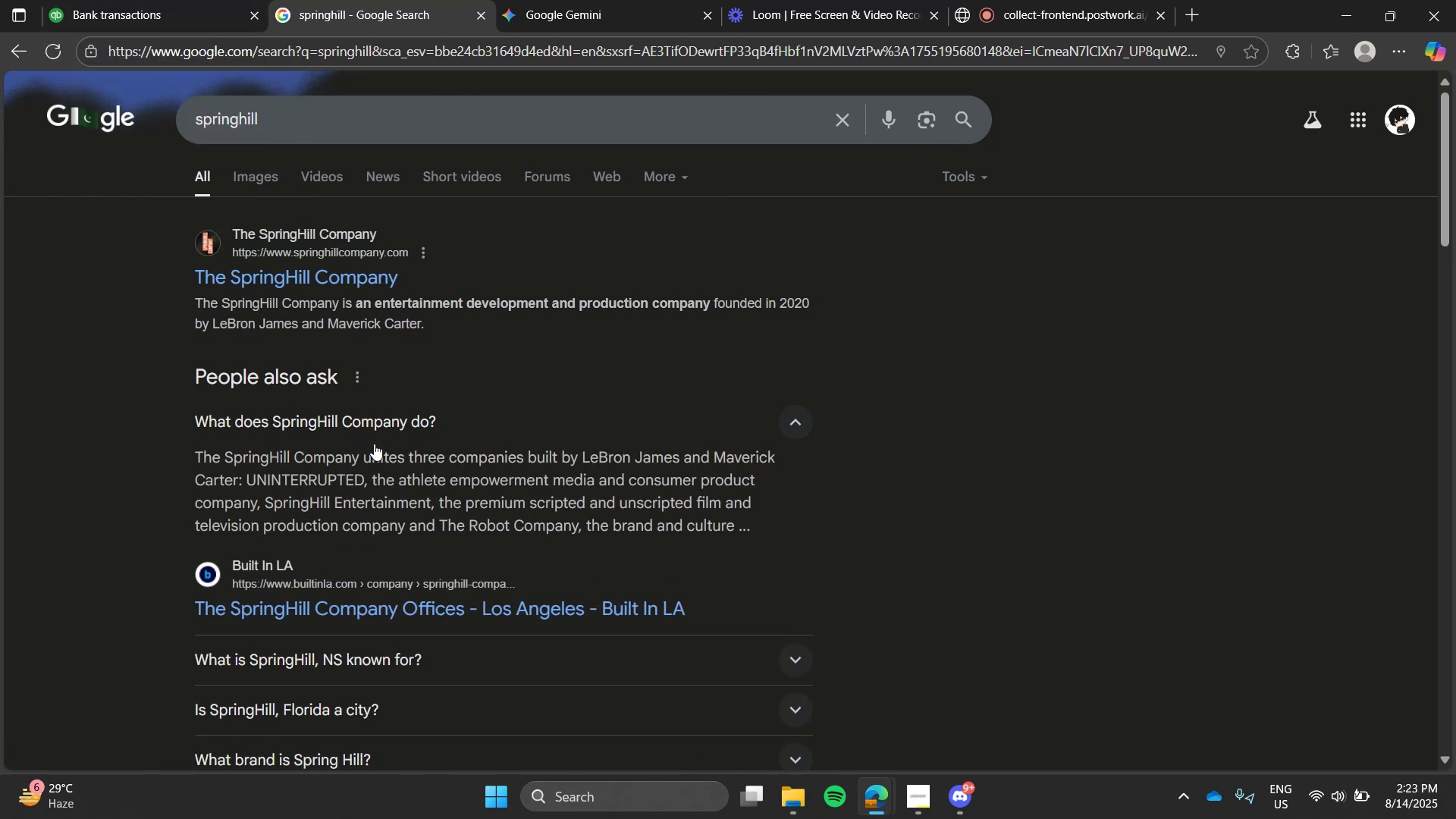 
left_click([133, 0])
 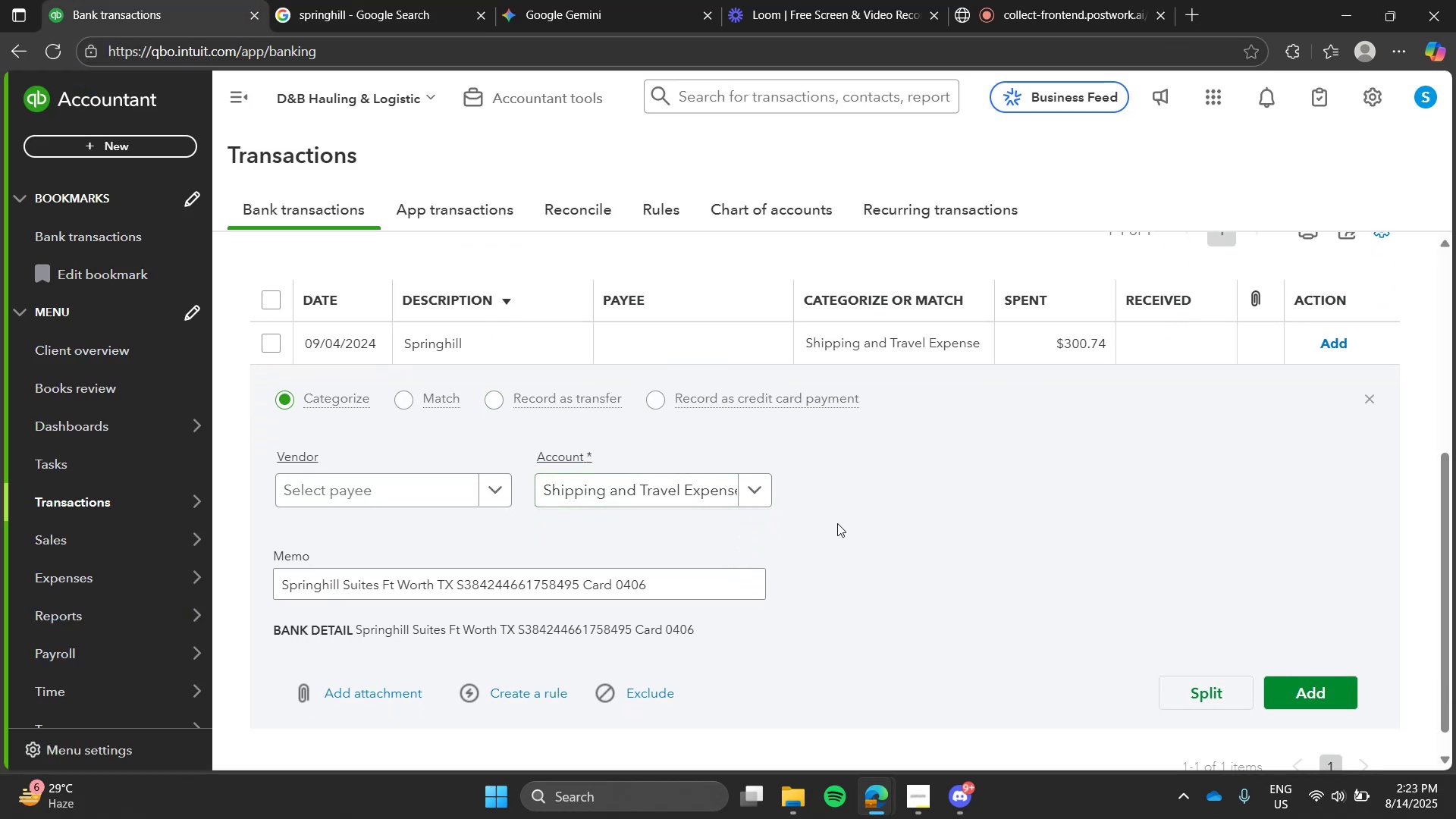 
left_click_drag(start_coordinate=[379, 584], to_coordinate=[136, 570])
 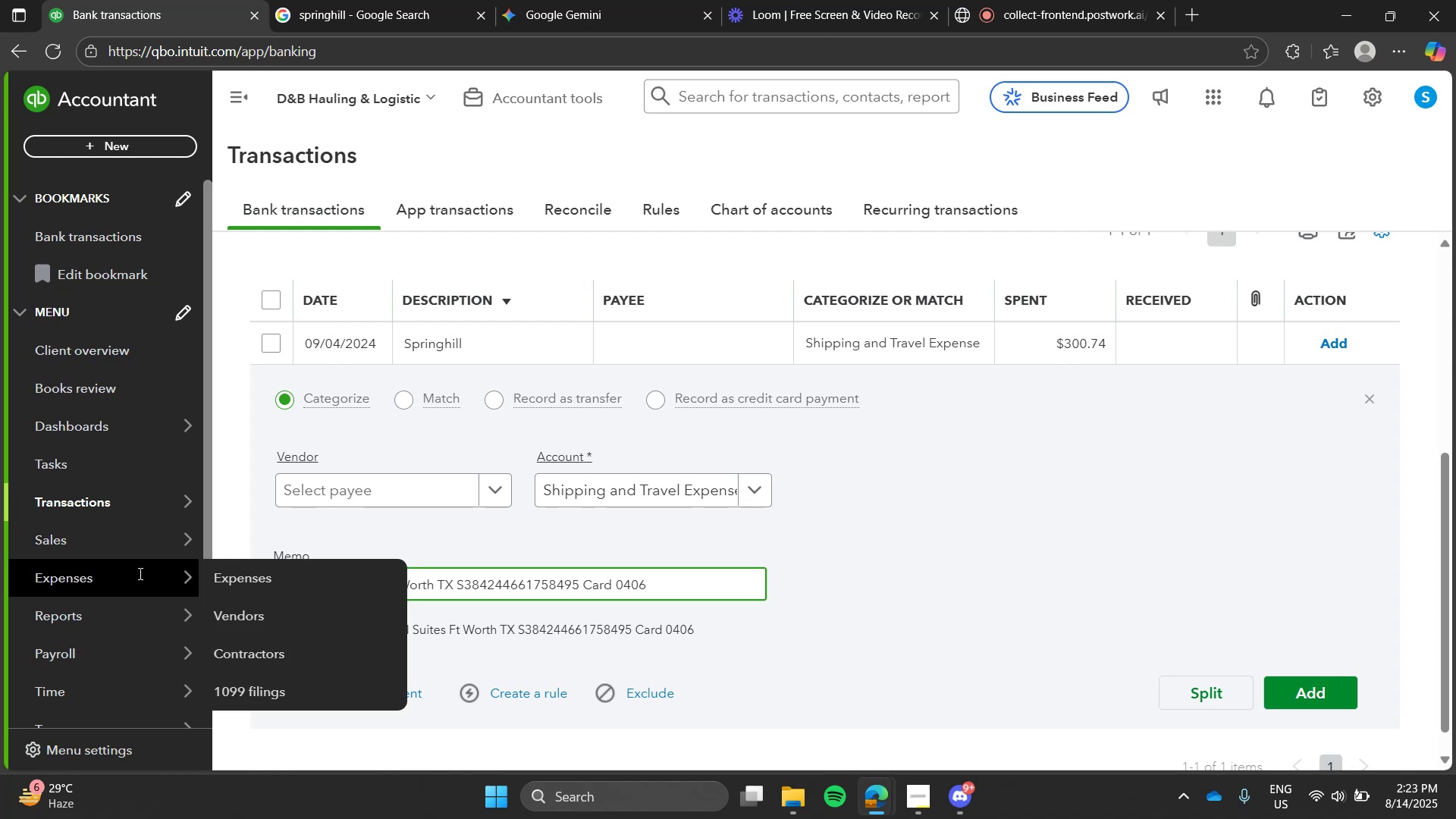 
key(Control+C)
 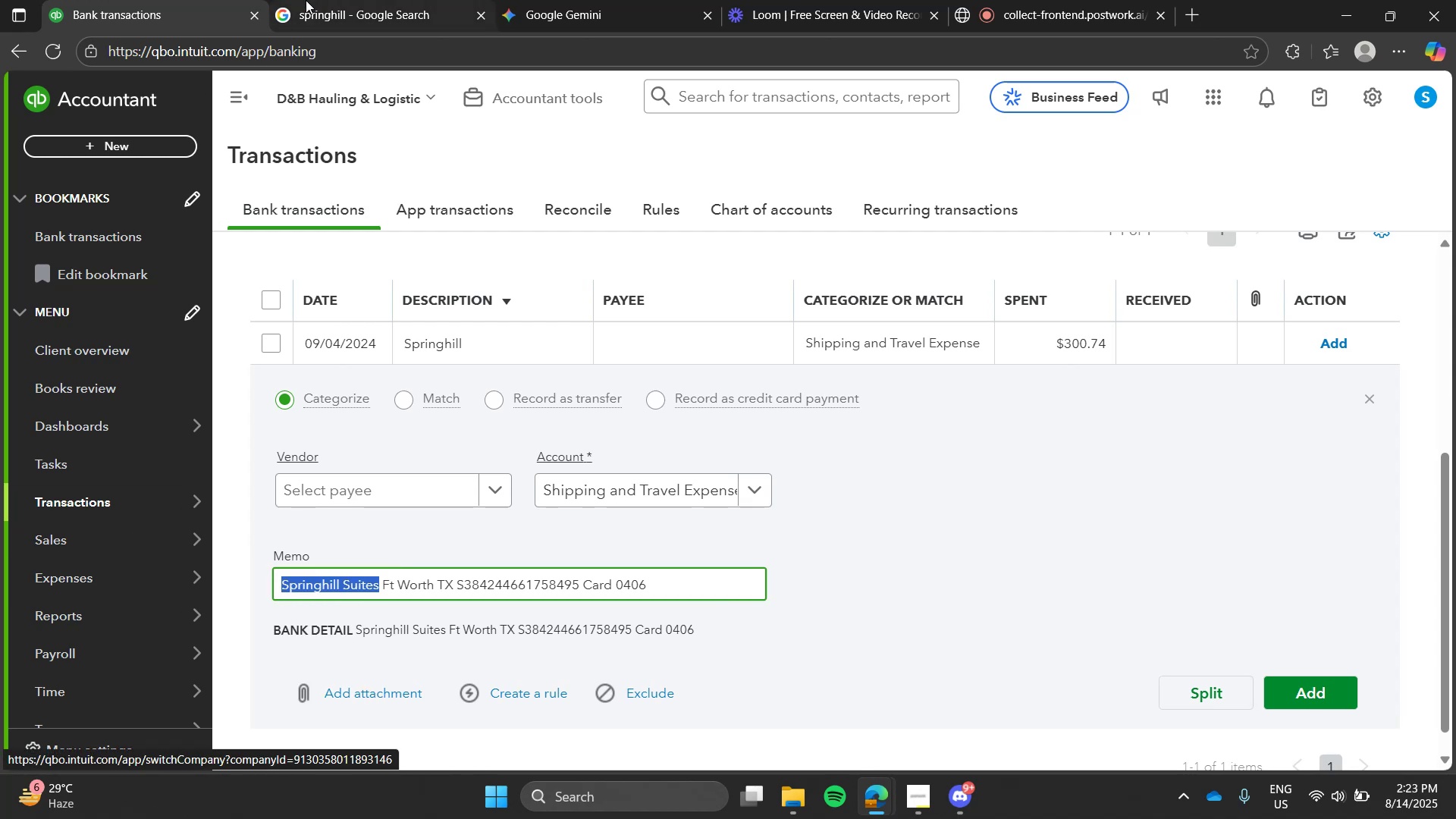 
left_click([306, 0])
 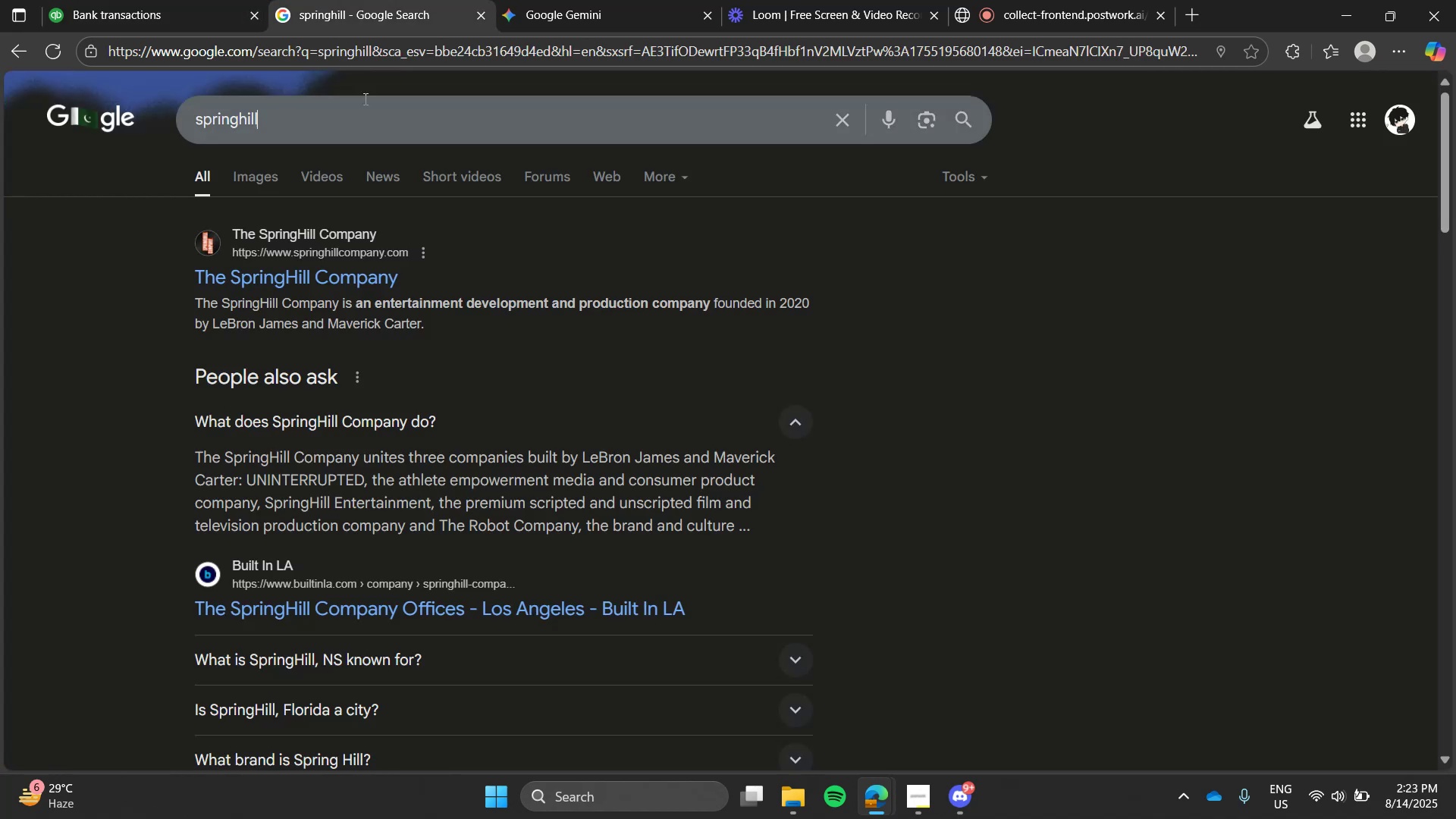 
double_click([364, 99])
 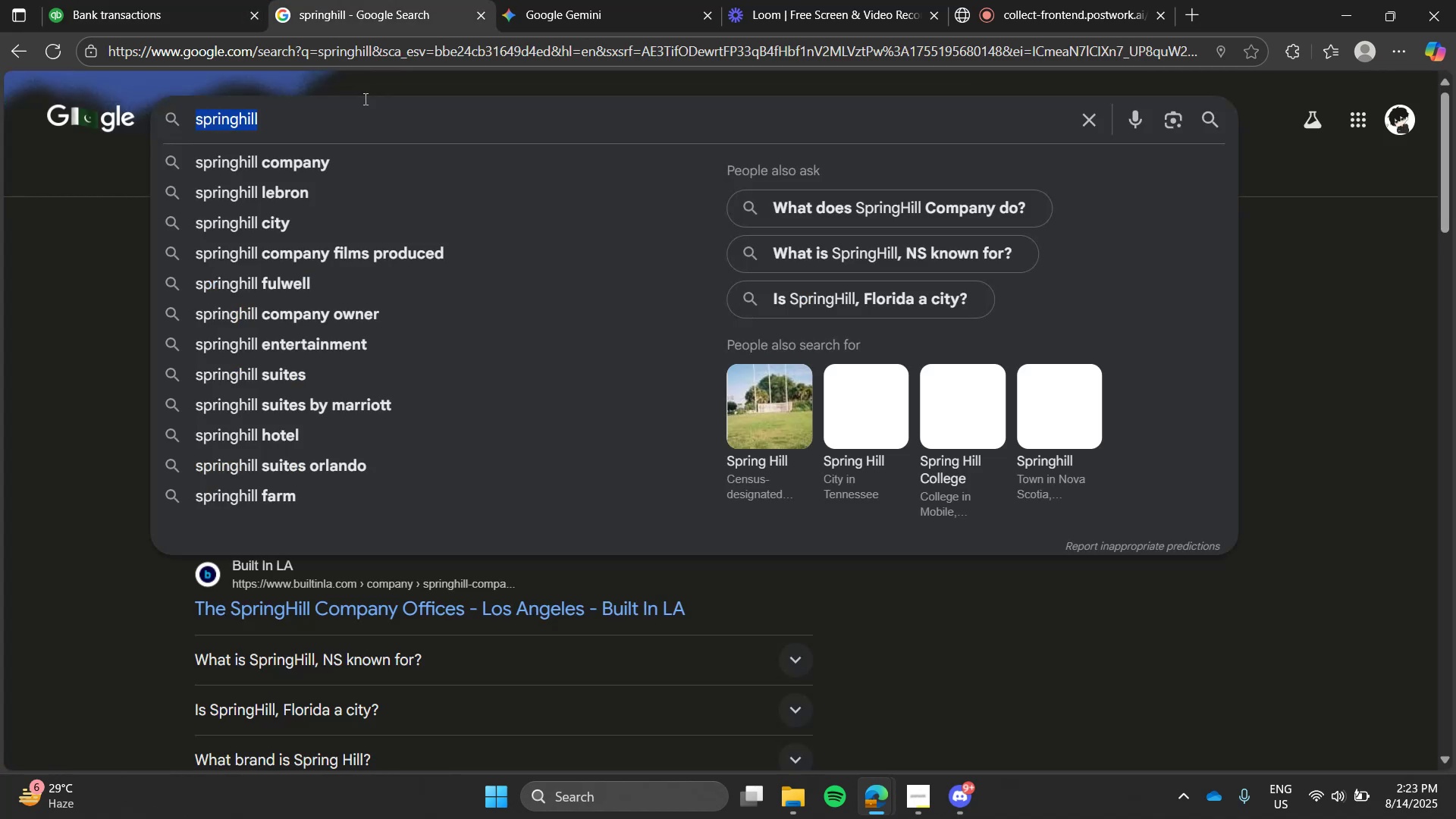 
key(Control+ControlLeft)
 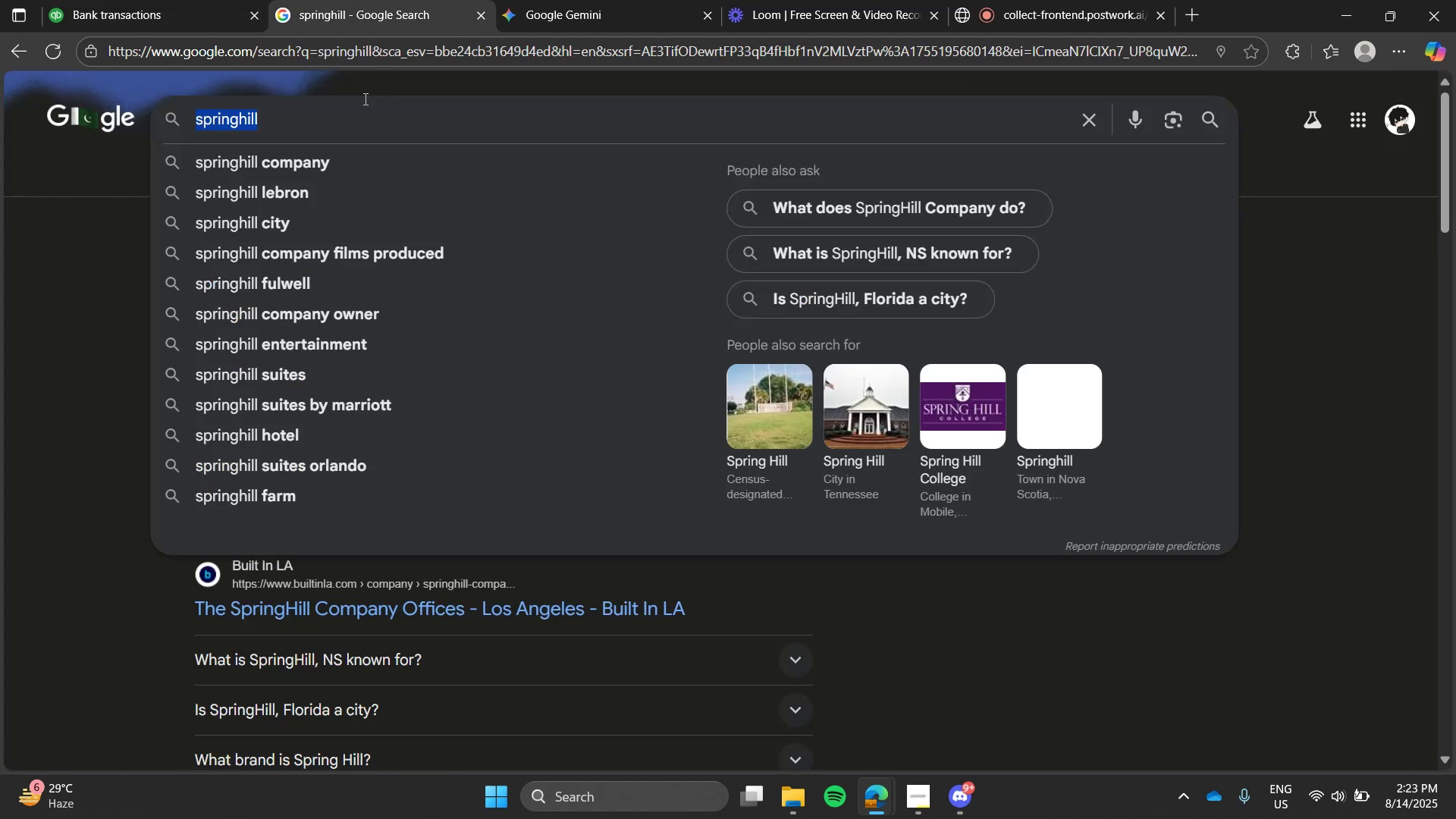 
key(Control+V)
 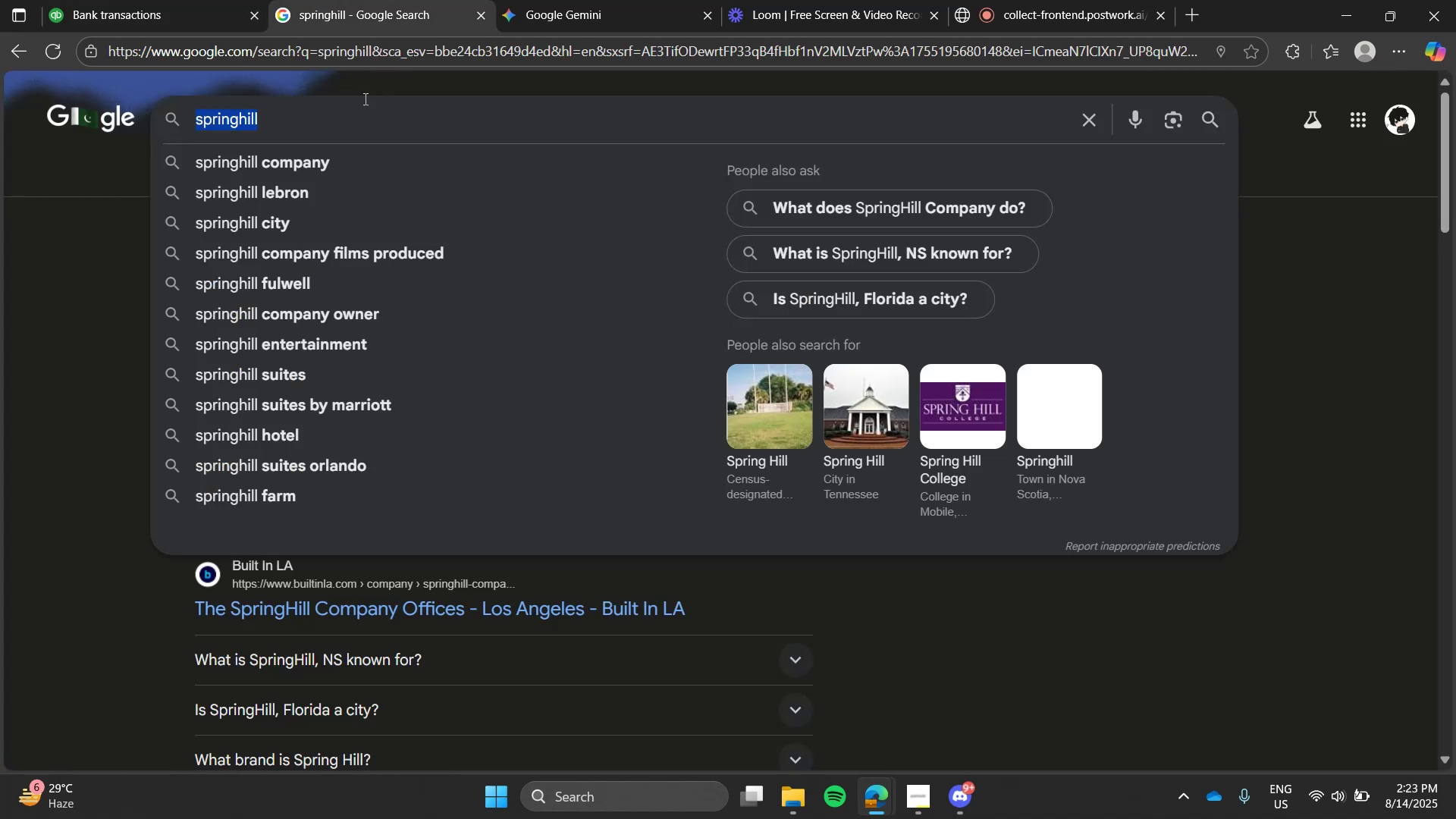 
triple_click([364, 99])
 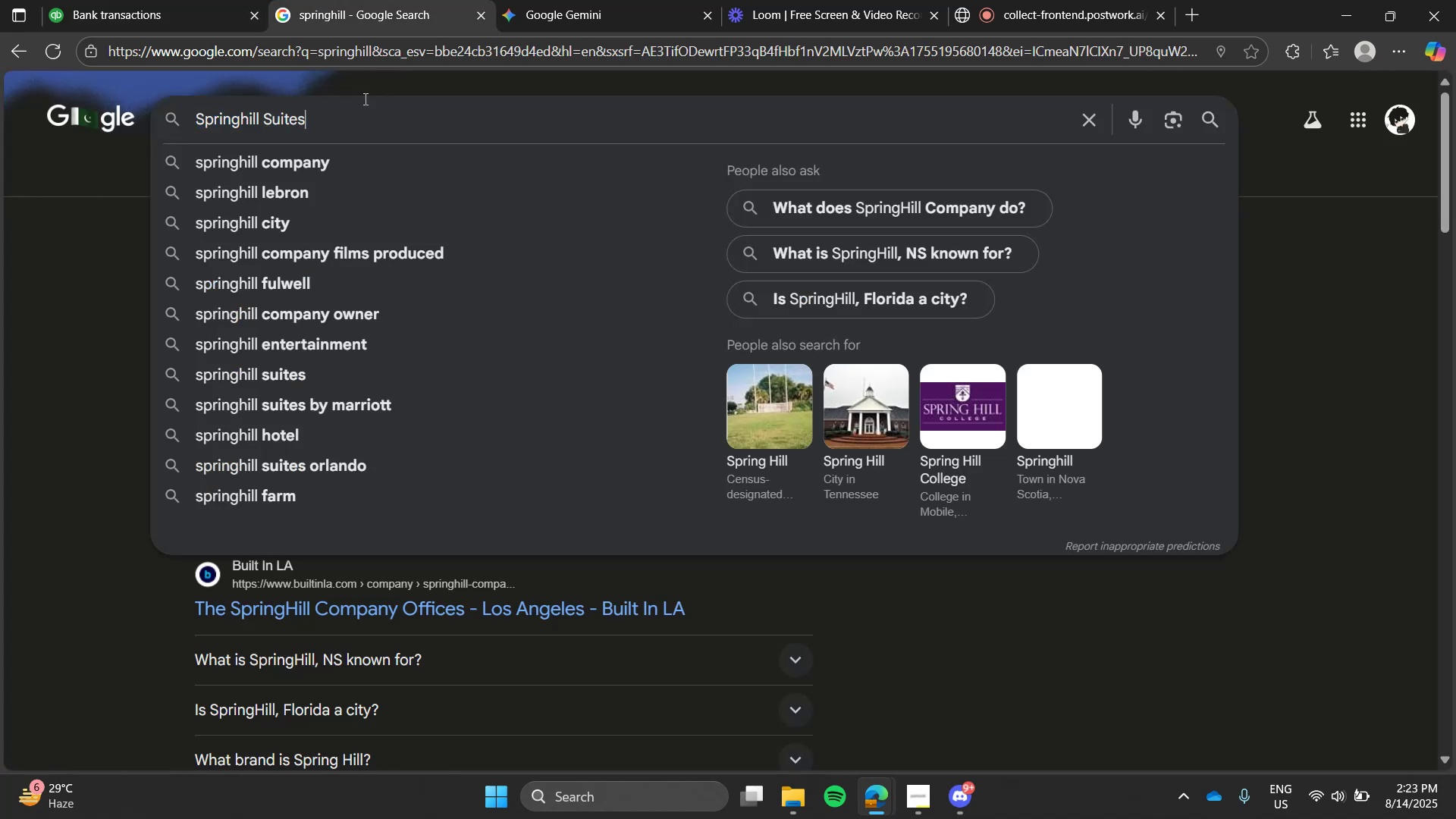 
key(Enter)
 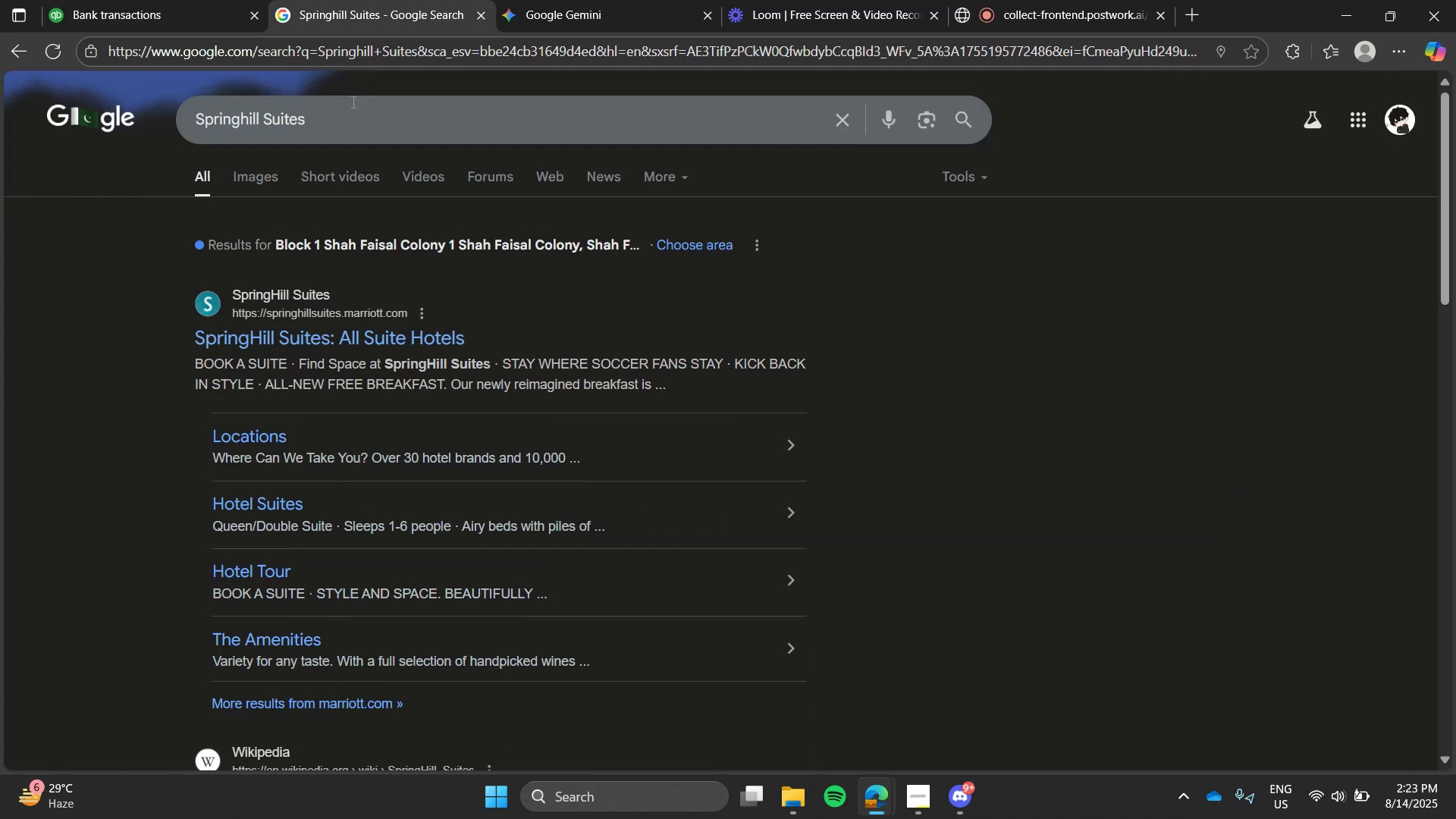 
left_click([144, 0])
 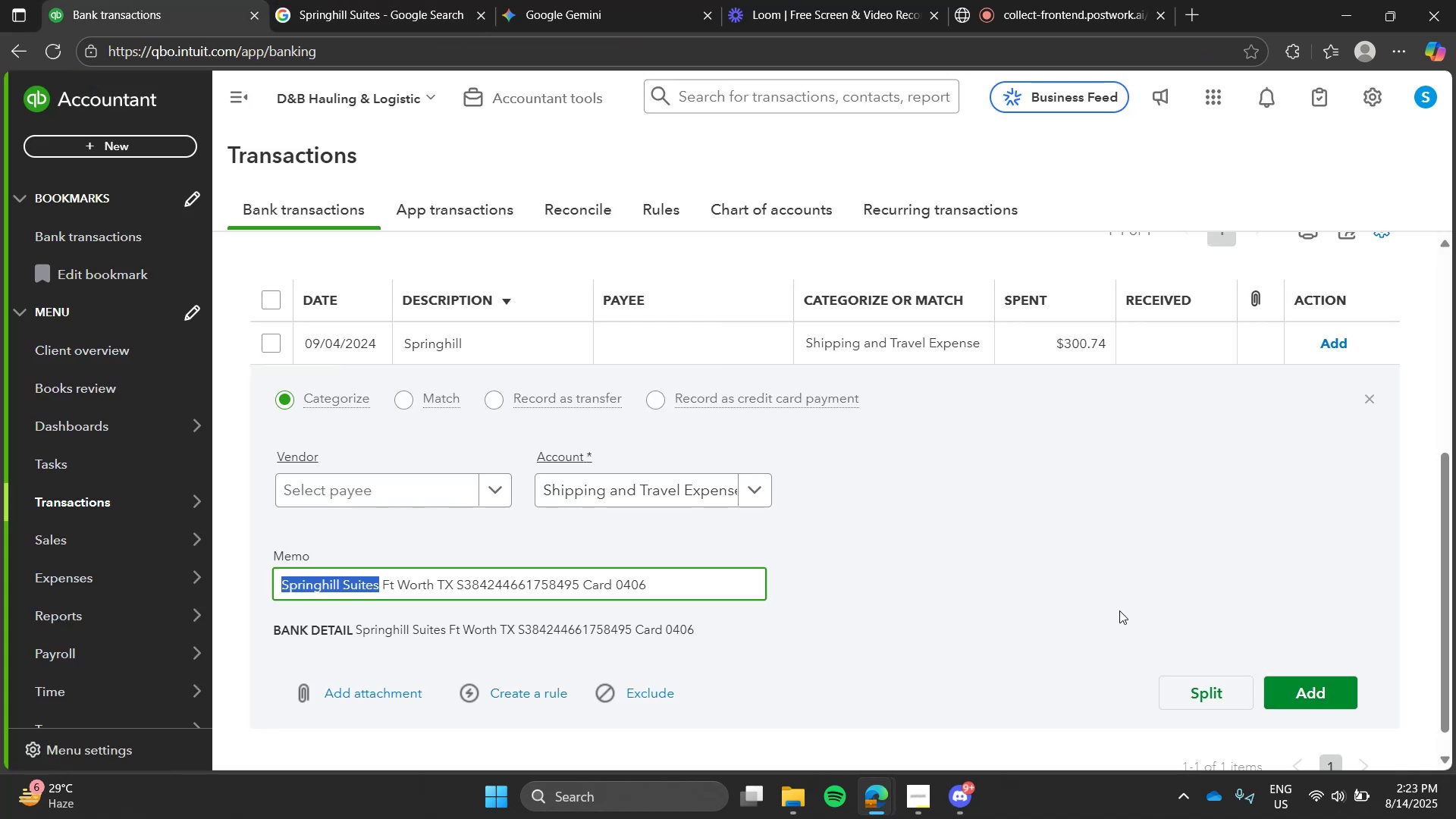 
left_click([1296, 698])
 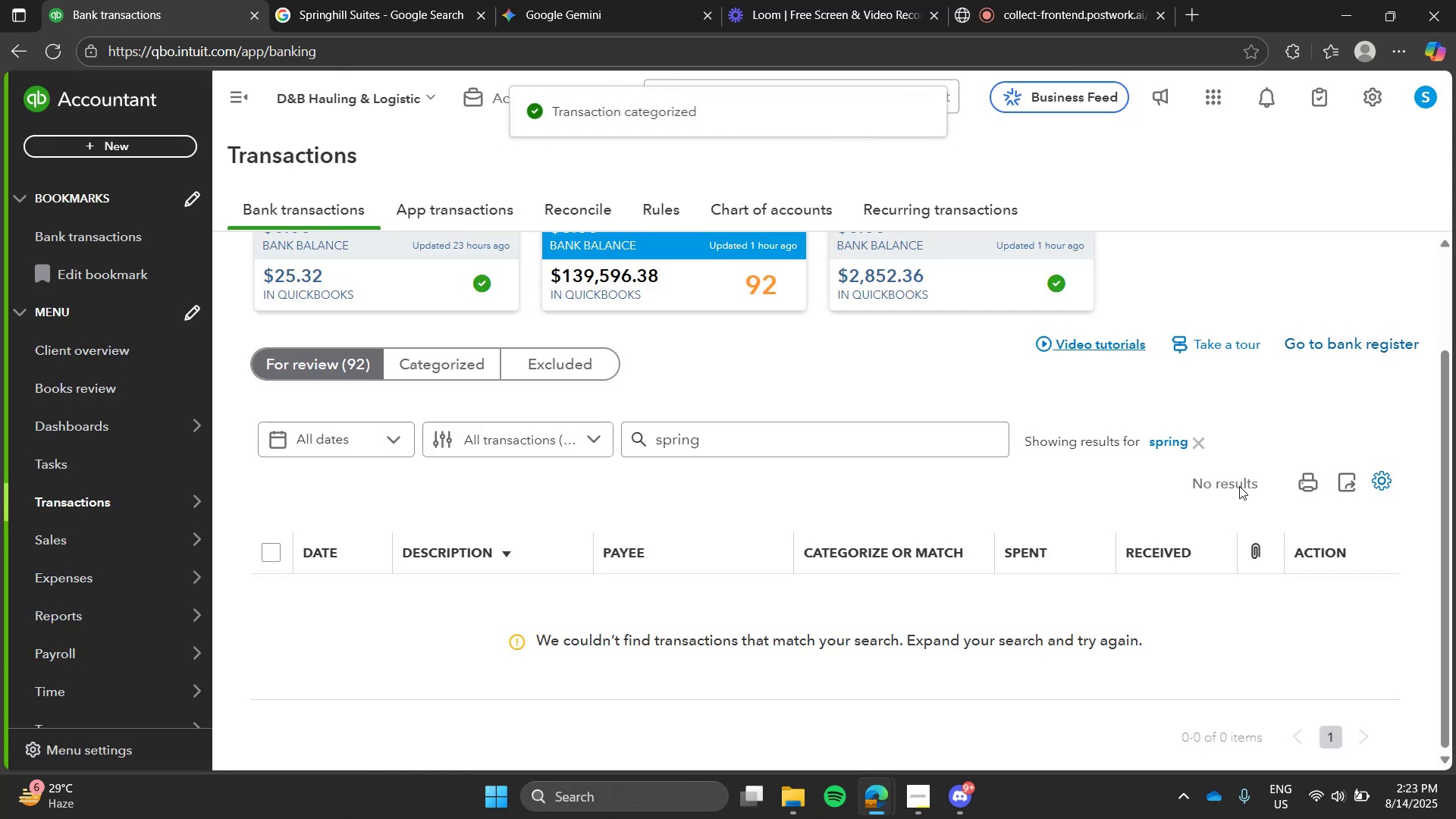 
left_click([1181, 441])
 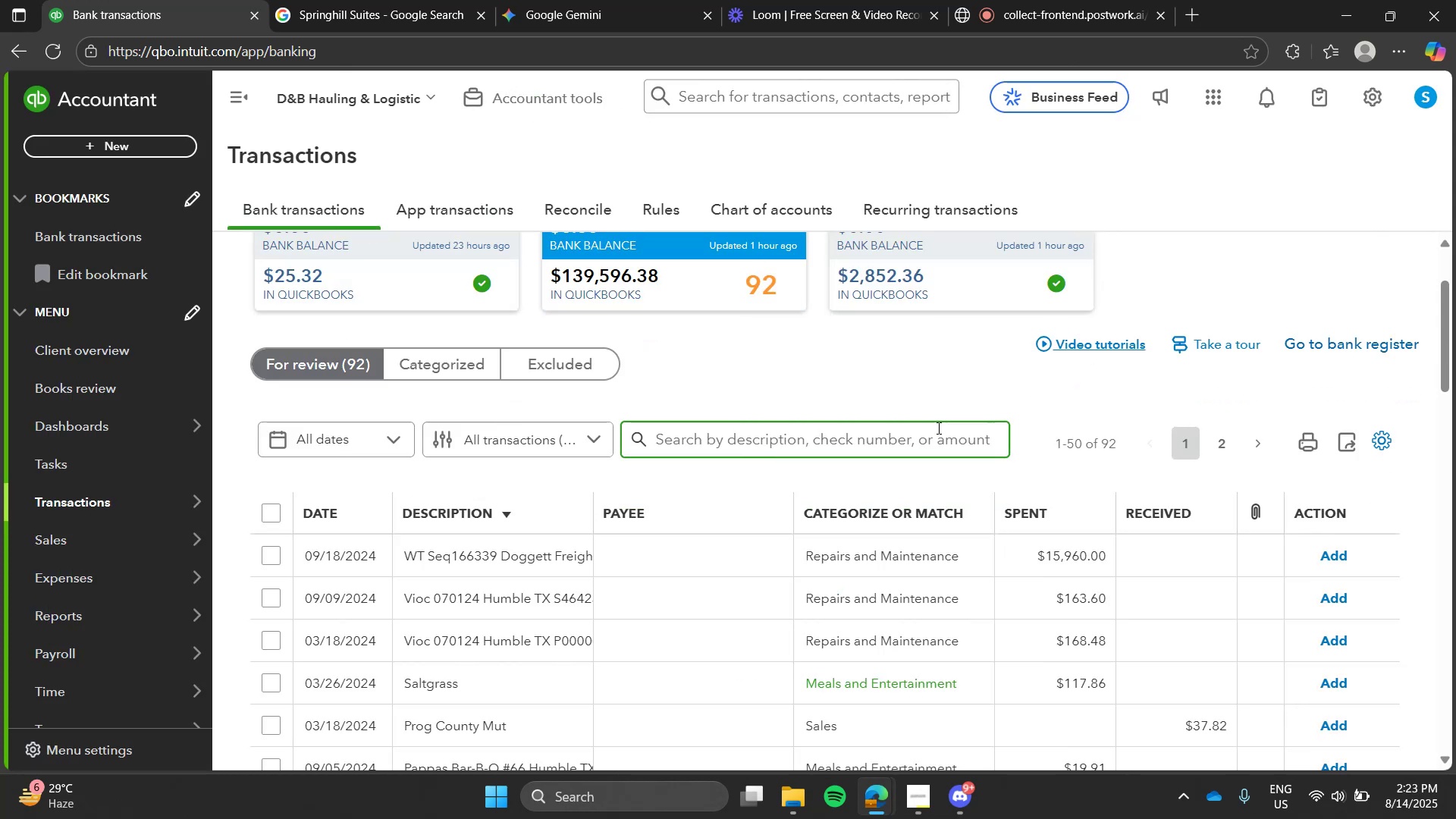 
left_click([799, 356])
 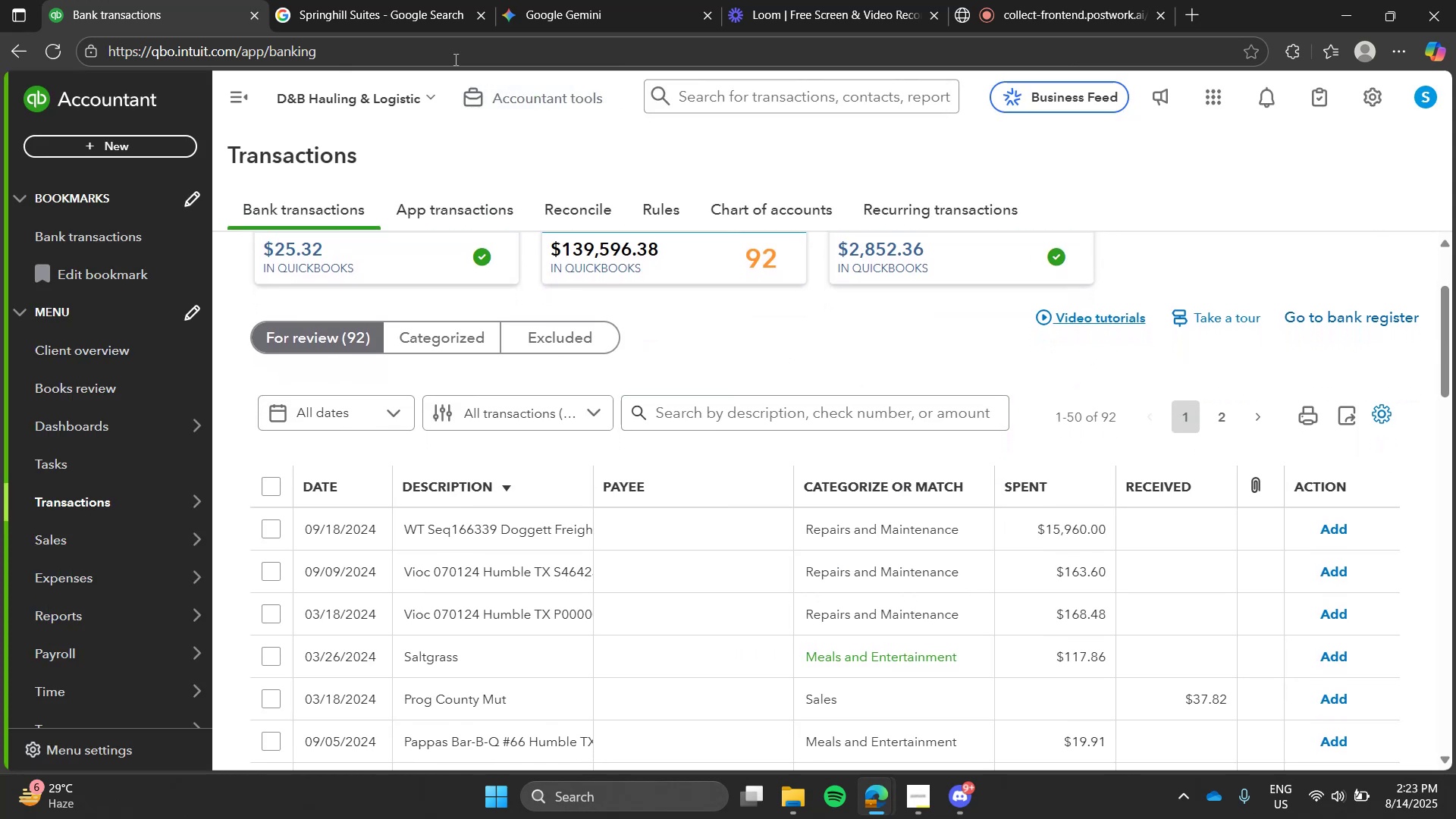 
left_click([408, 0])
 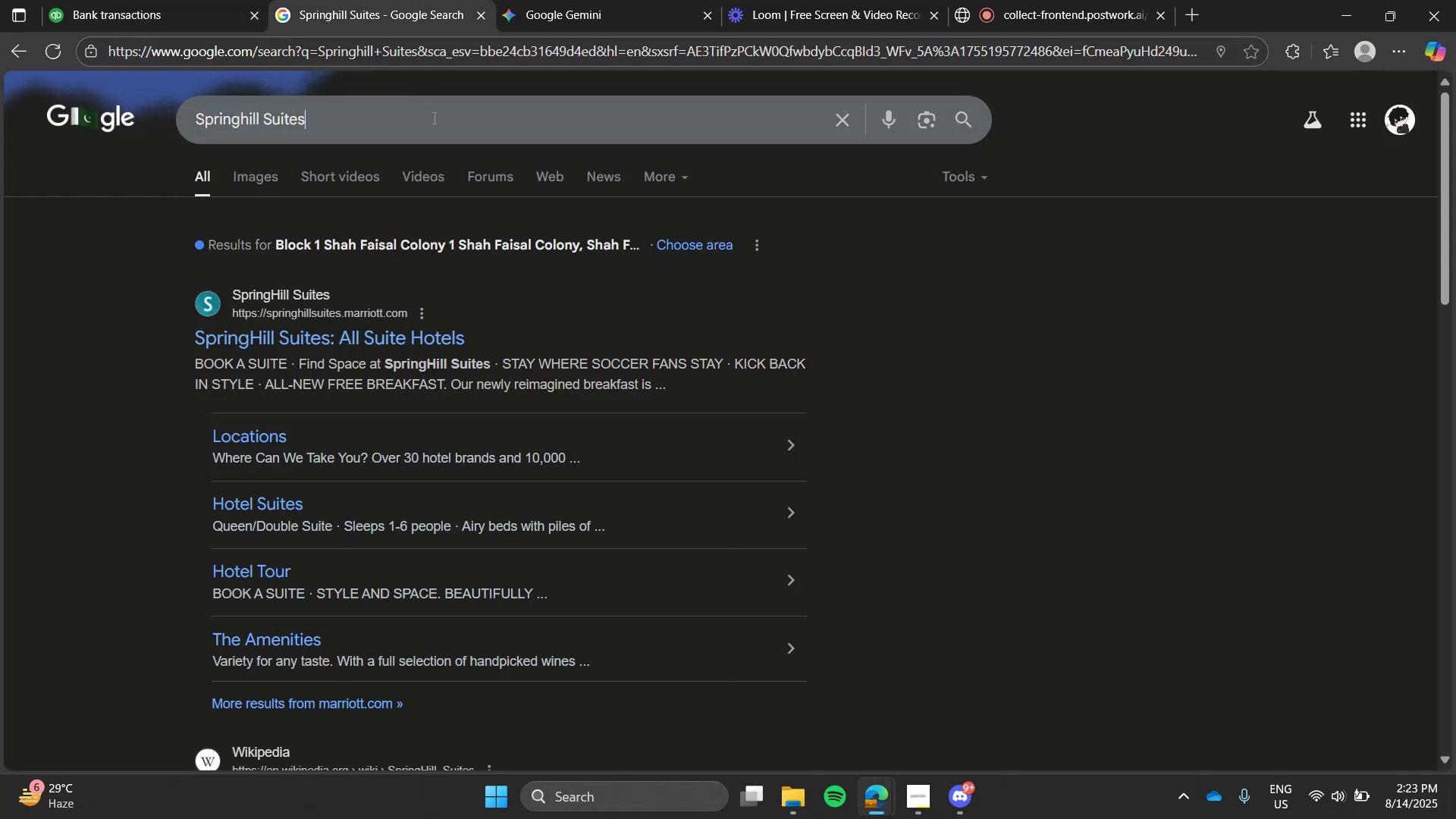 
double_click([433, 118])
 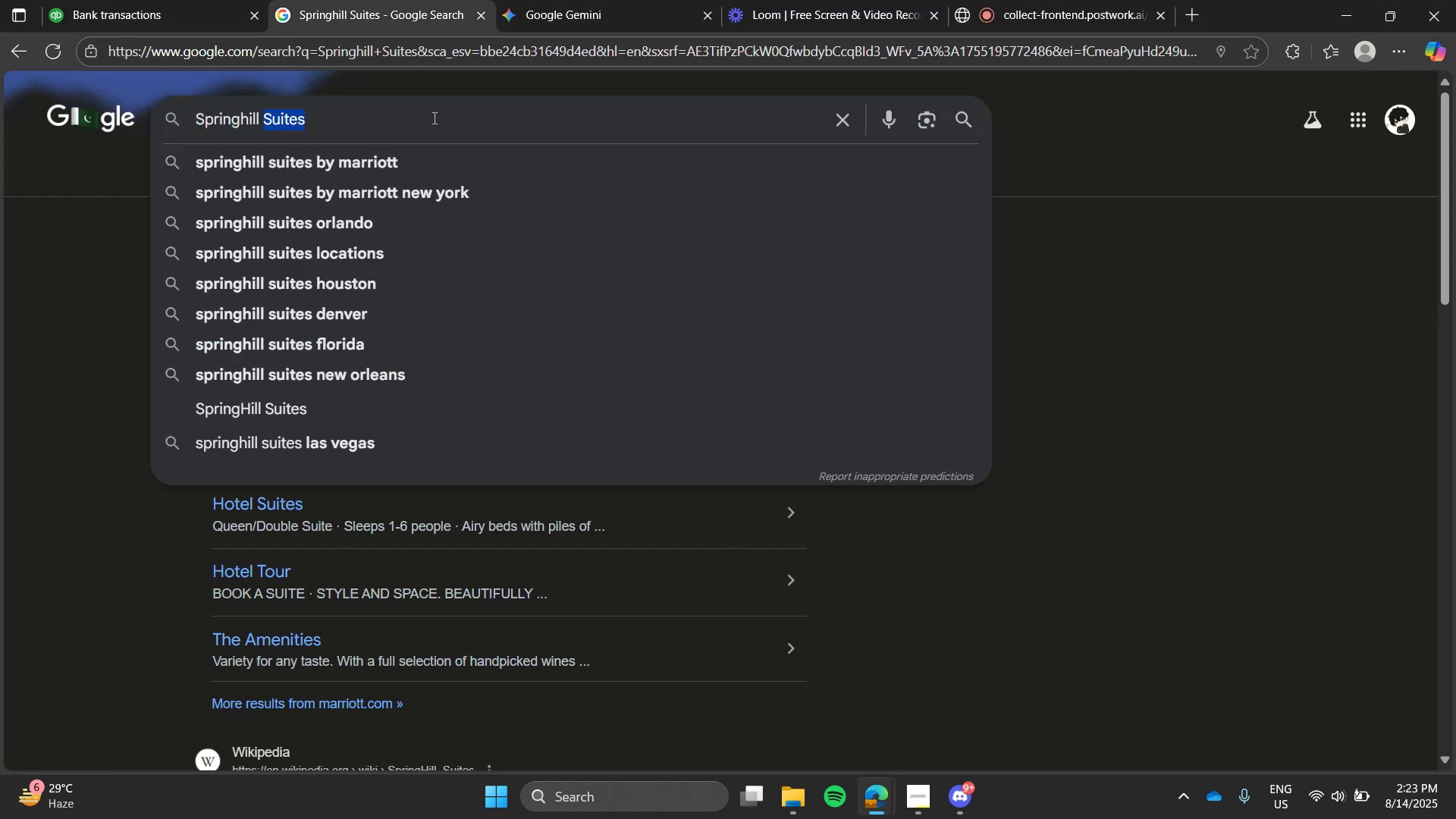 
type(sa)
 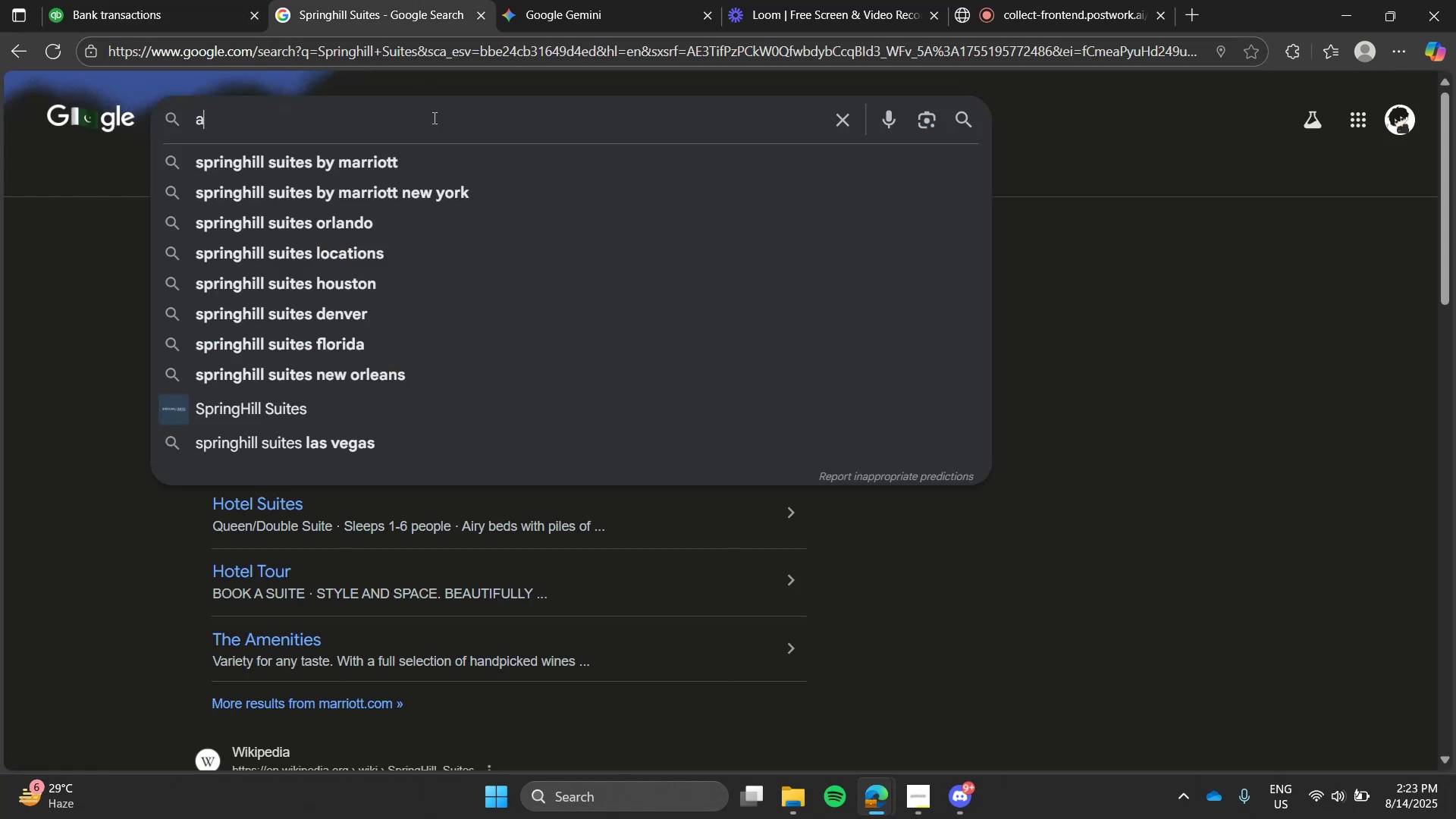 
triple_click([433, 118])
 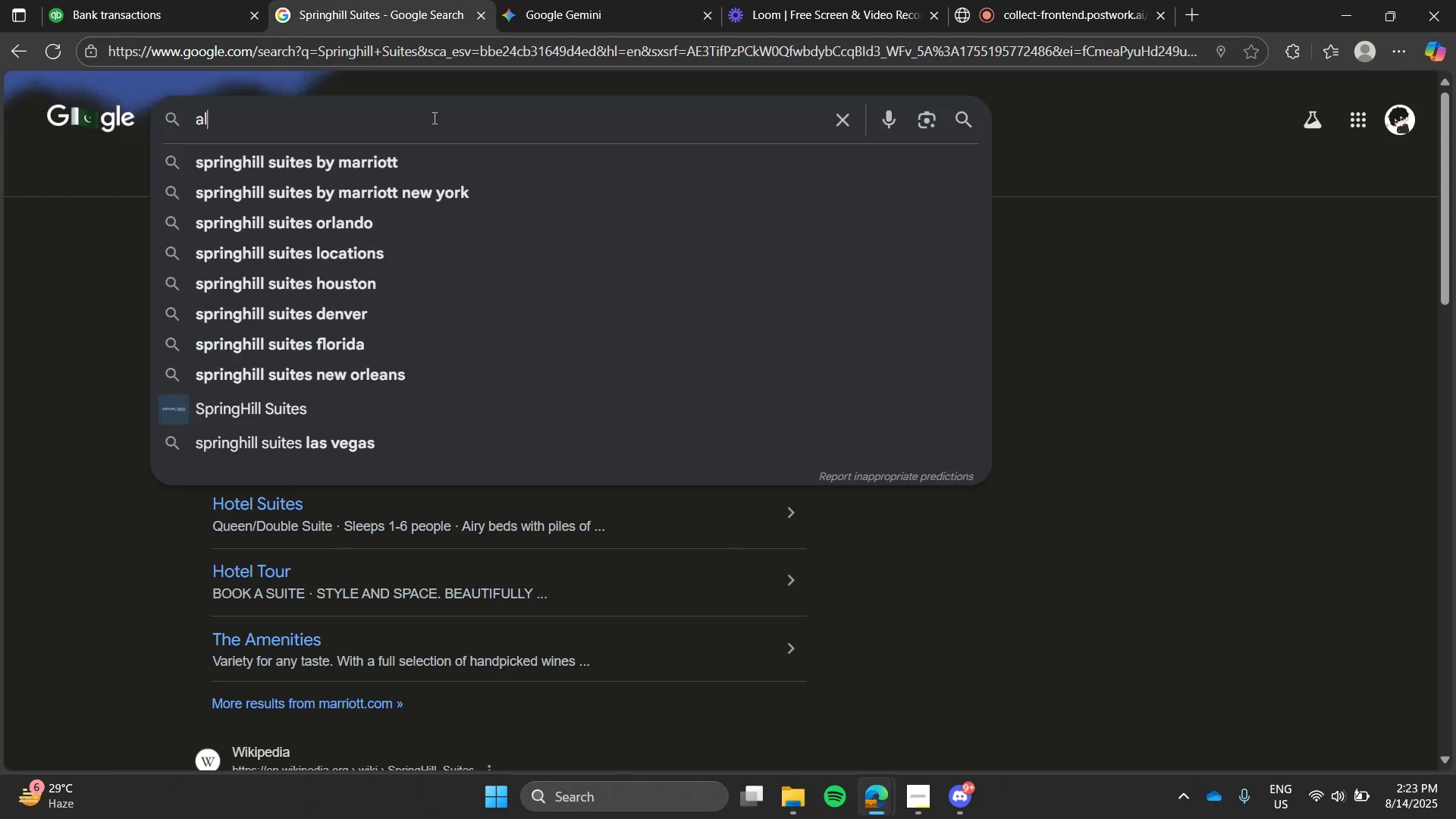 
type(ltgras)
 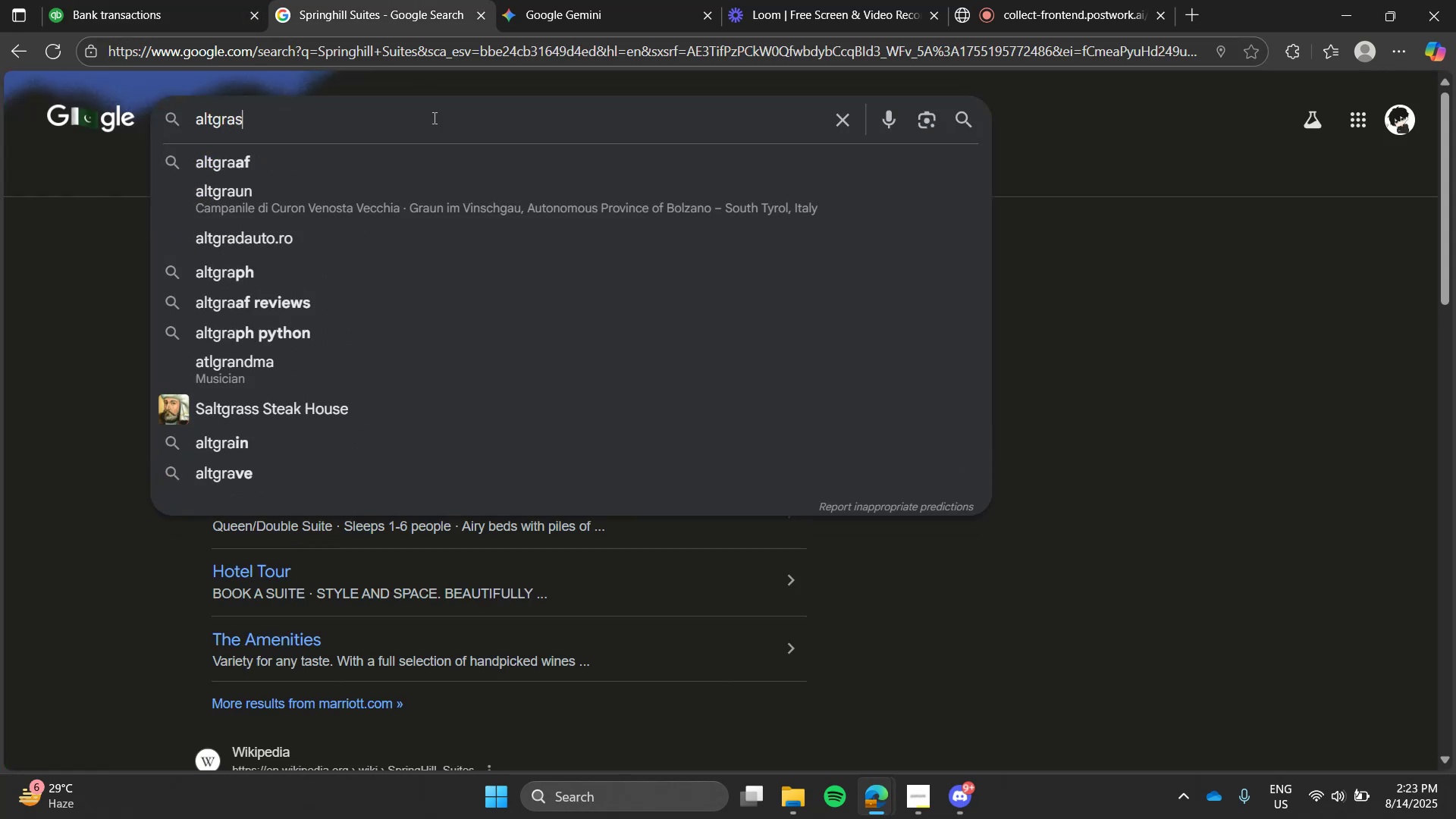 
key(Enter)
 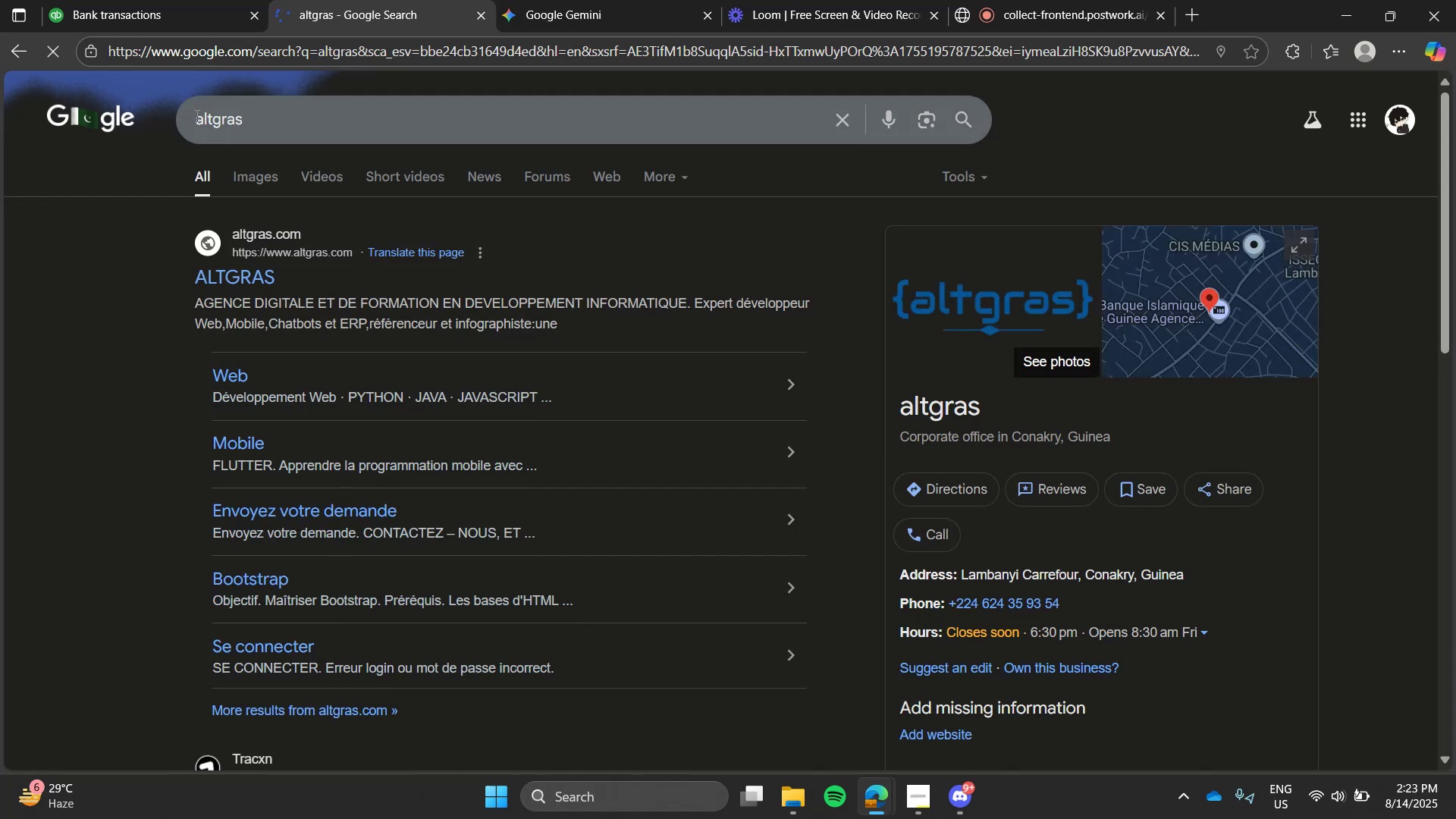 
key(S)
 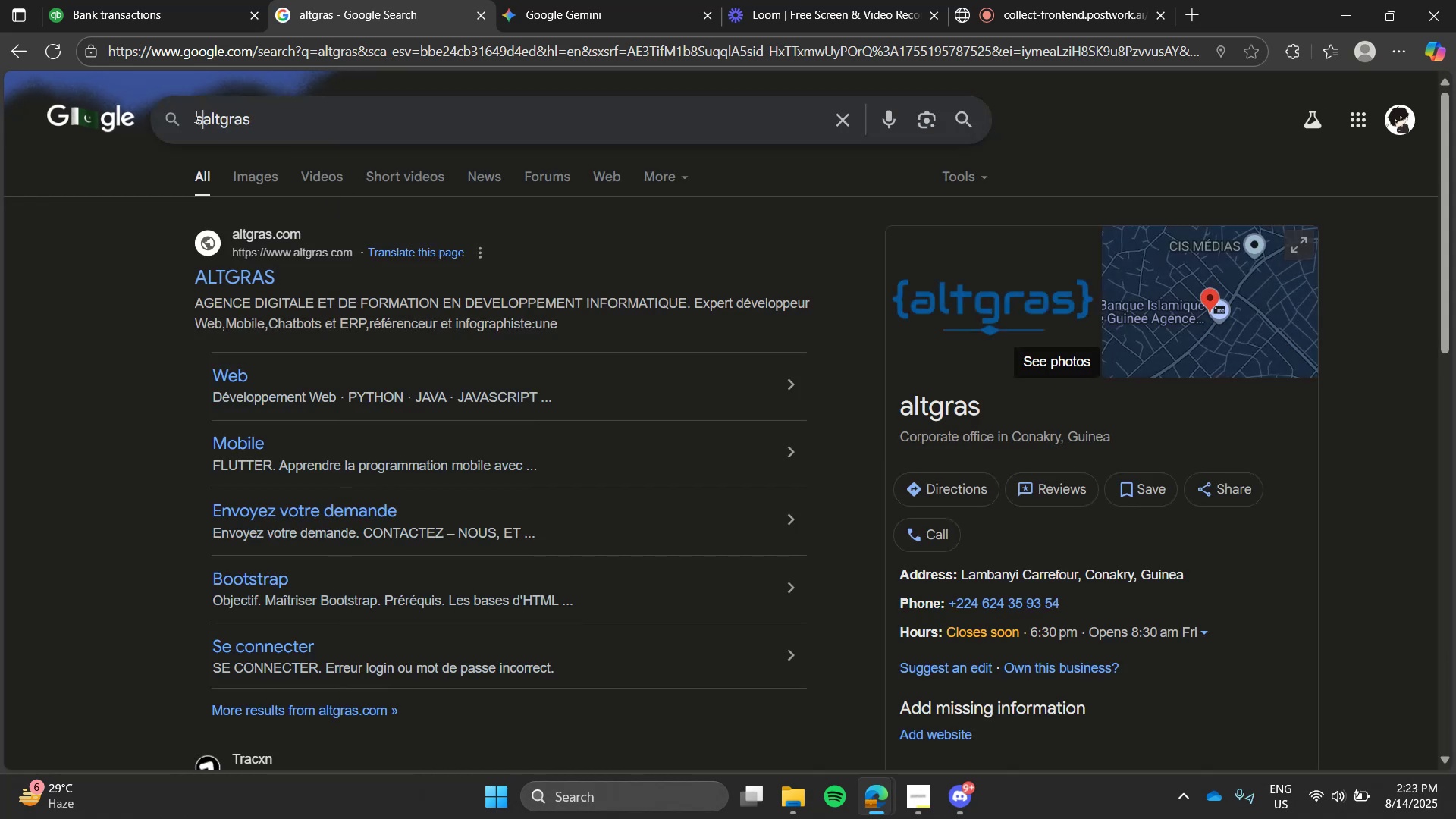 
left_click([195, 116])
 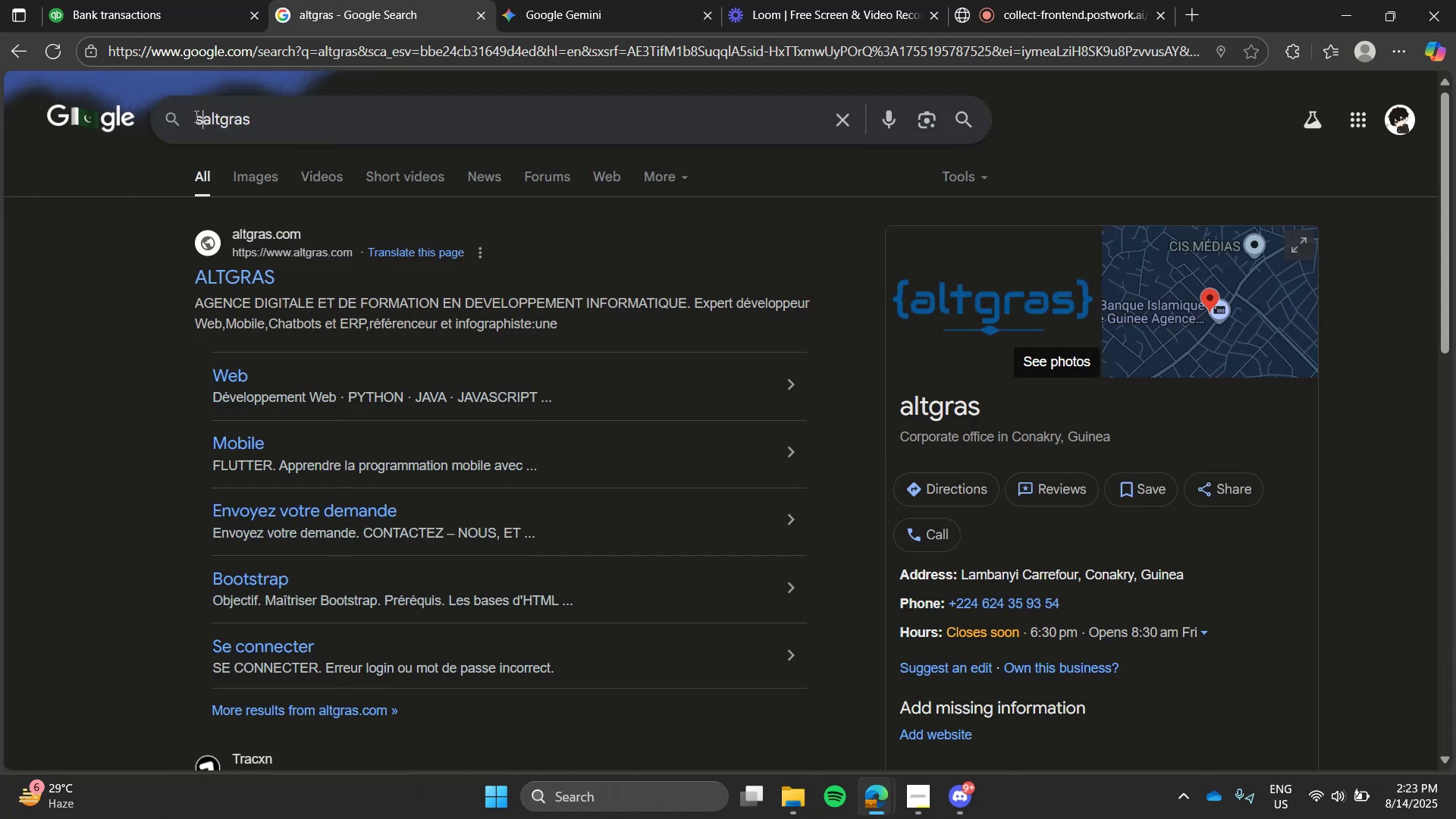 
key(Enter)
 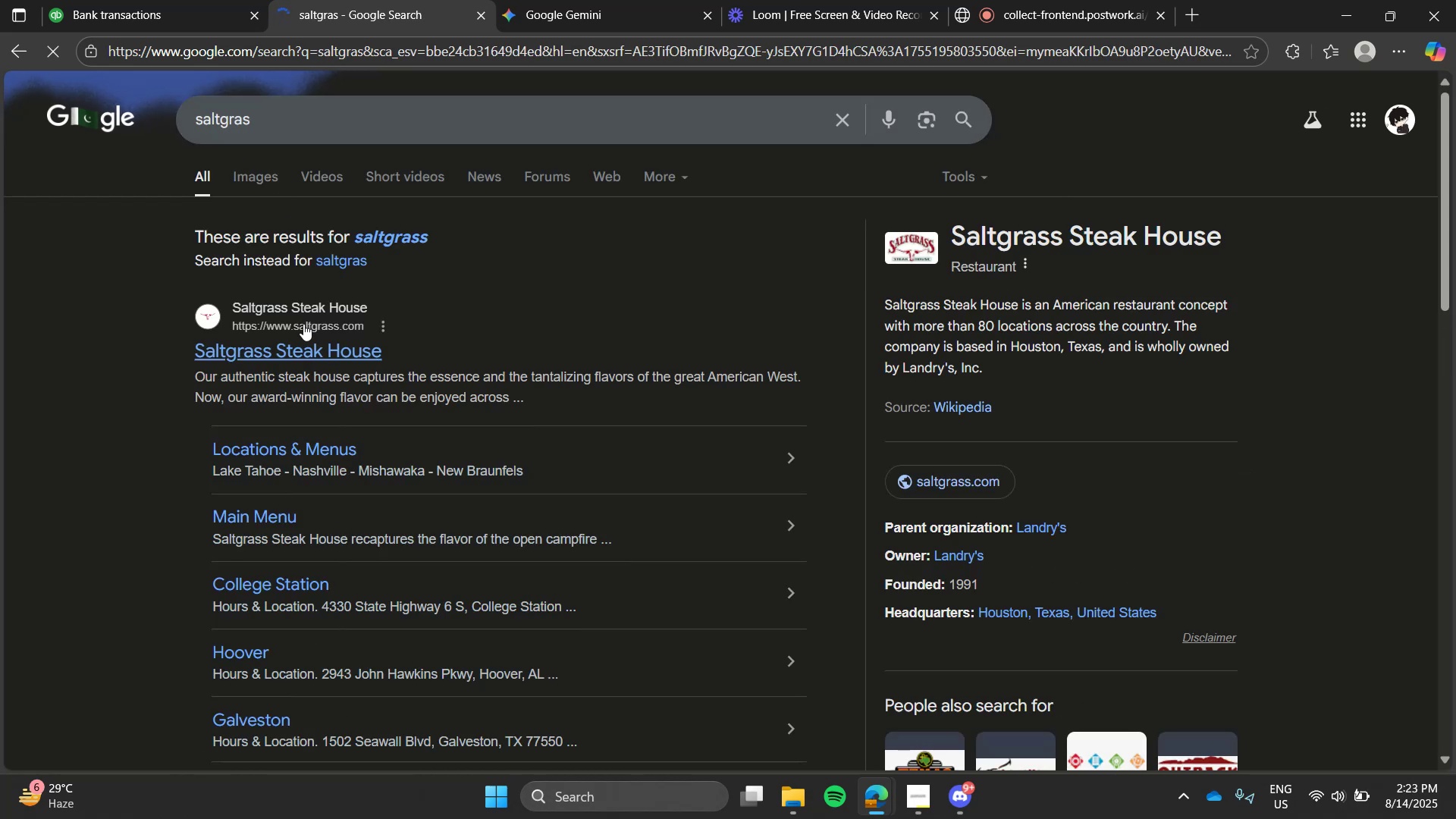 
left_click([209, 0])
 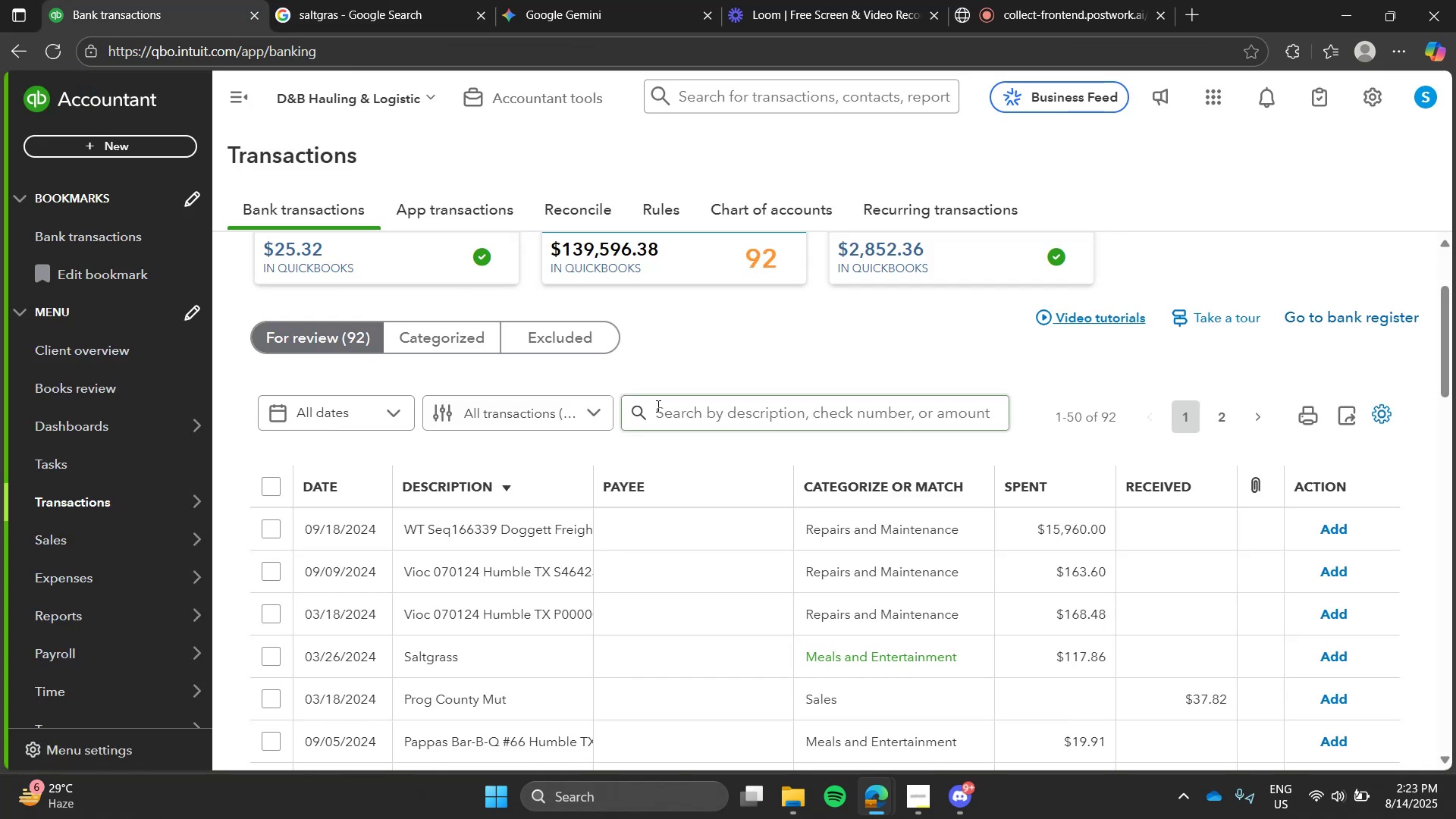 
type(sa)
 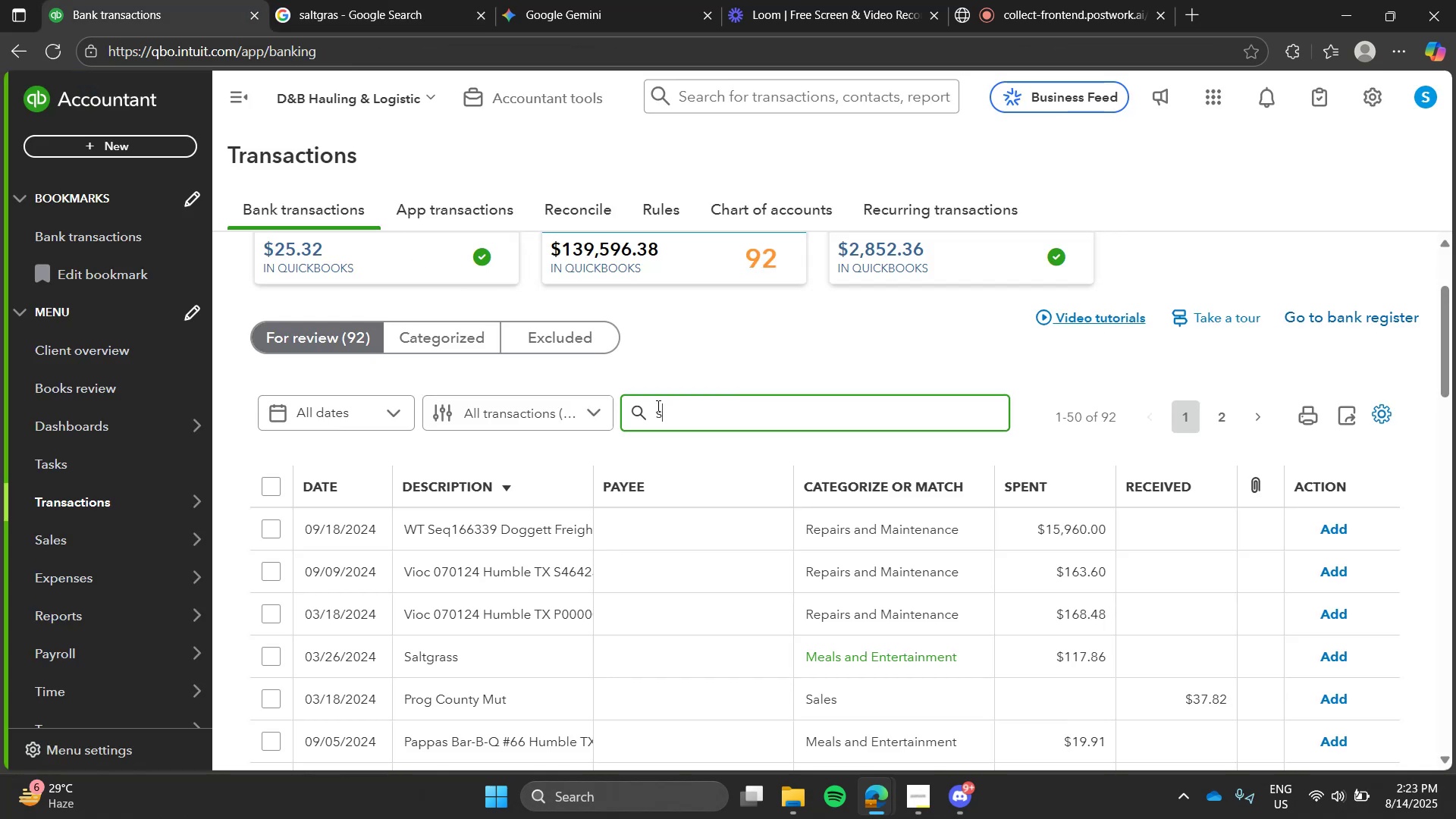 
left_click([657, 406])
 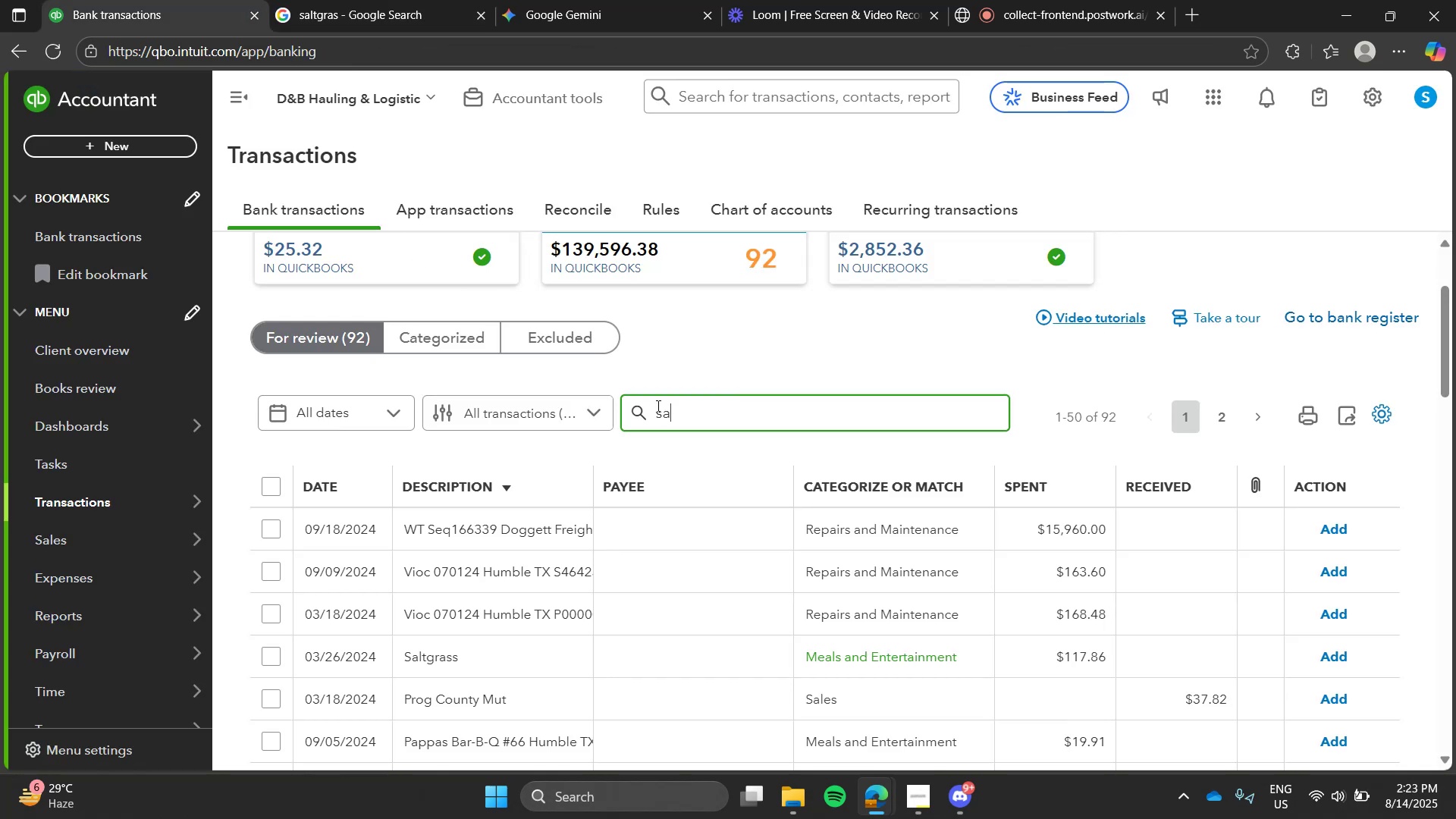 
type(ltgrass)
 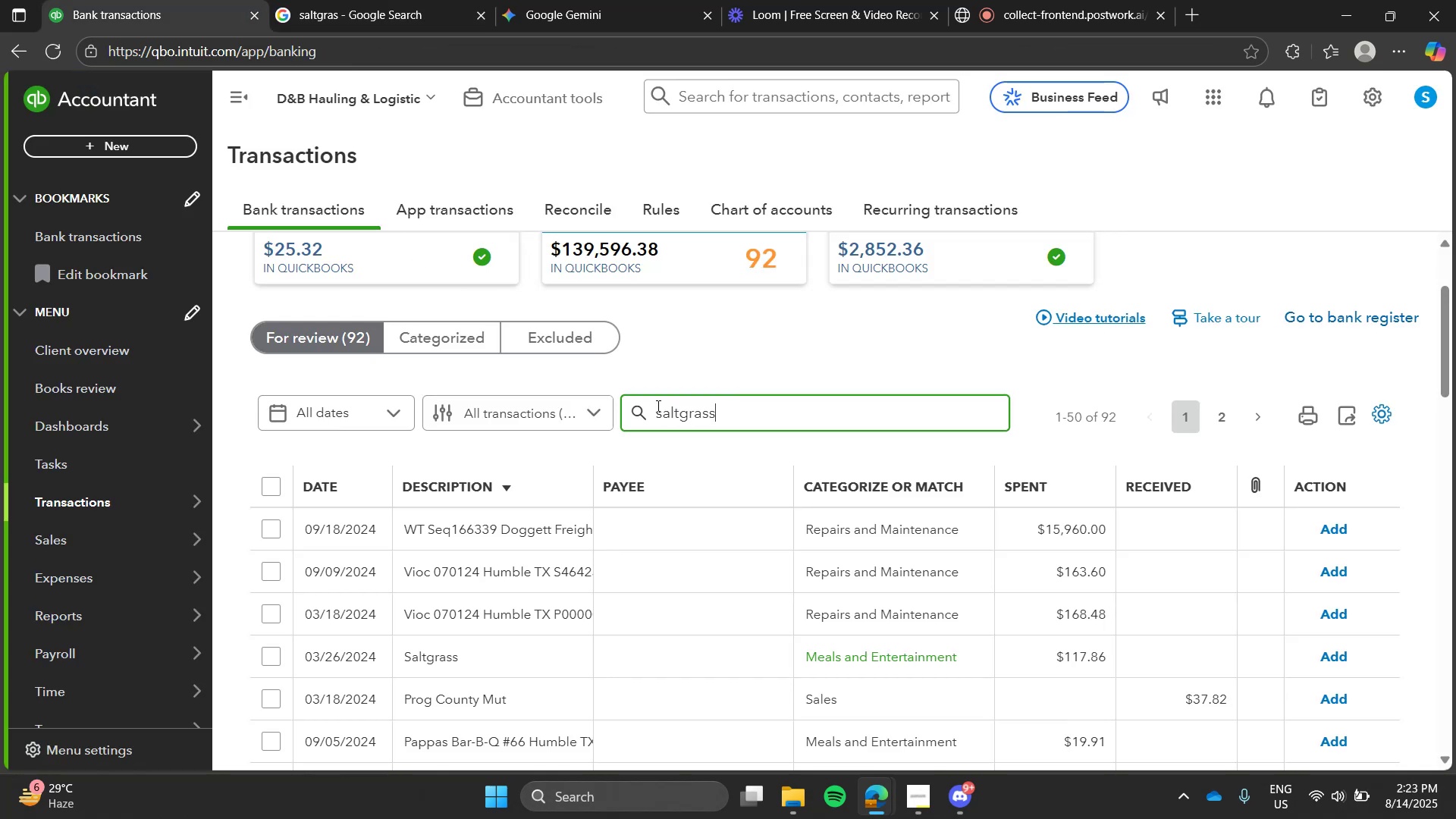 
key(Enter)
 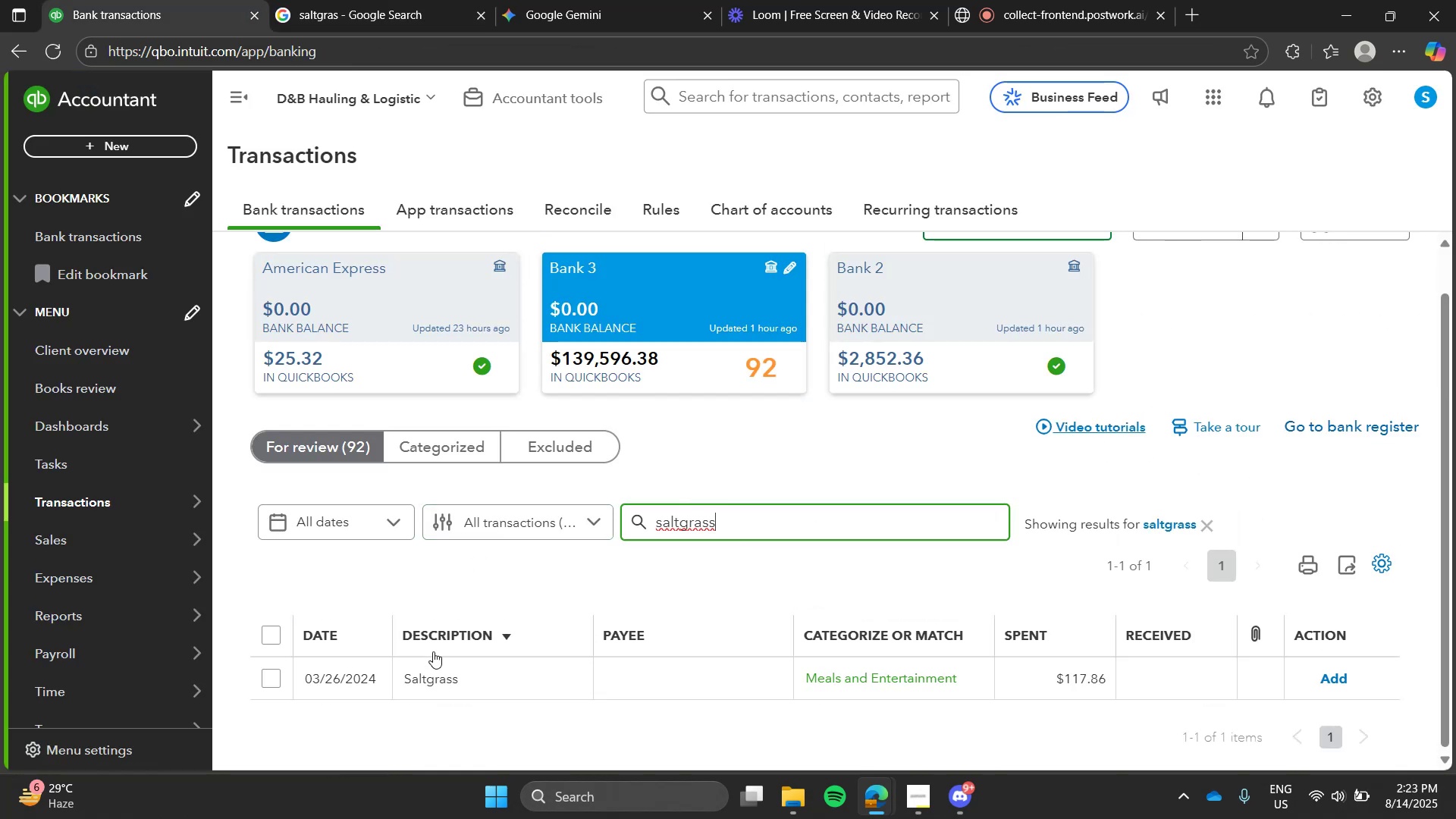 
left_click([461, 672])
 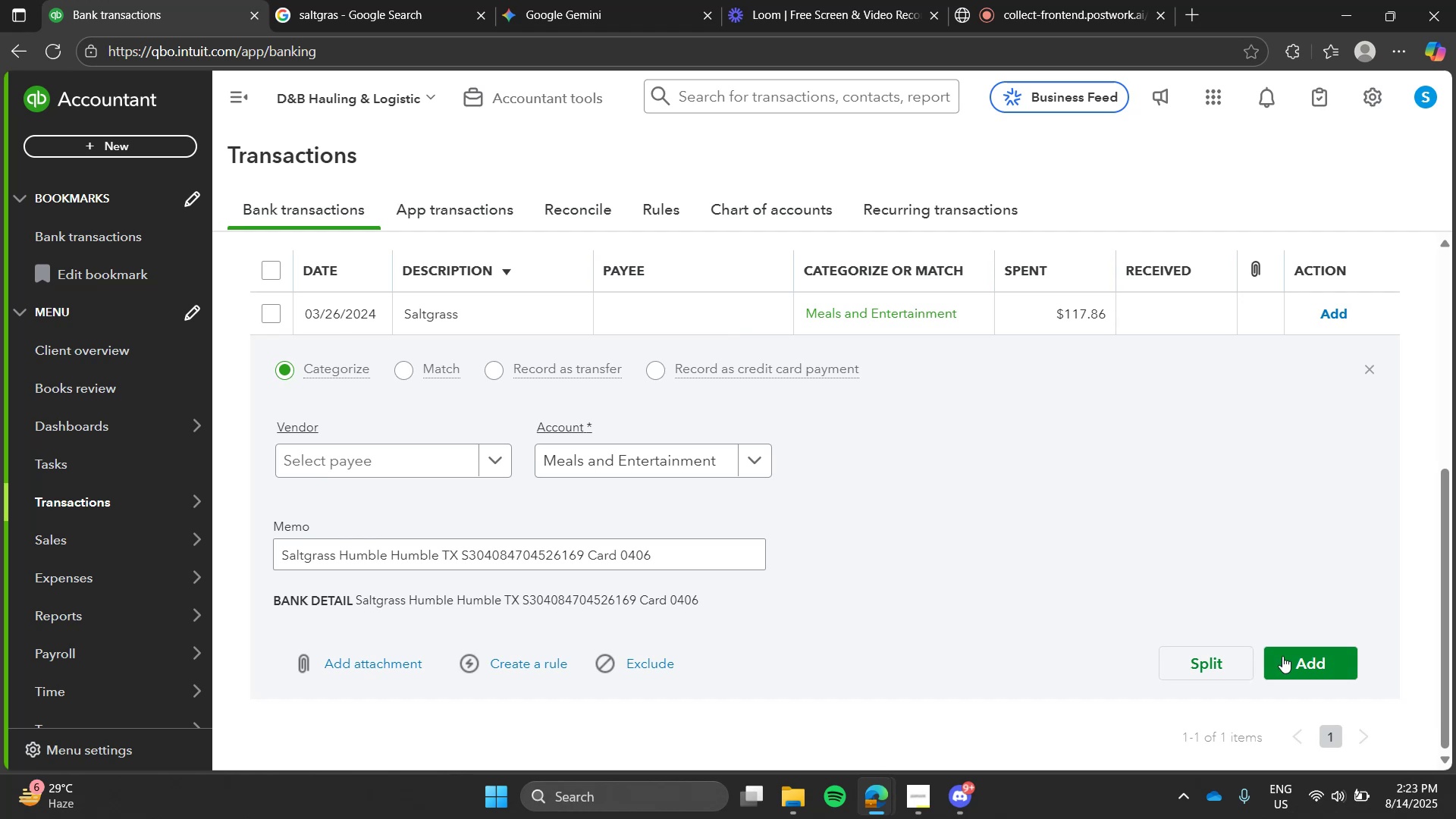 
left_click([1282, 656])
 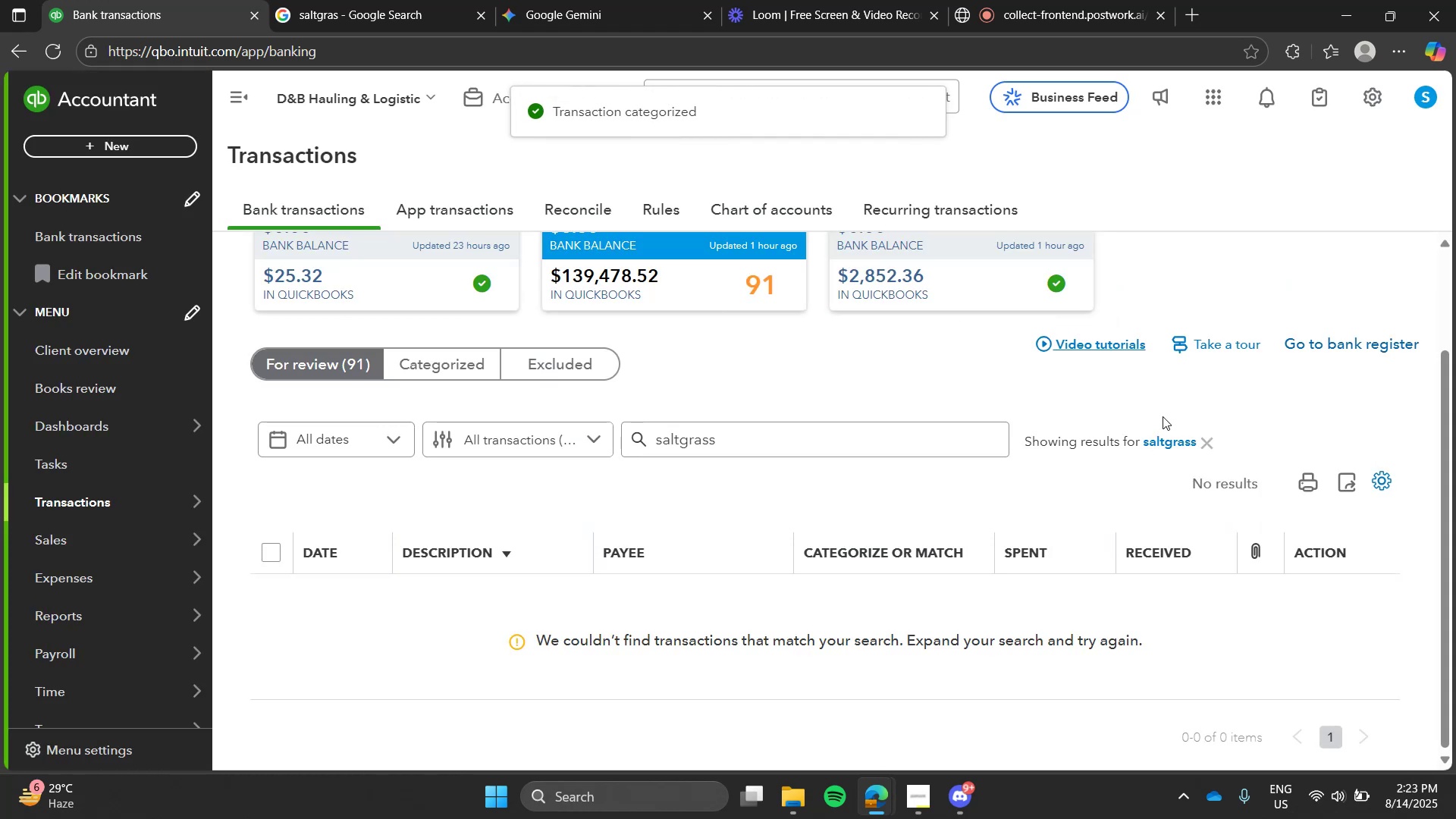 
left_click([1166, 441])
 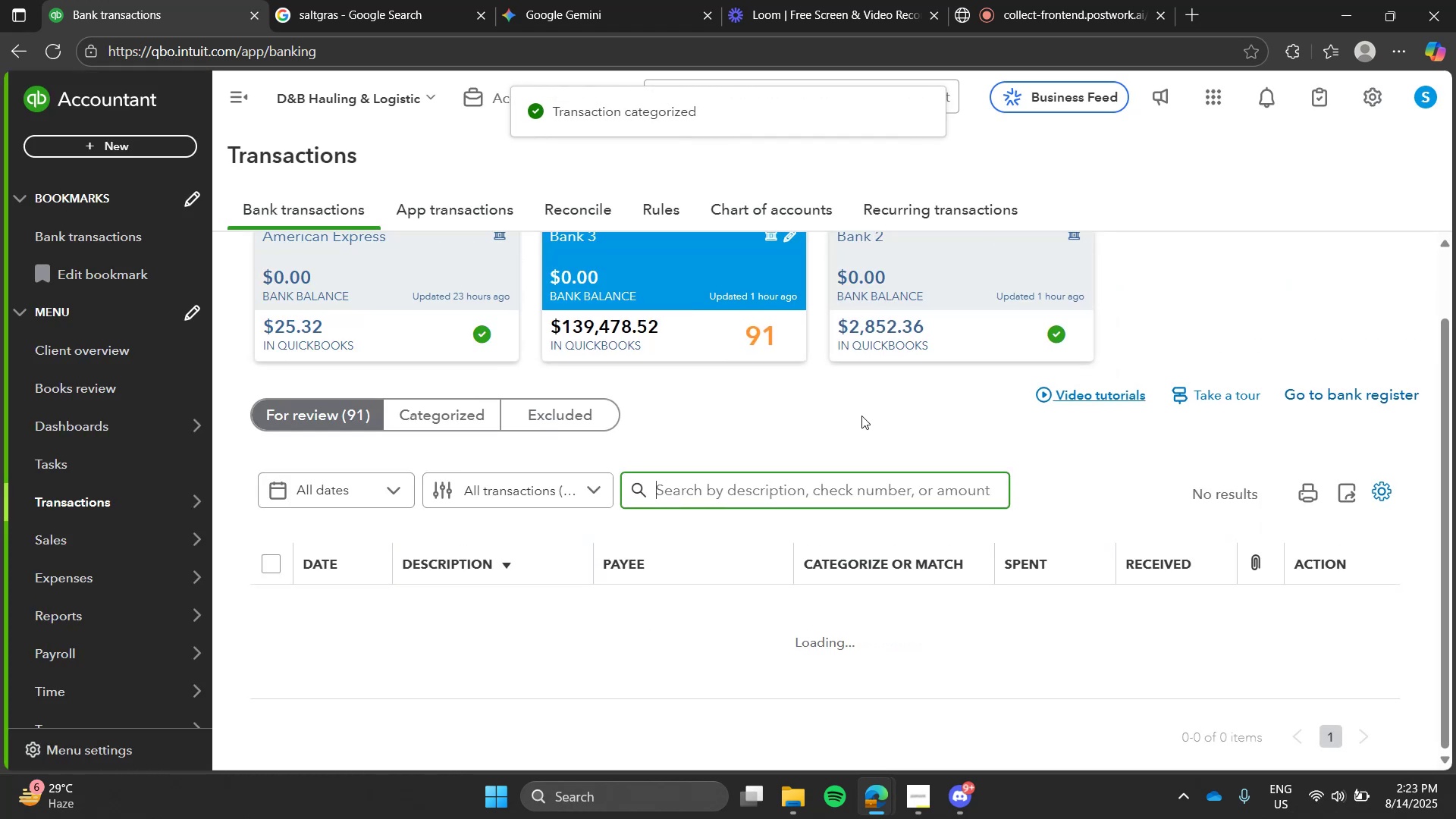 
left_click([861, 416])
 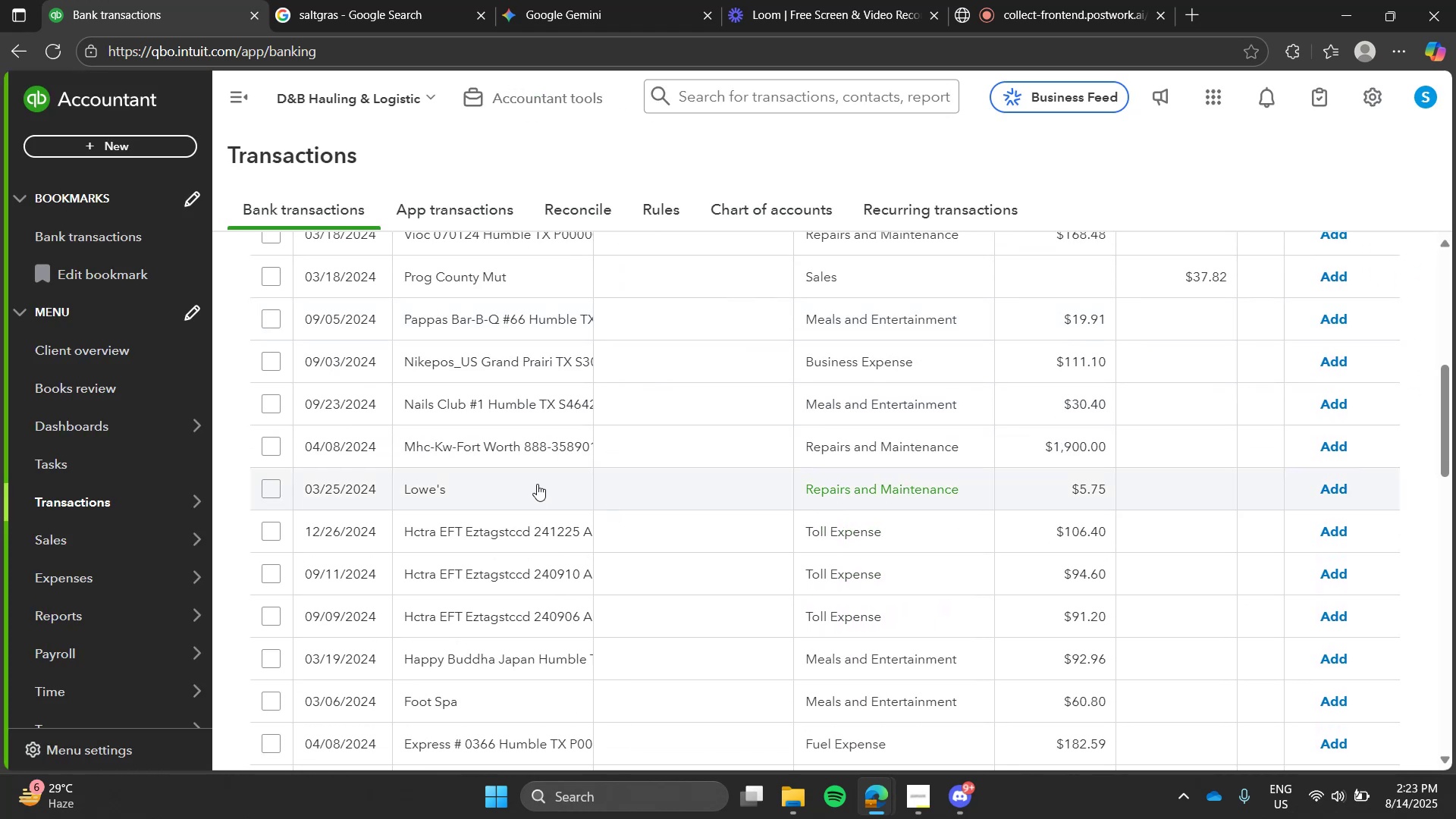 
wait(5.13)
 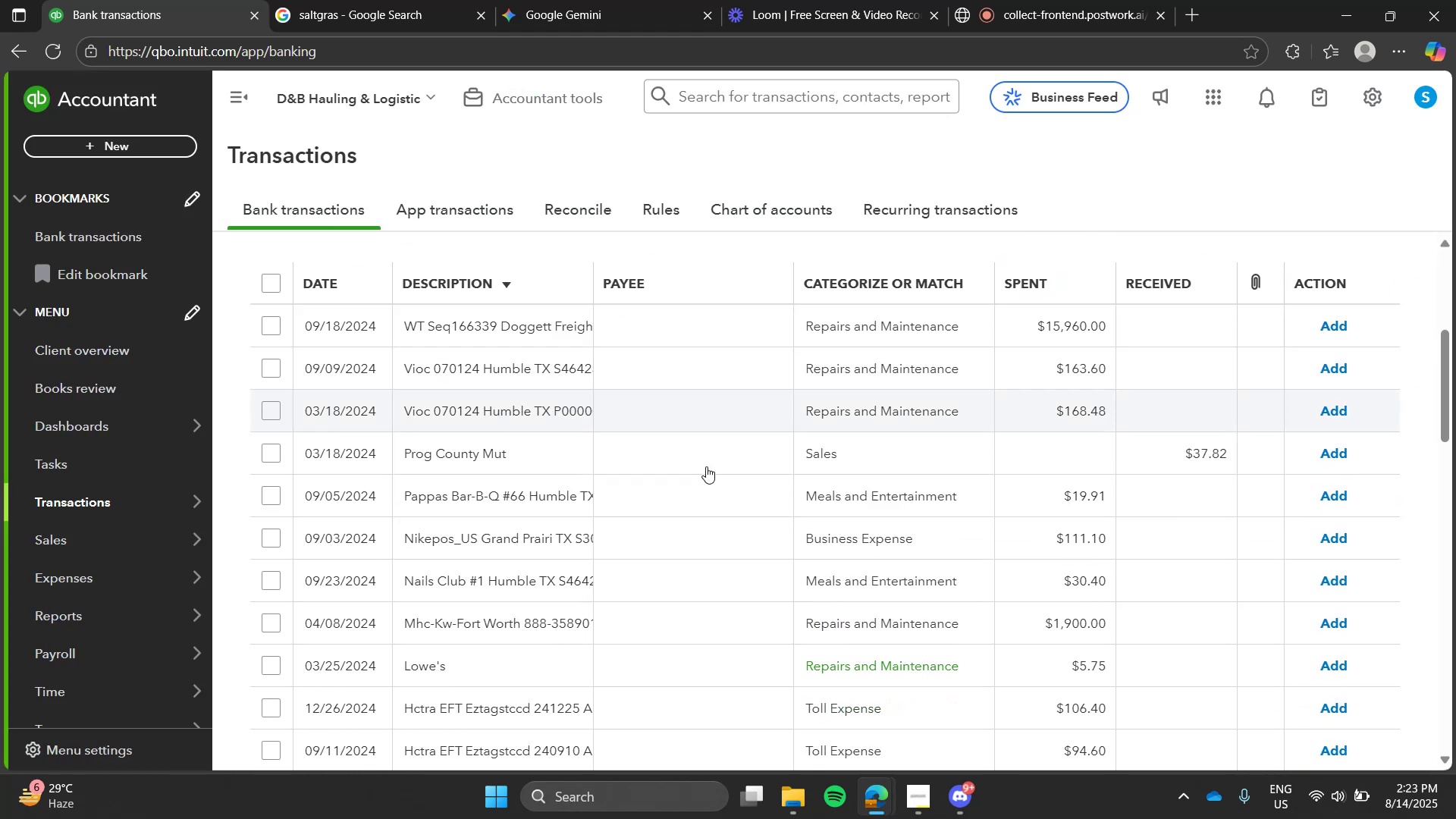 
left_click([764, 468])
 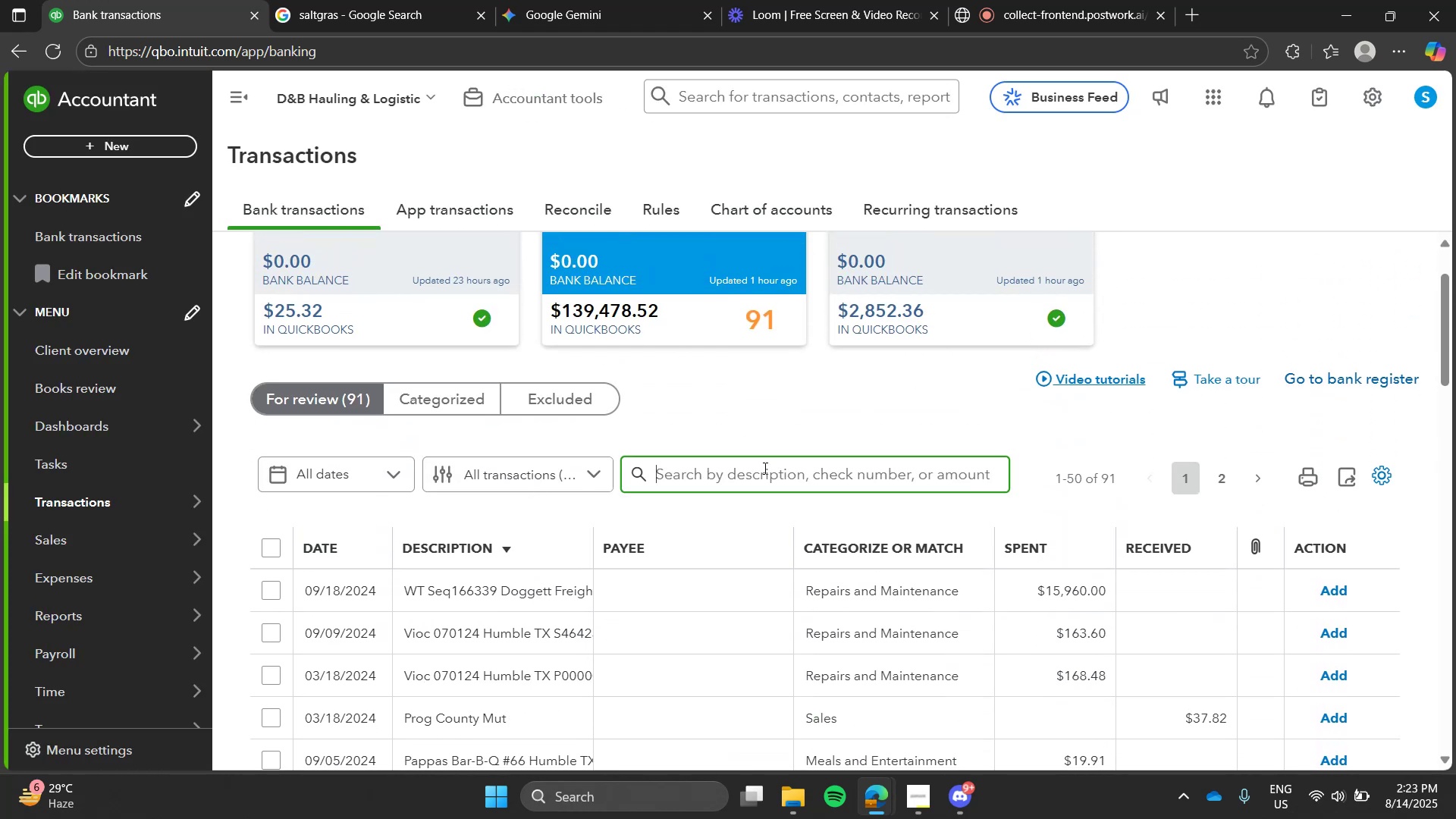 
type(lowe)
 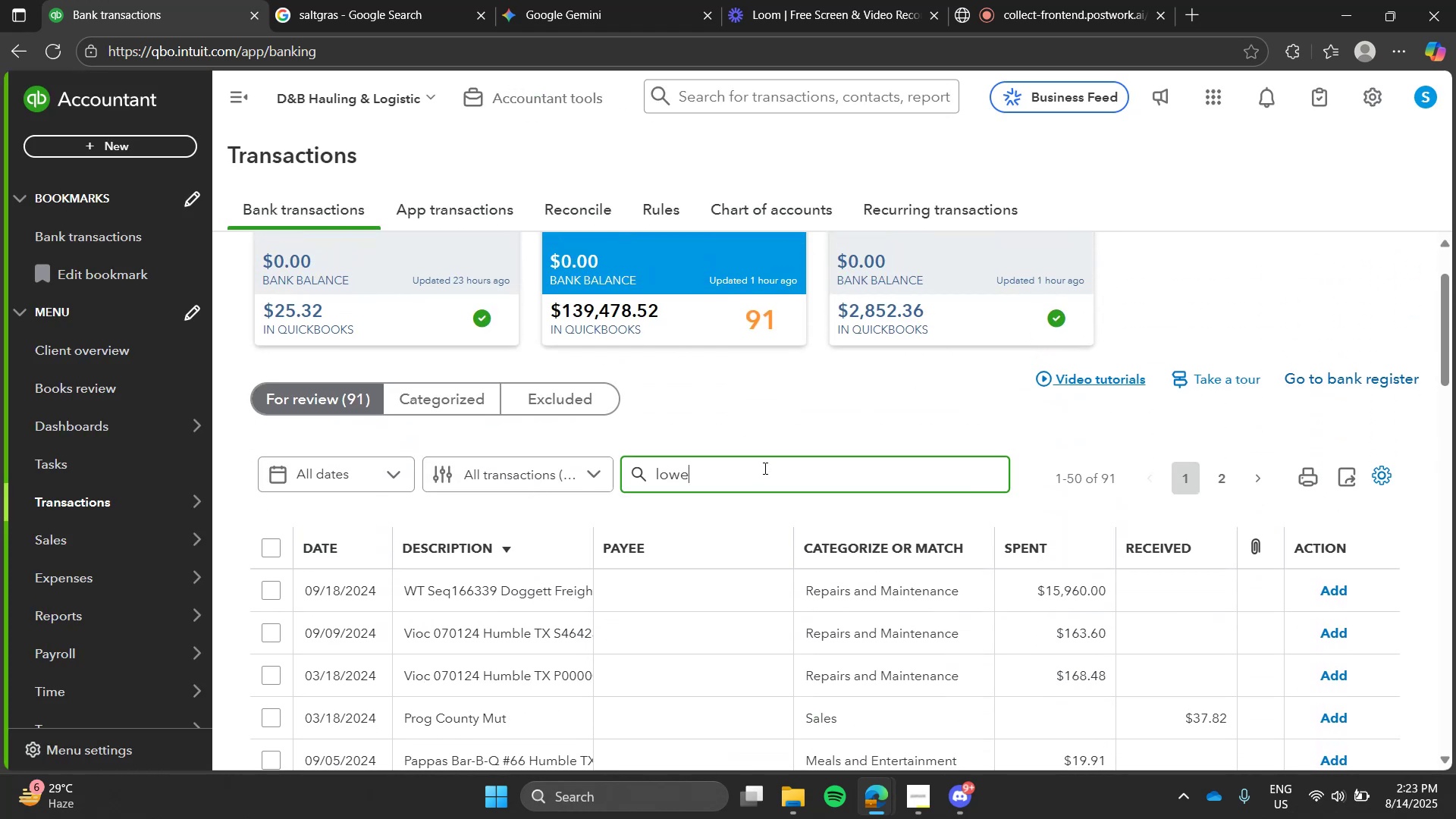 
key(Enter)
 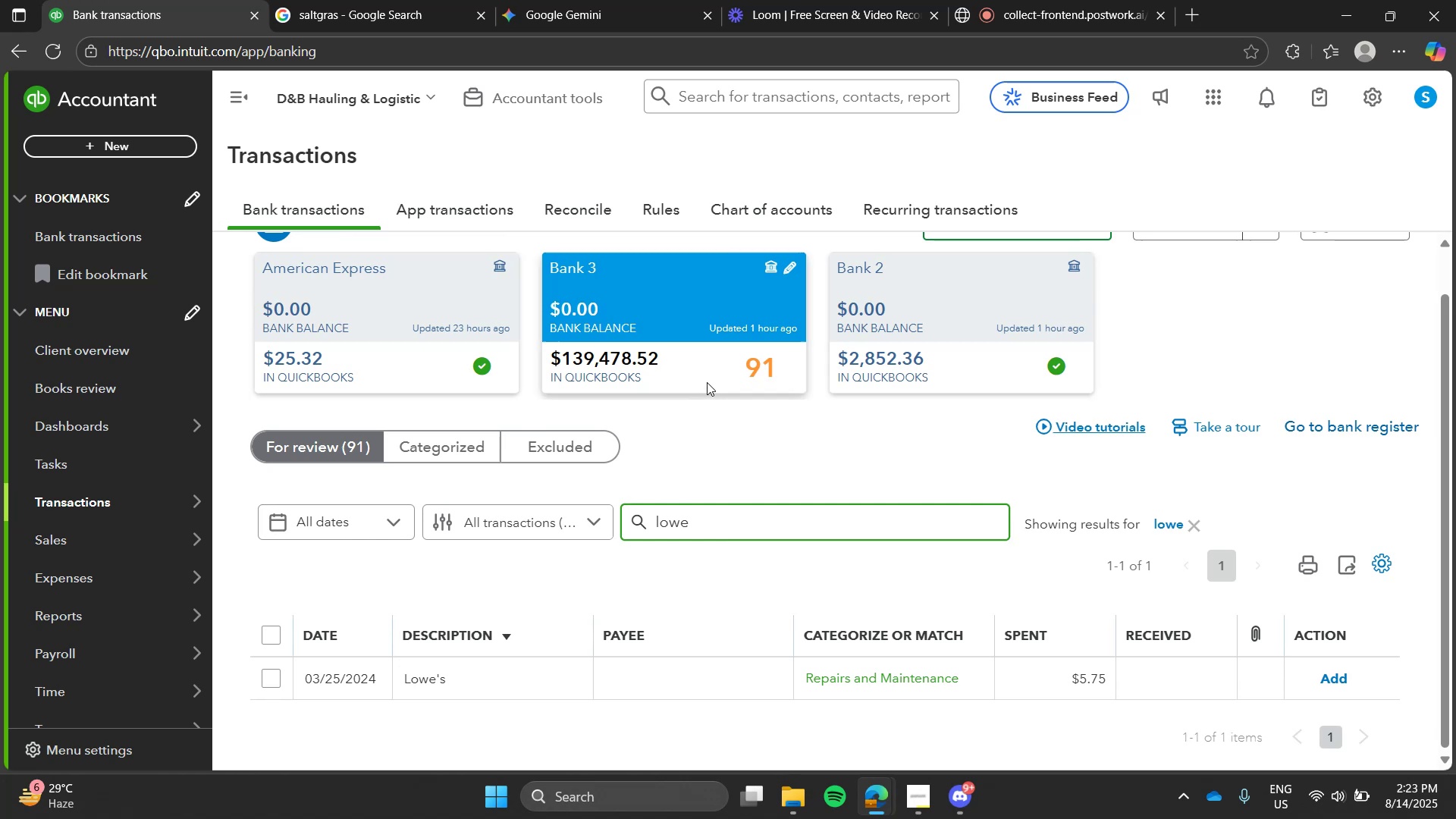 
left_click([707, 382])
 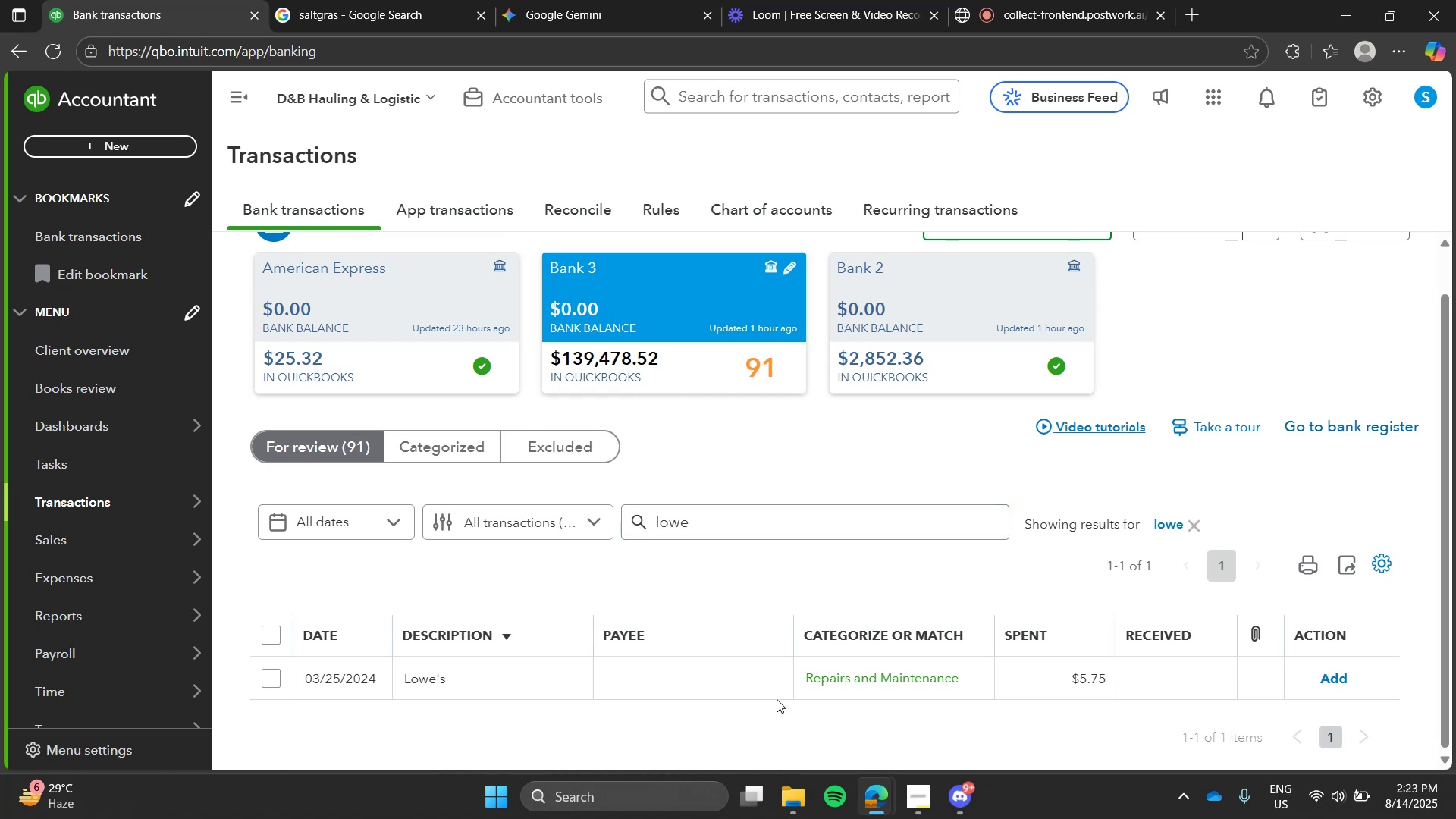 
left_click_drag(start_coordinate=[777, 701], to_coordinate=[765, 681])
 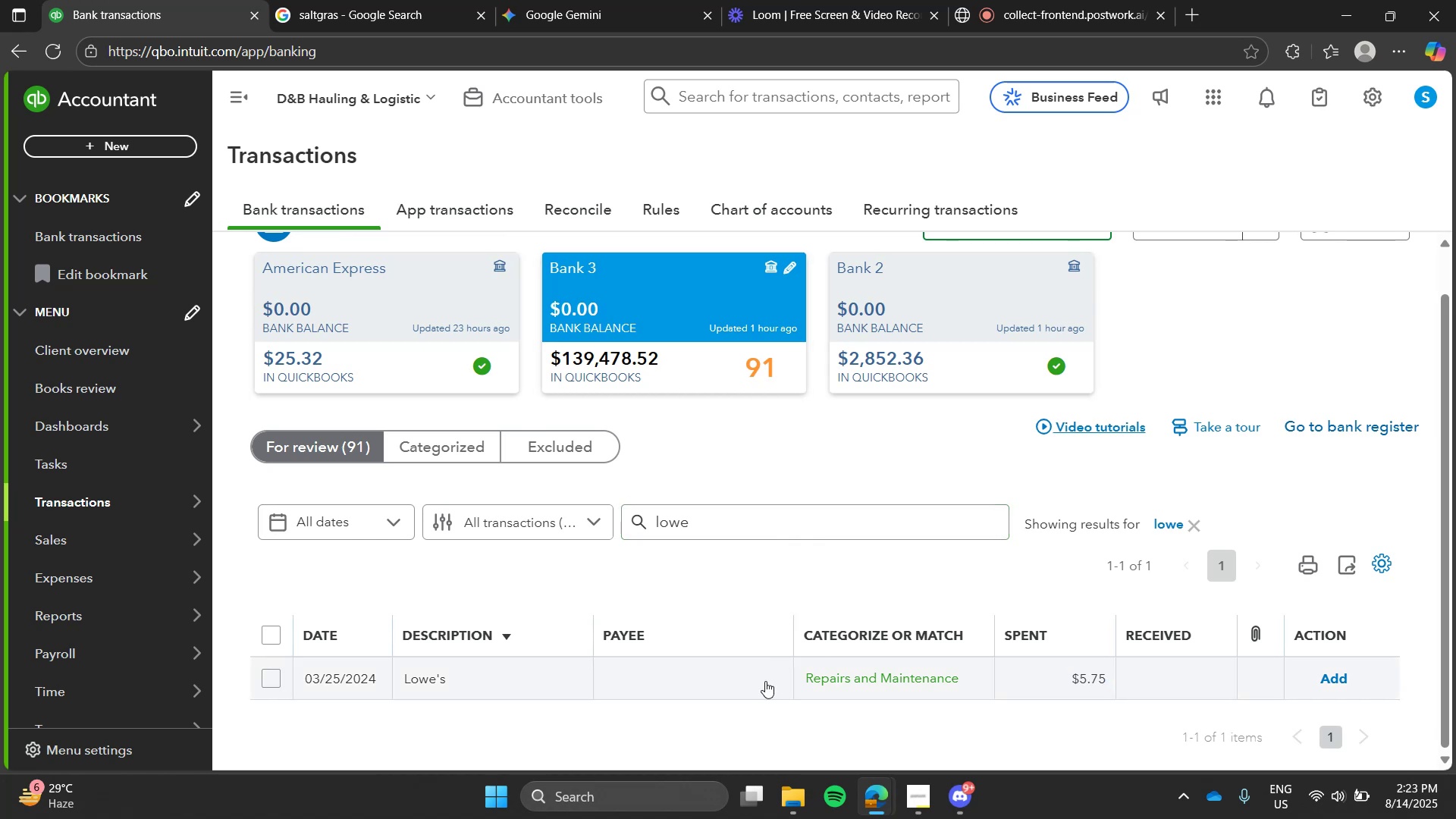 
double_click([765, 681])
 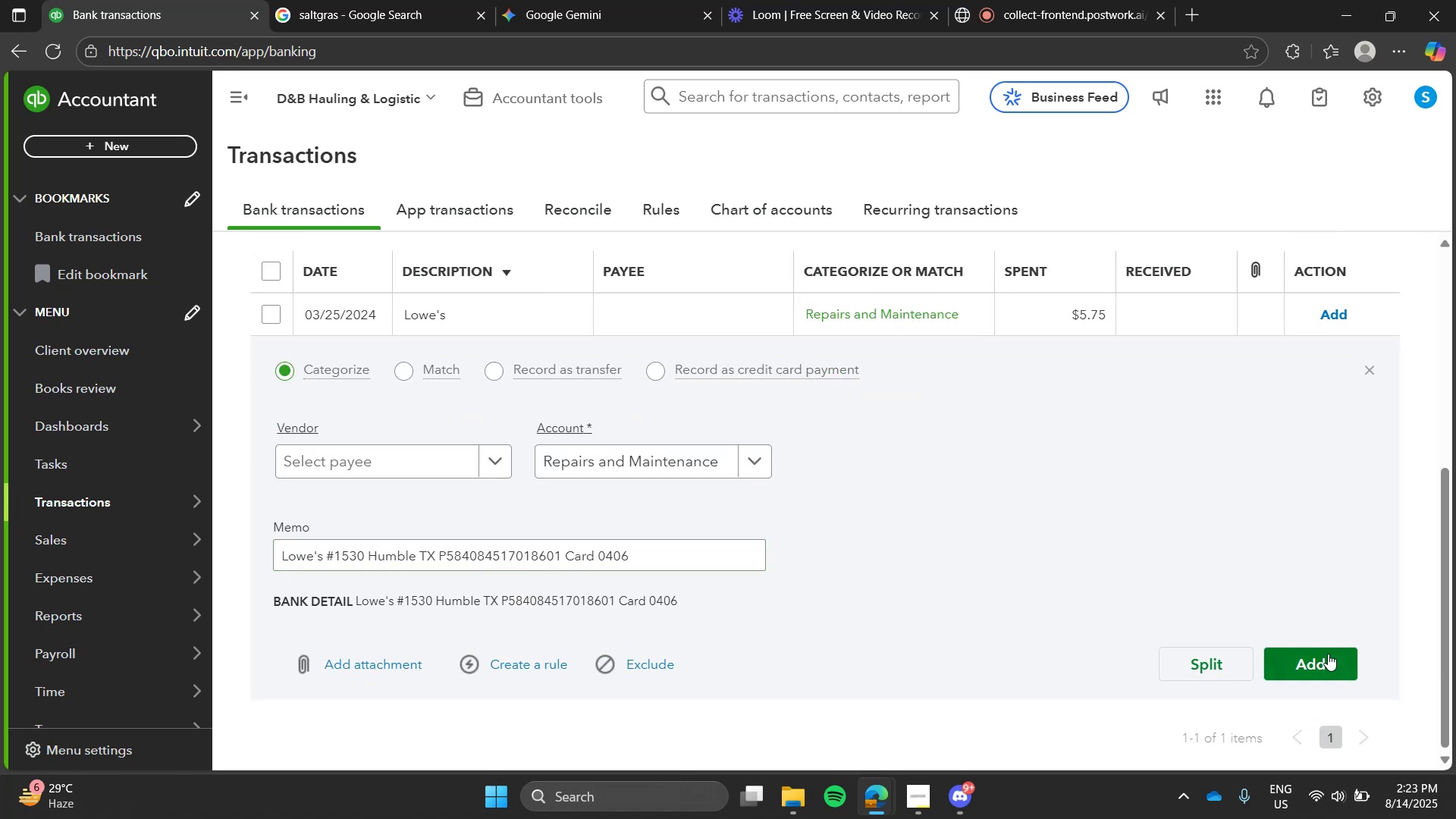 
left_click([1328, 654])
 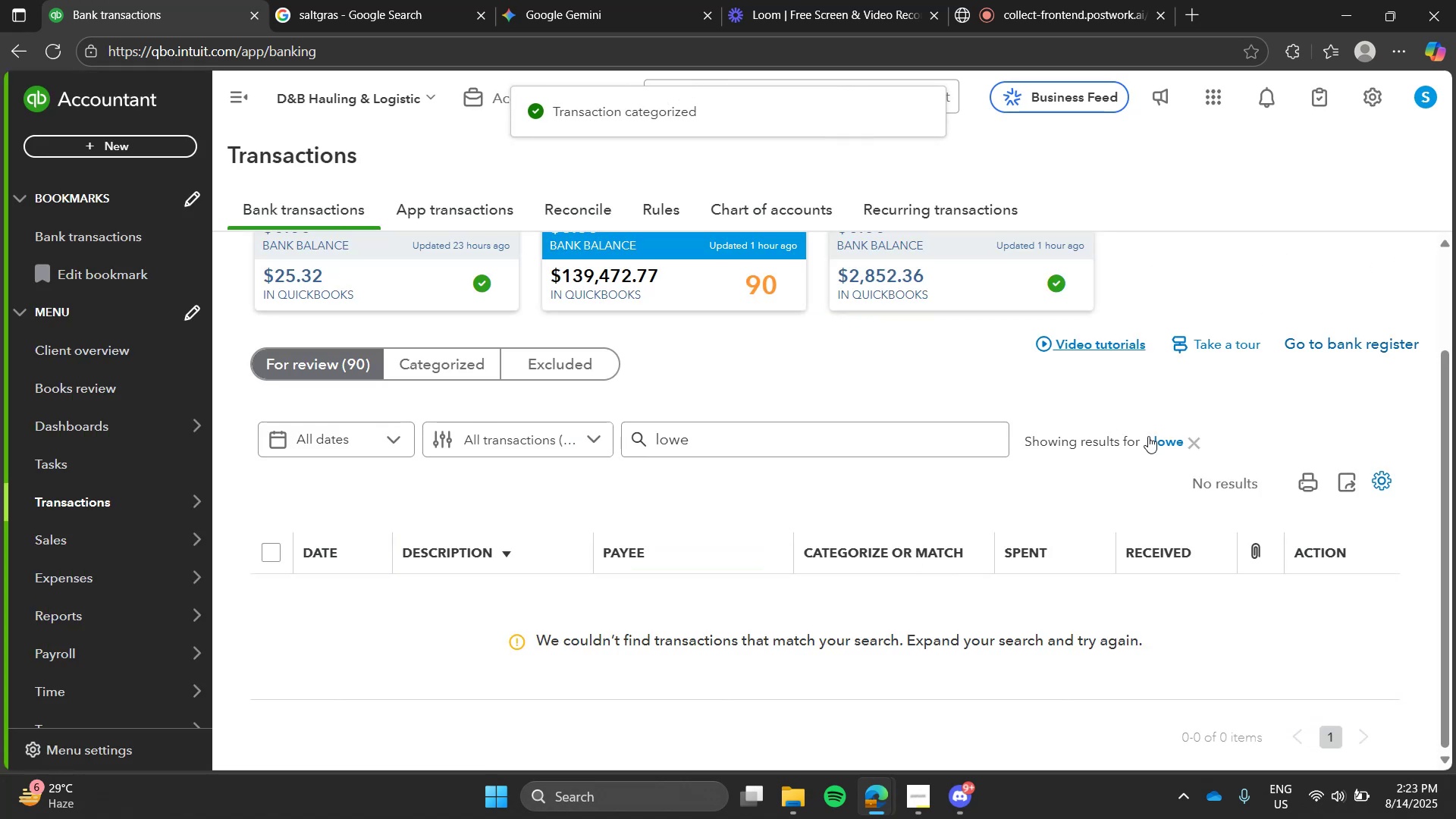 
left_click([1156, 441])
 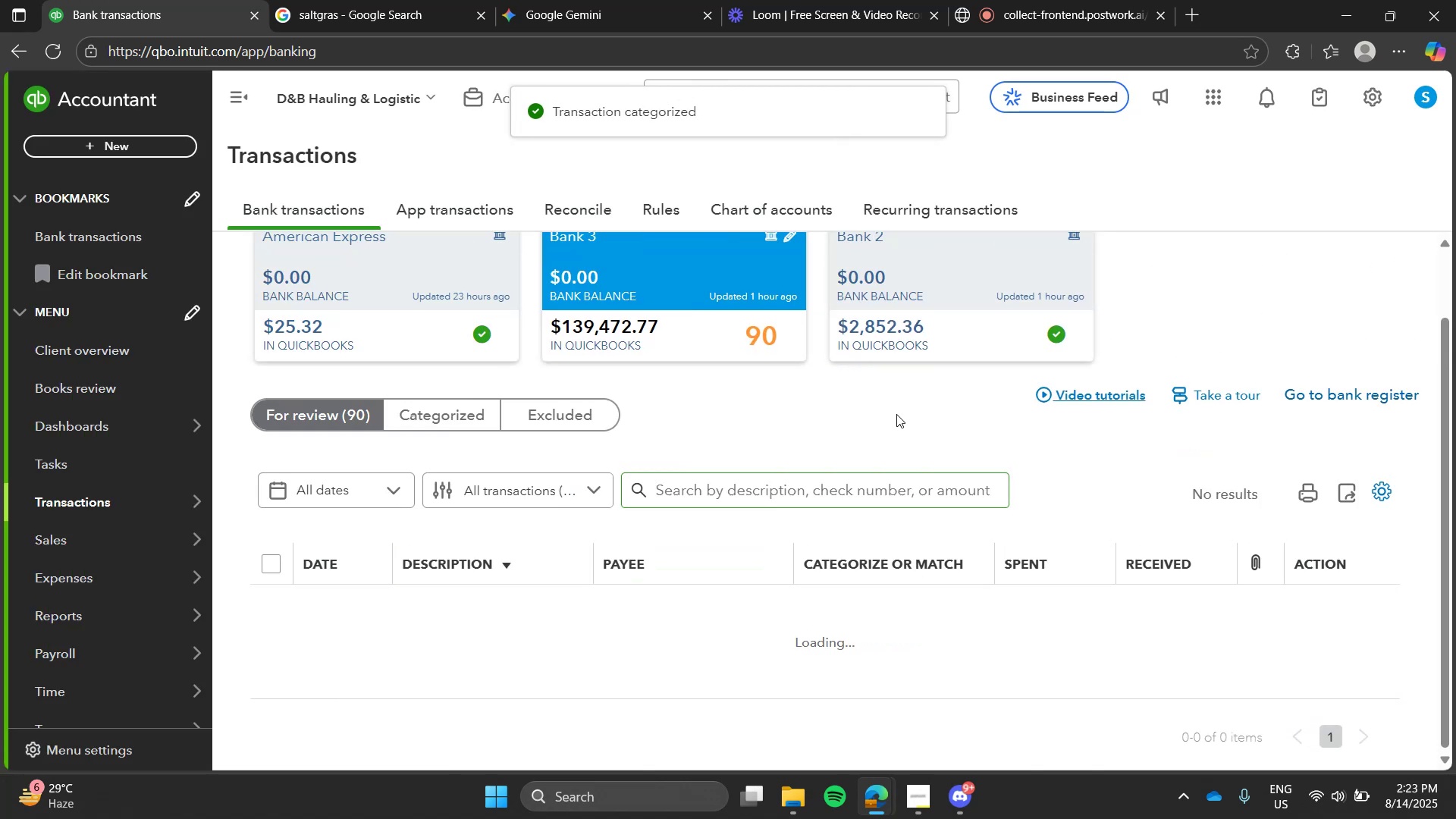 
left_click([896, 414])
 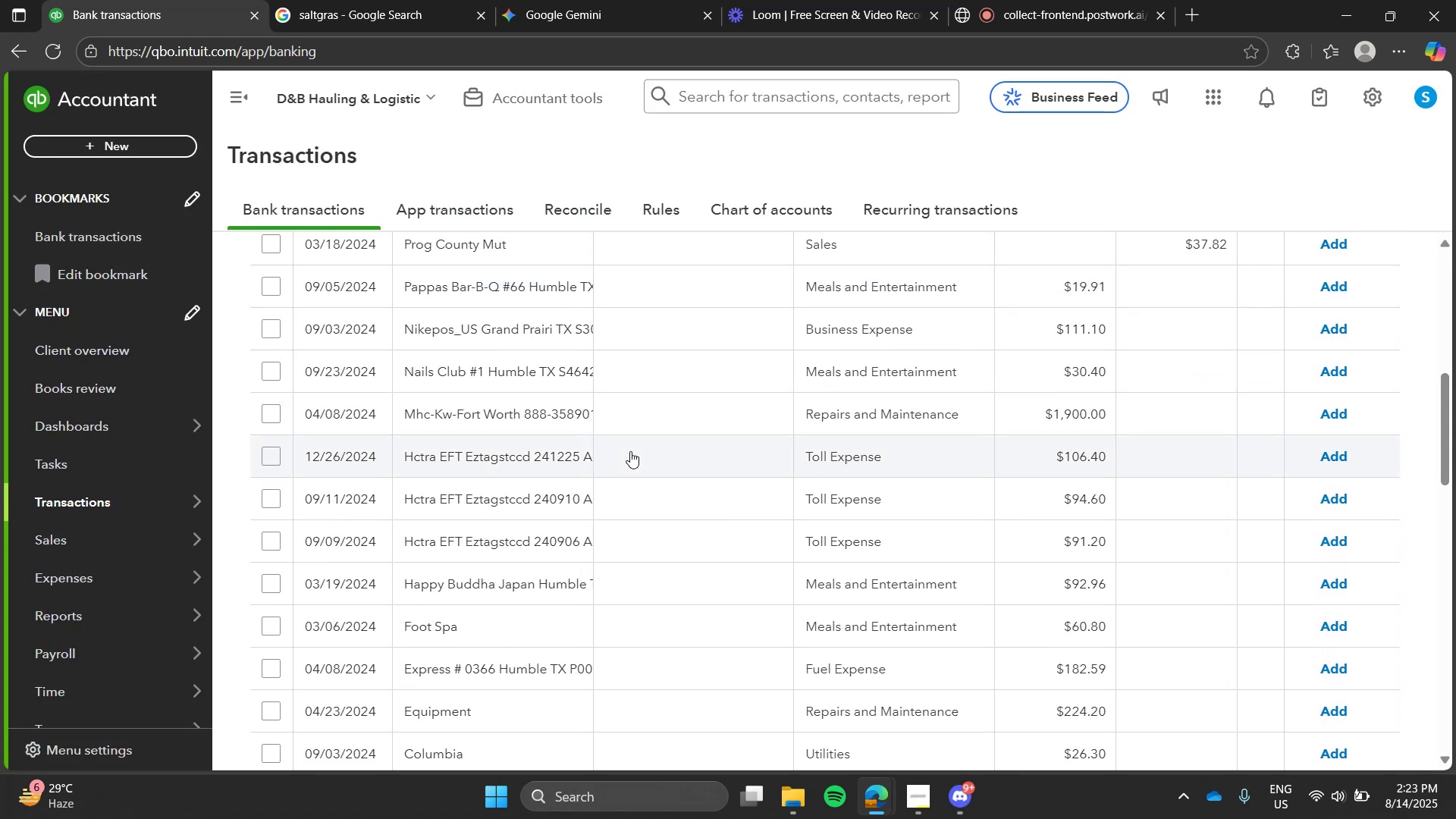 
left_click([567, 460])
 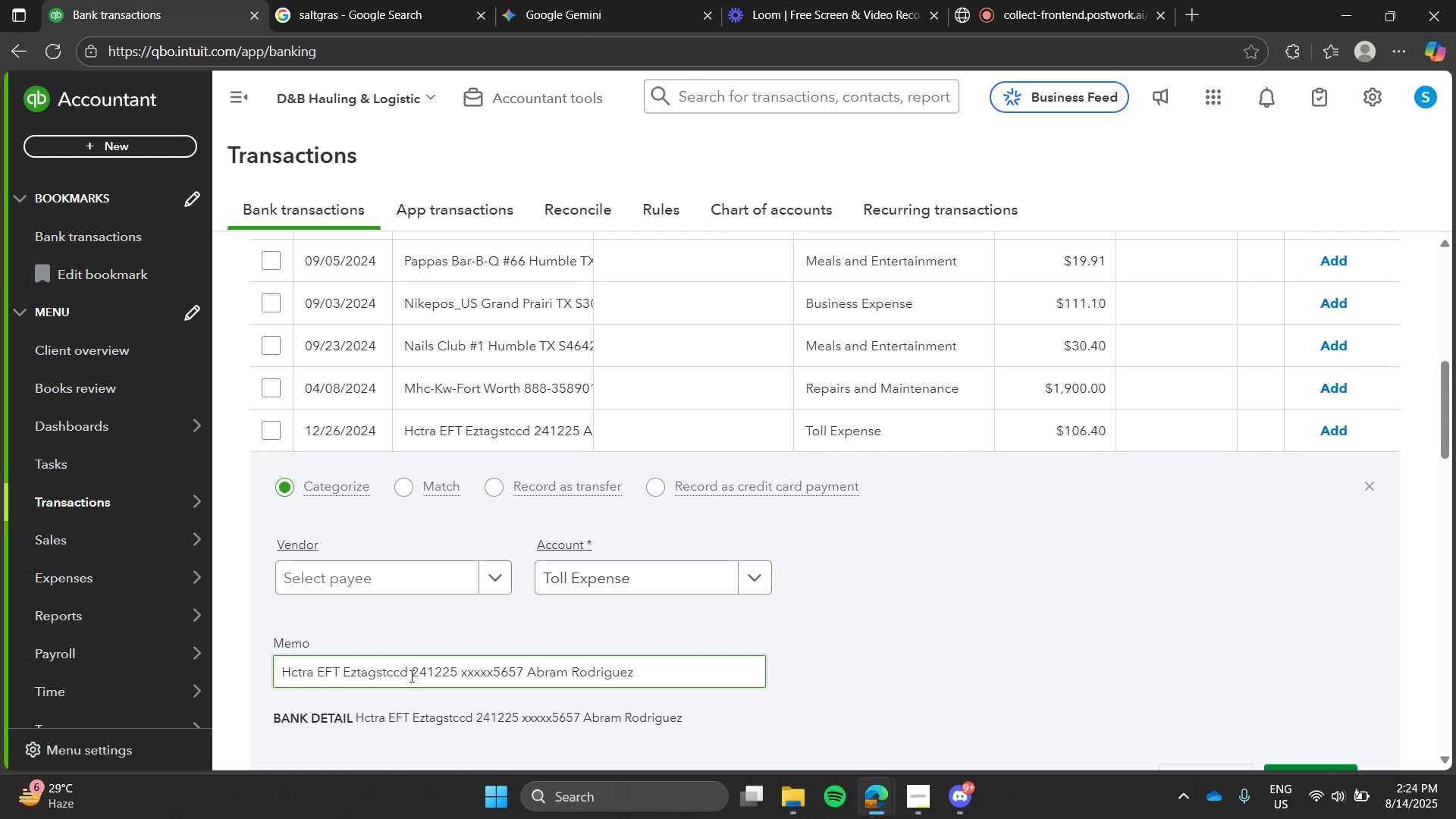 
wait(35.62)
 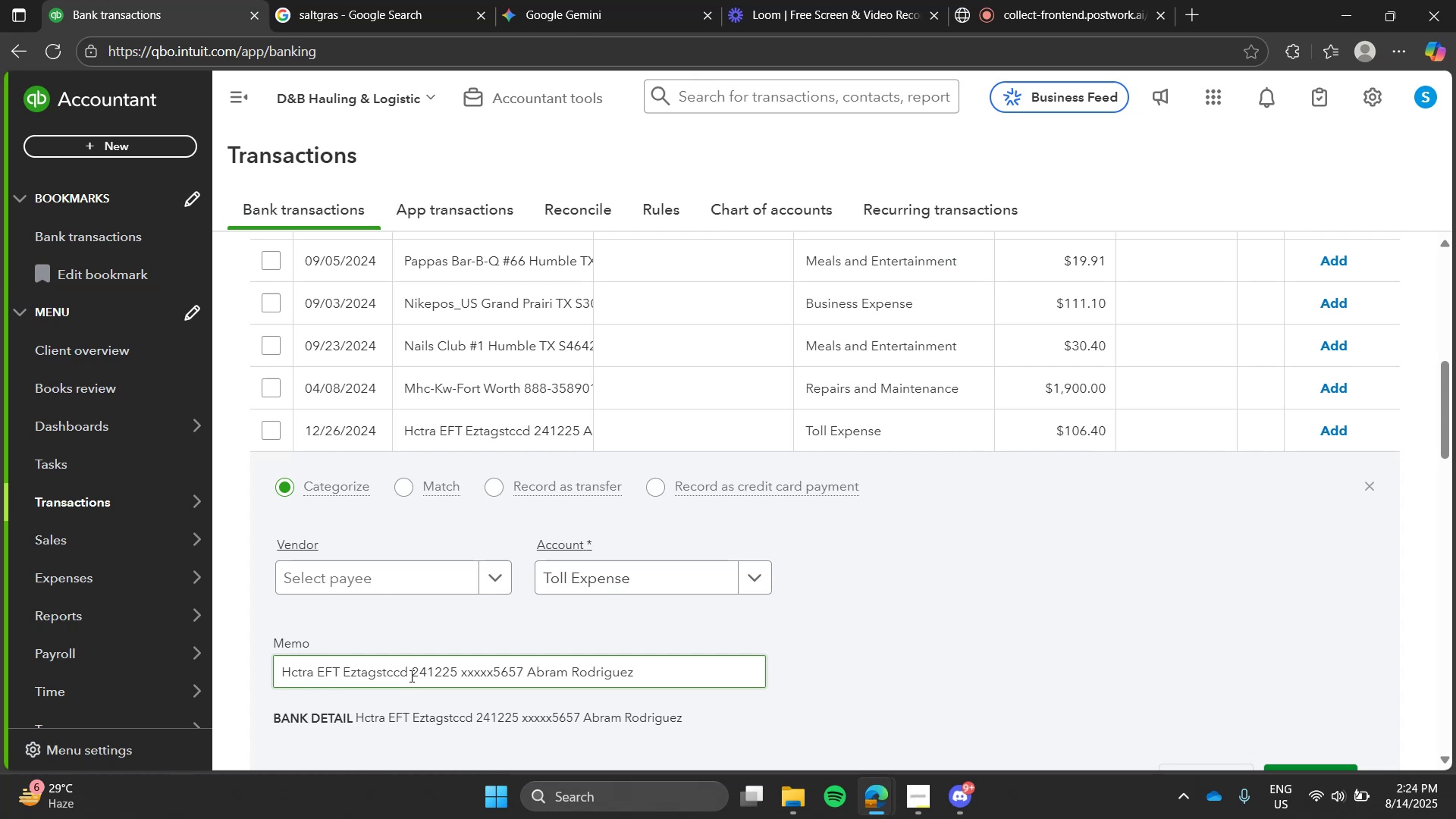 
left_click([727, 577])
 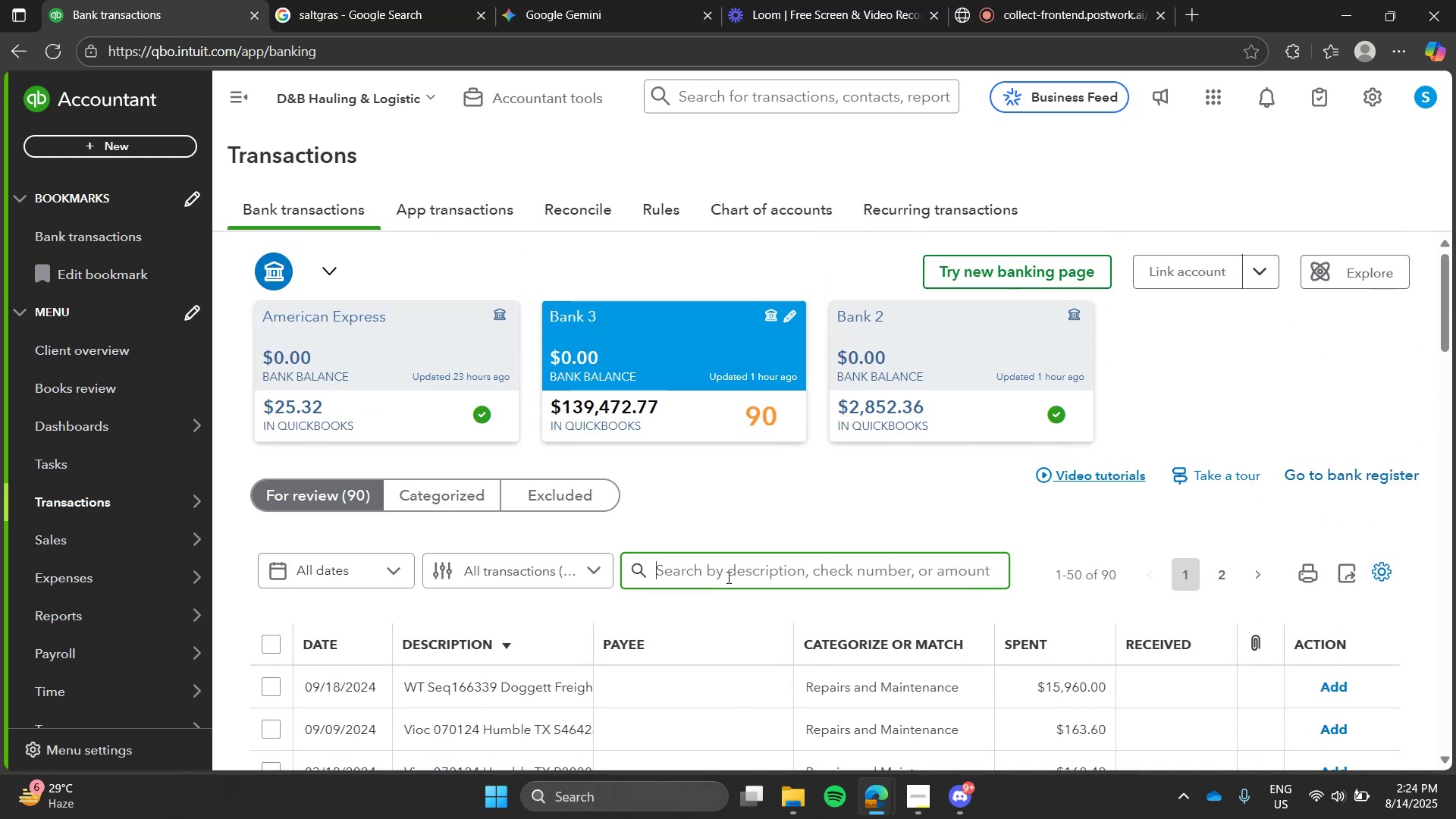 
type(hctra)
 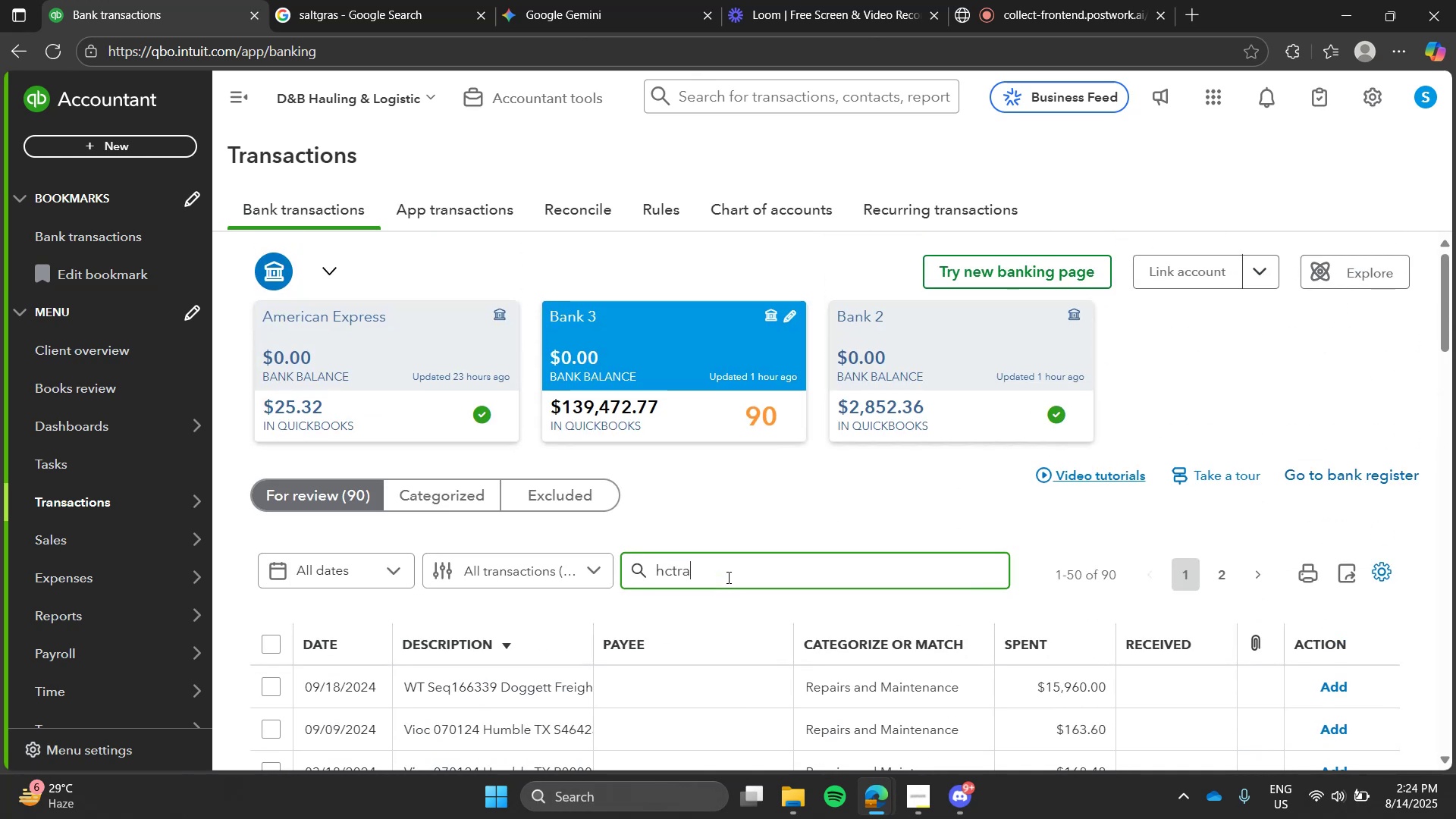 
key(Enter)
 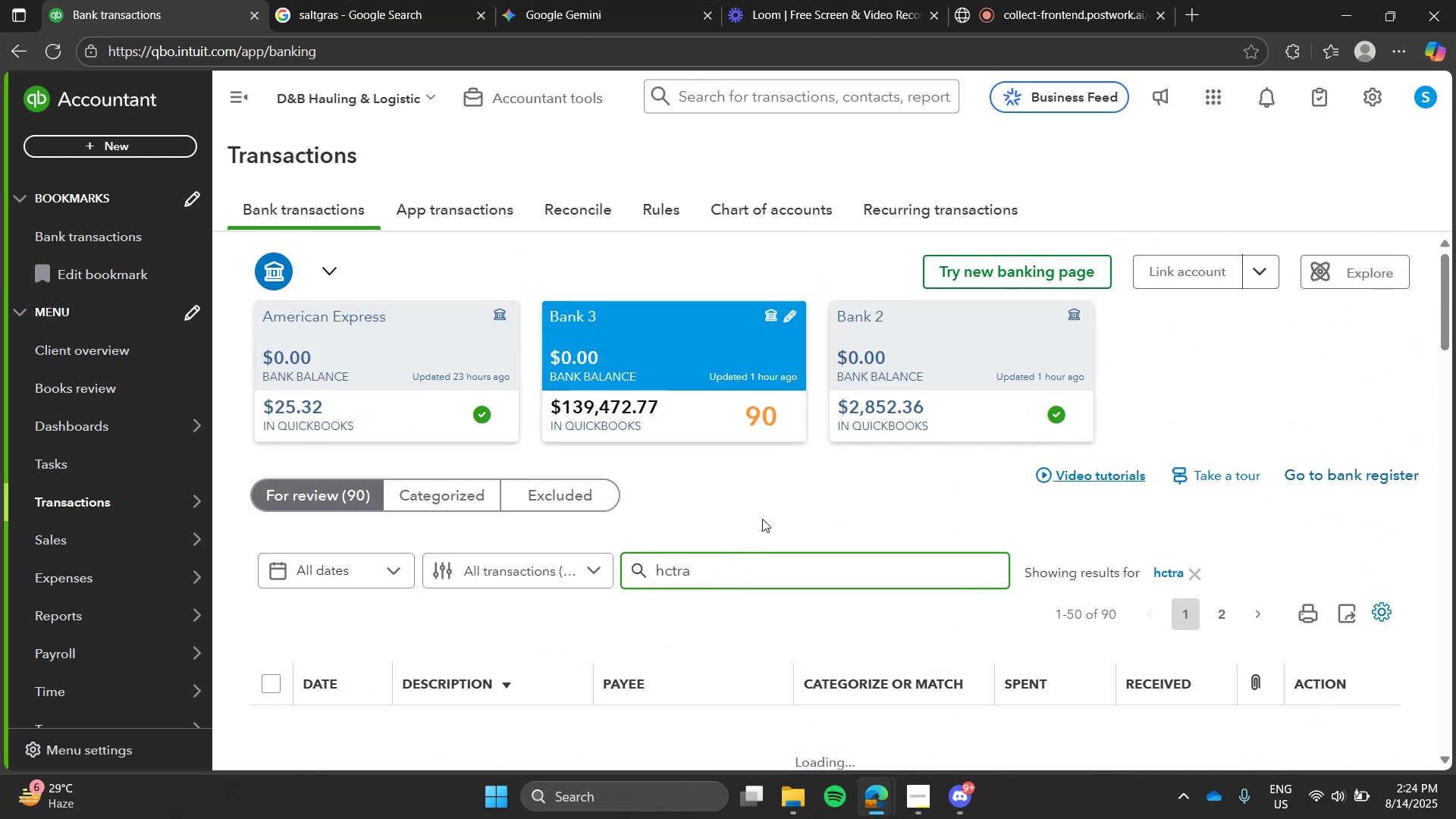 
left_click([762, 519])
 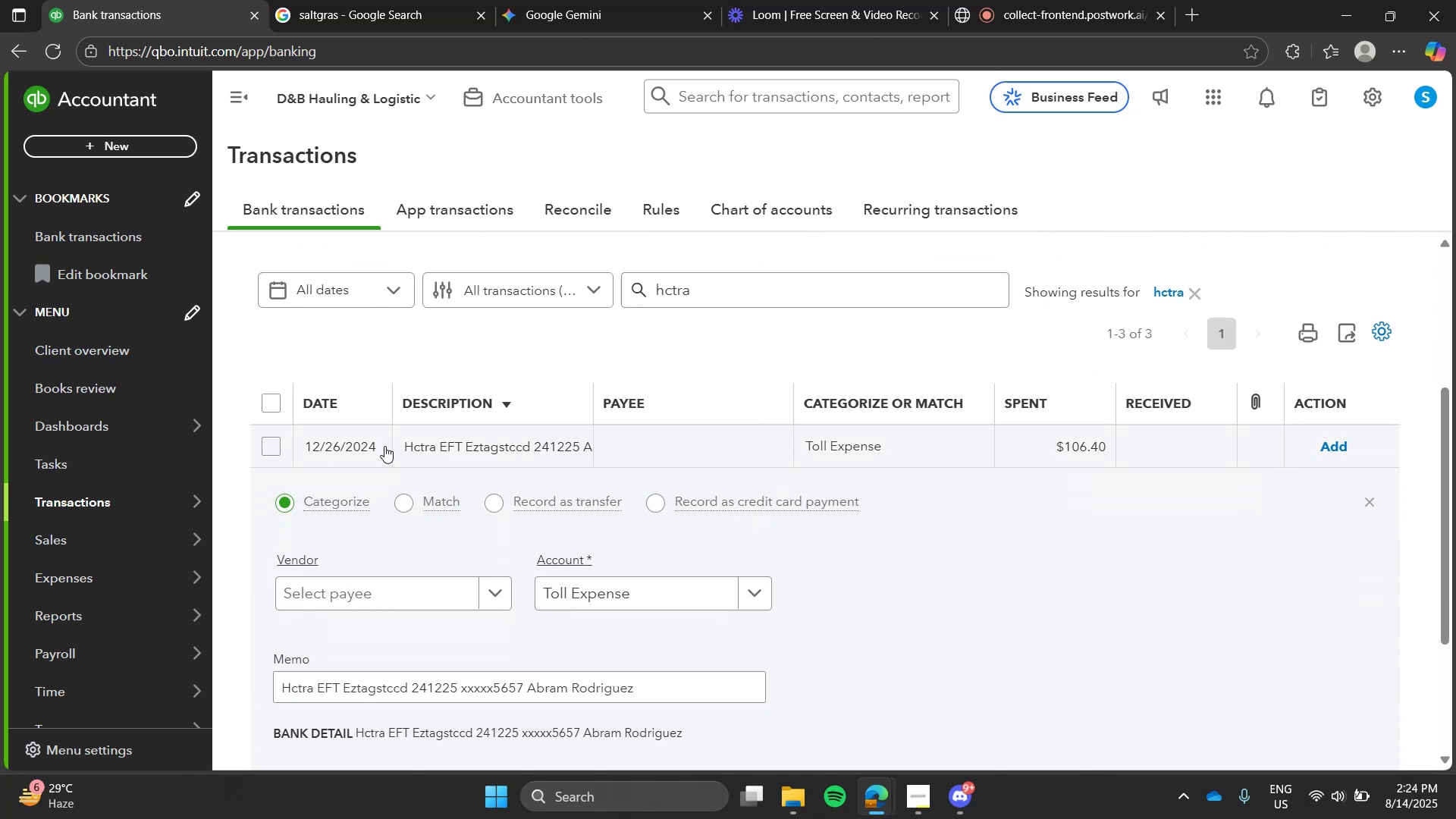 
left_click([389, 445])
 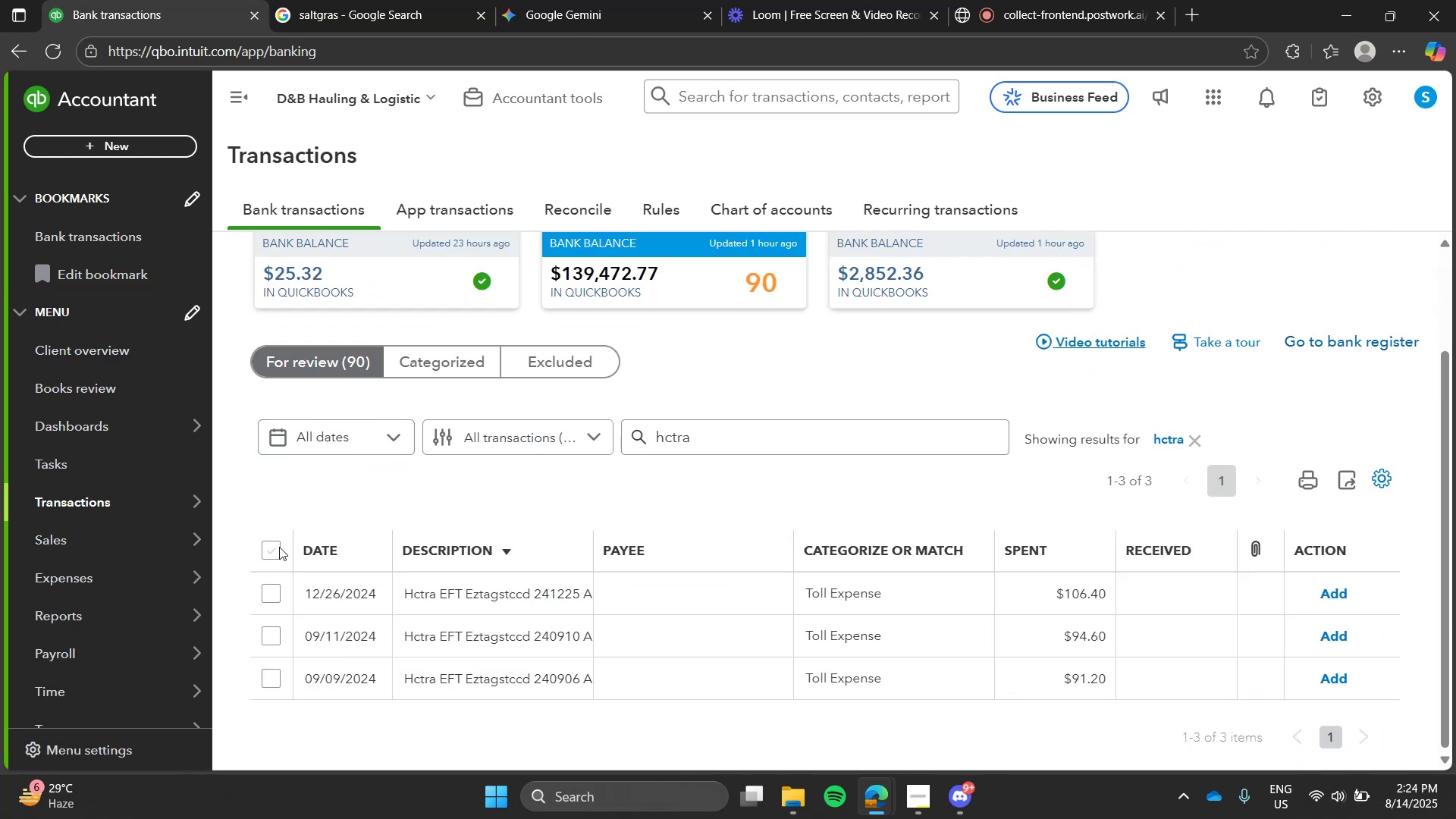 
left_click([279, 547])
 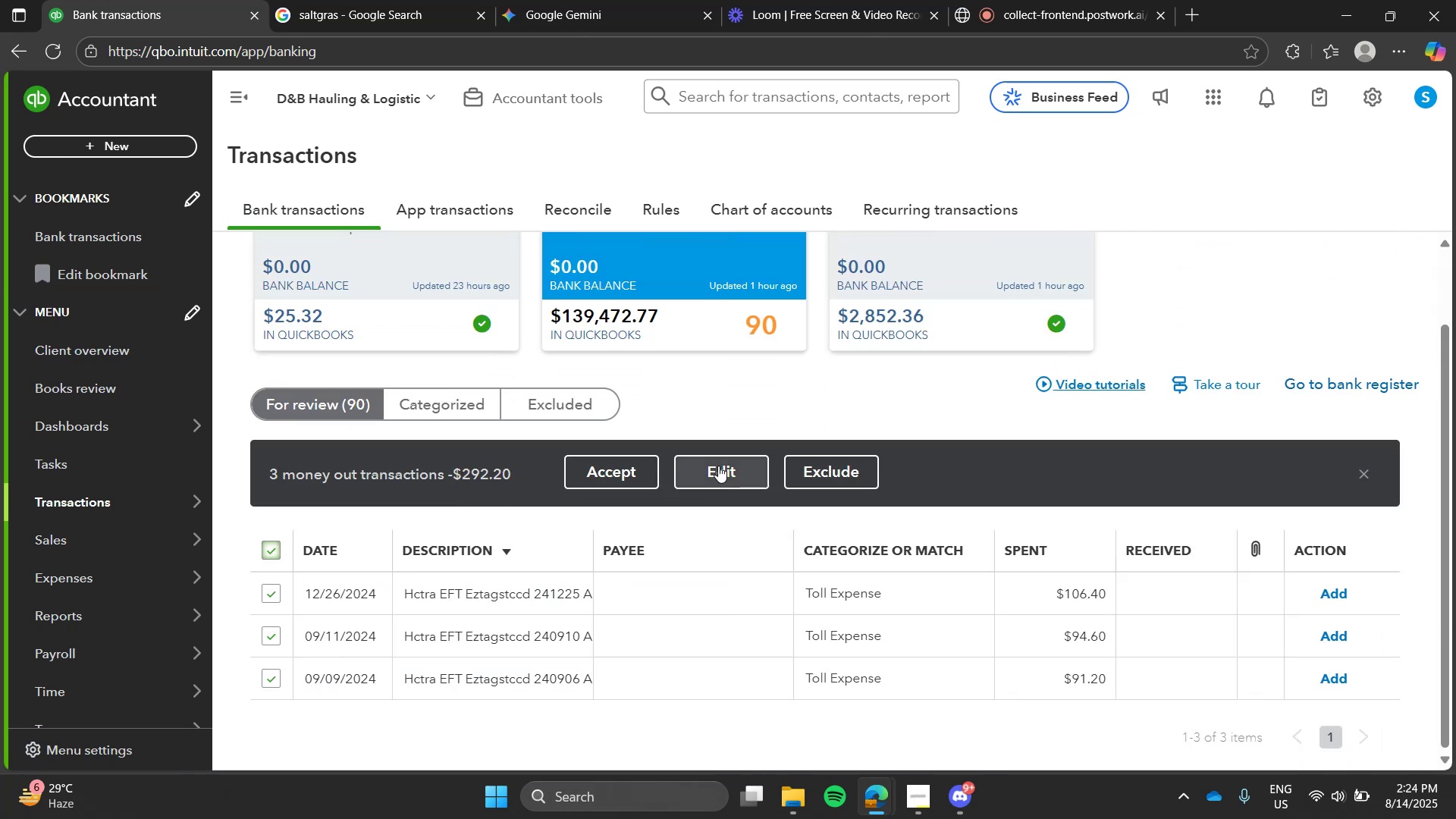 
left_click([718, 466])
 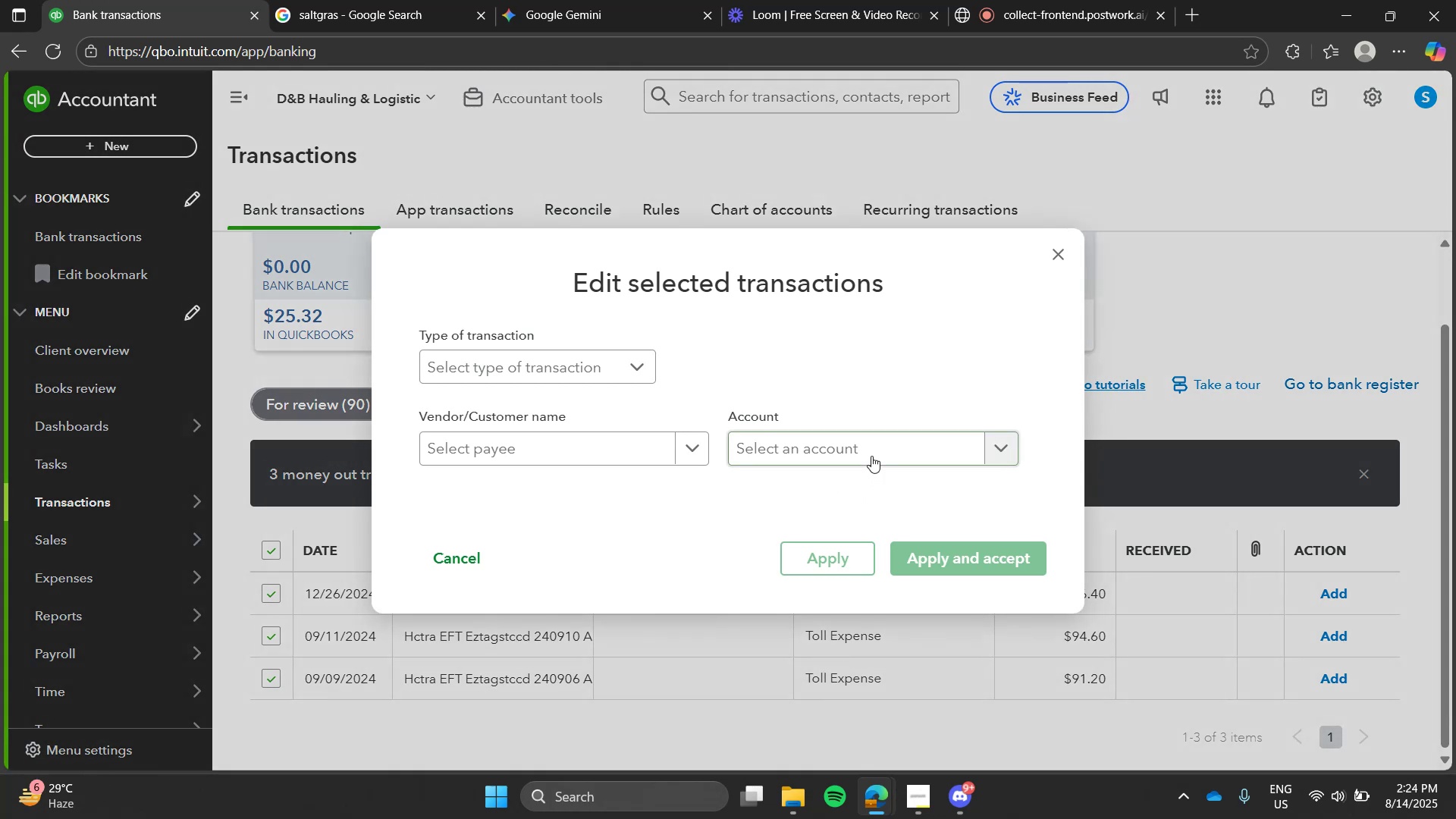 
left_click([871, 456])
 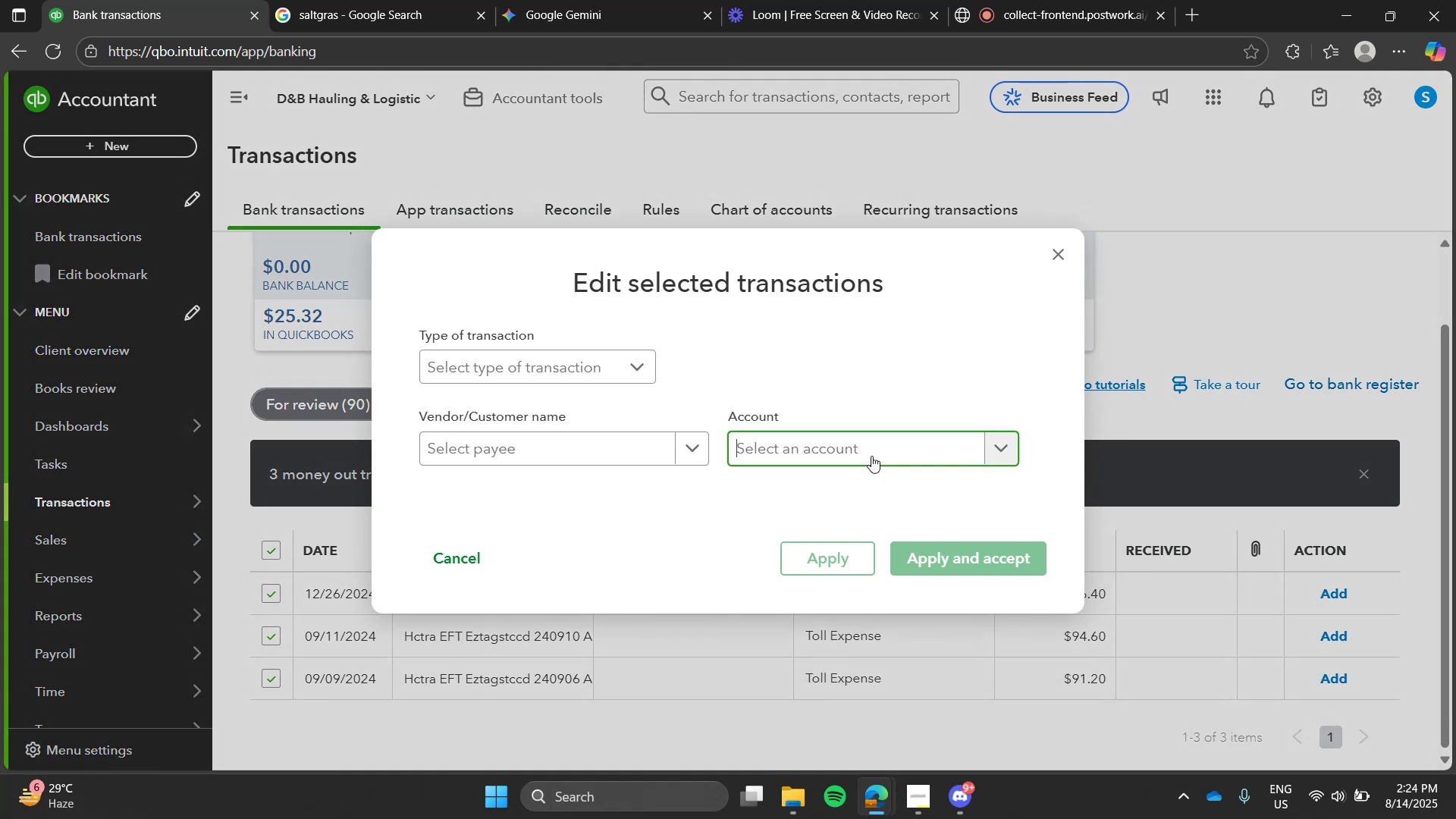 
type(toll)
 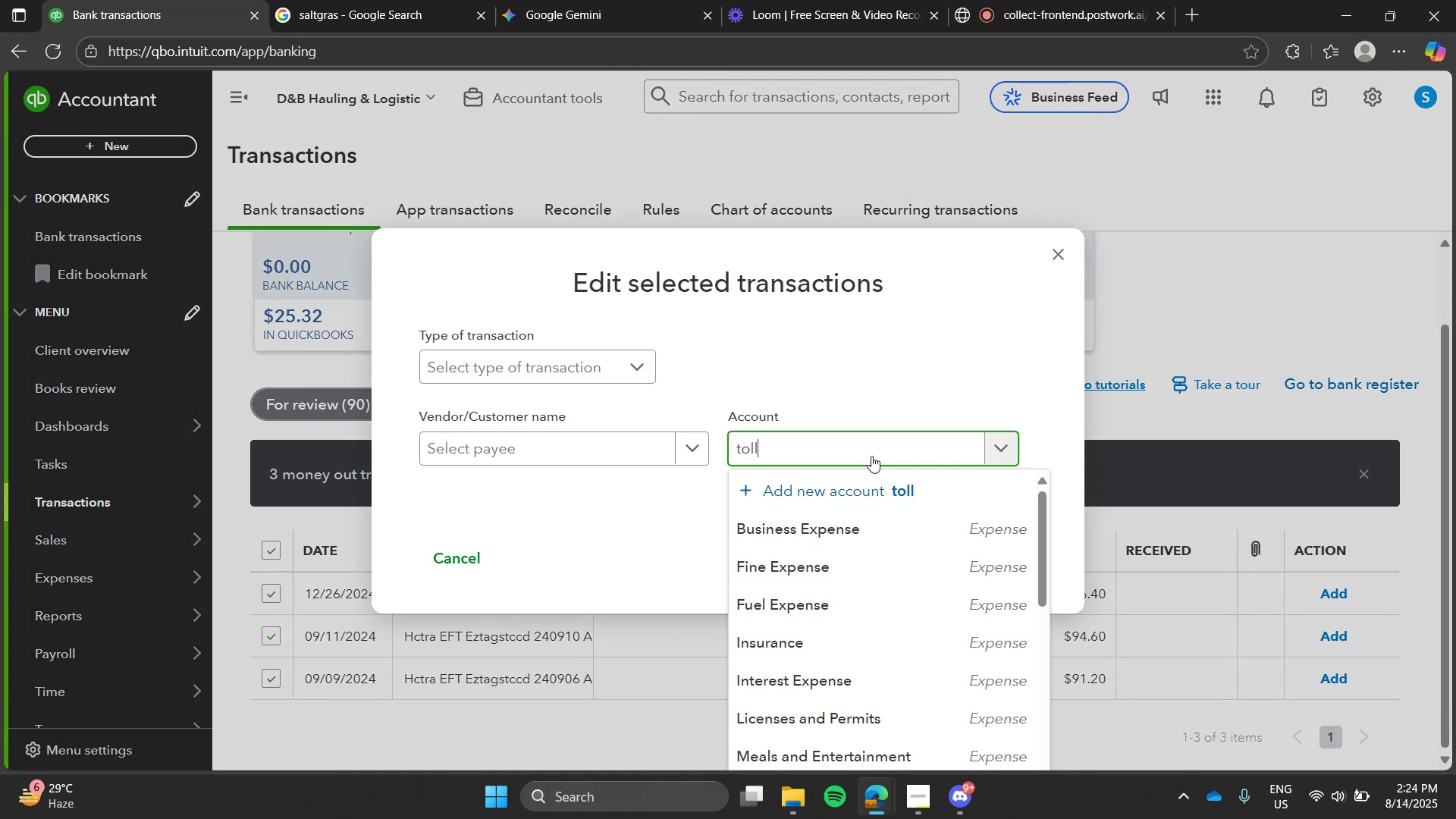 
key(Enter)
 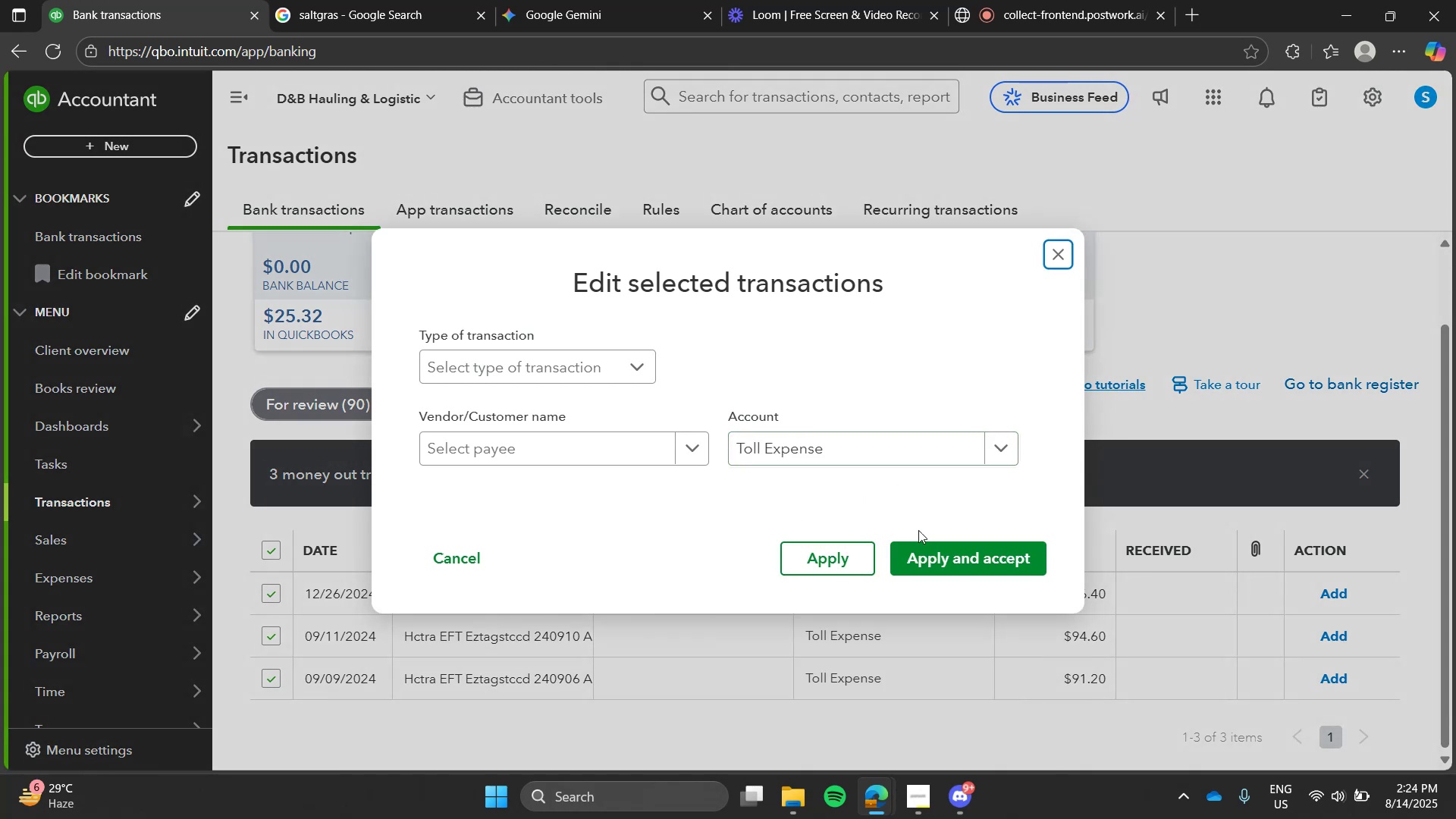 
left_click([927, 548])
 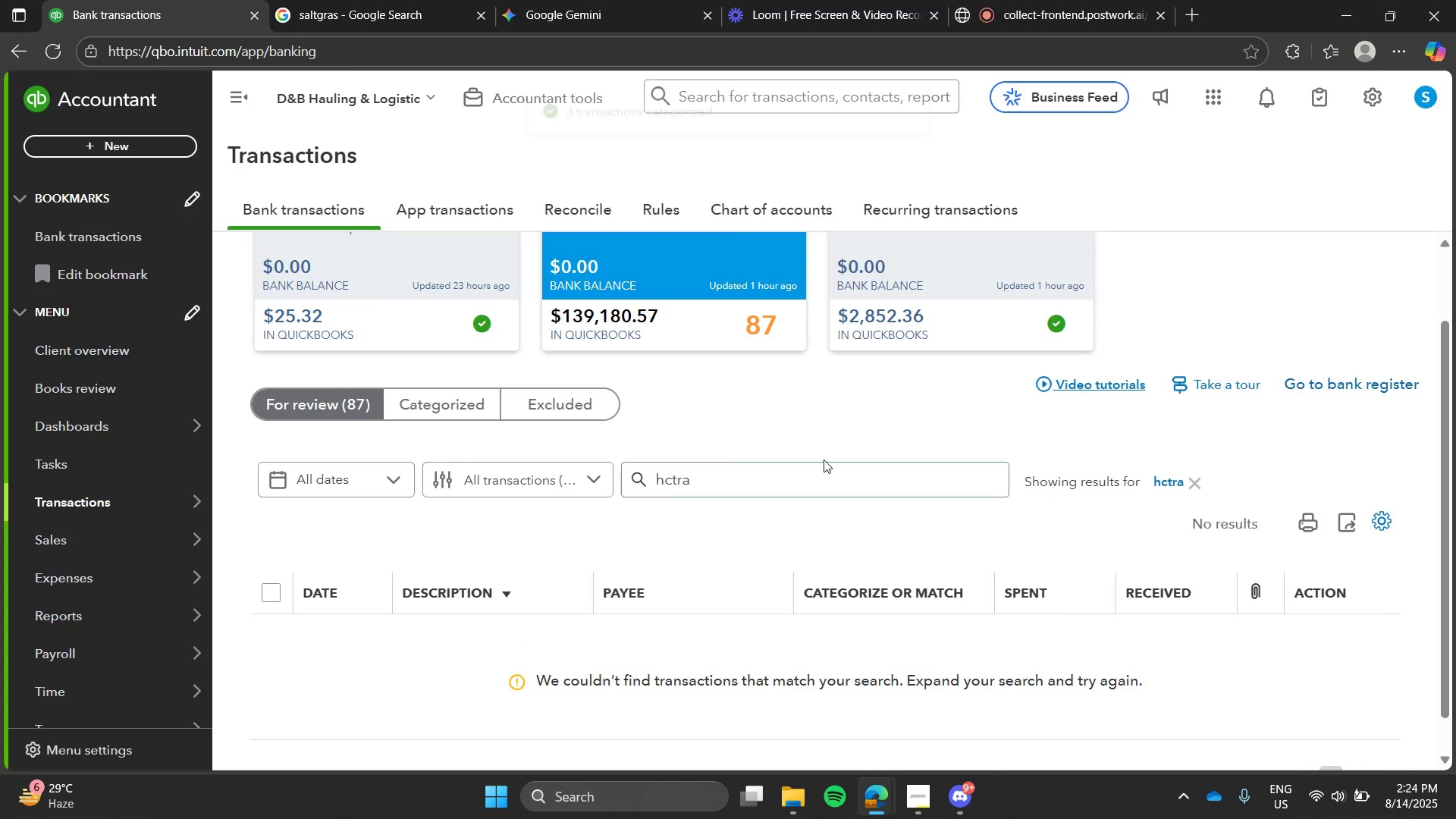 
left_click([814, 439])
 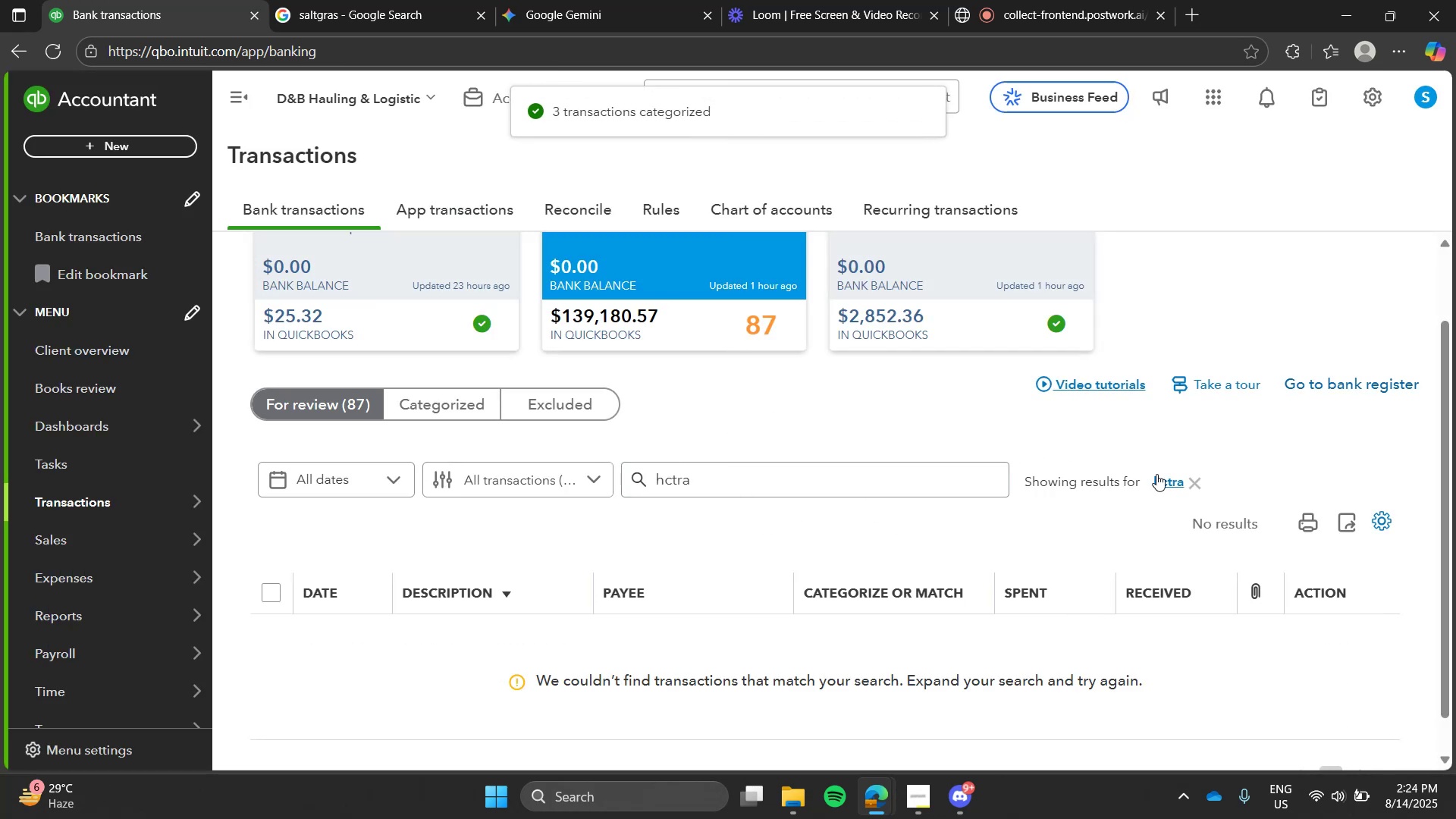 
left_click([1156, 474])
 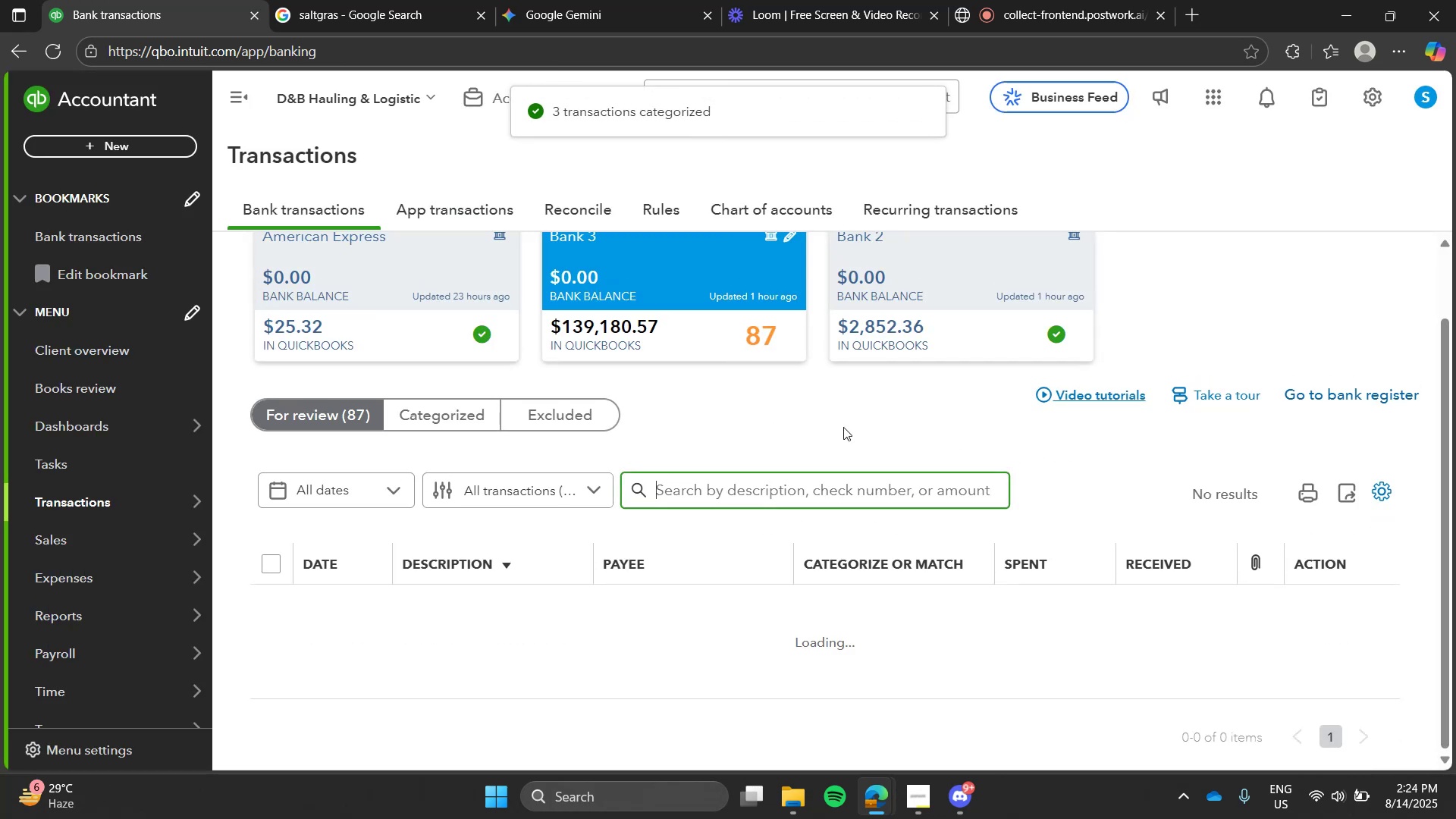 
left_click([843, 427])
 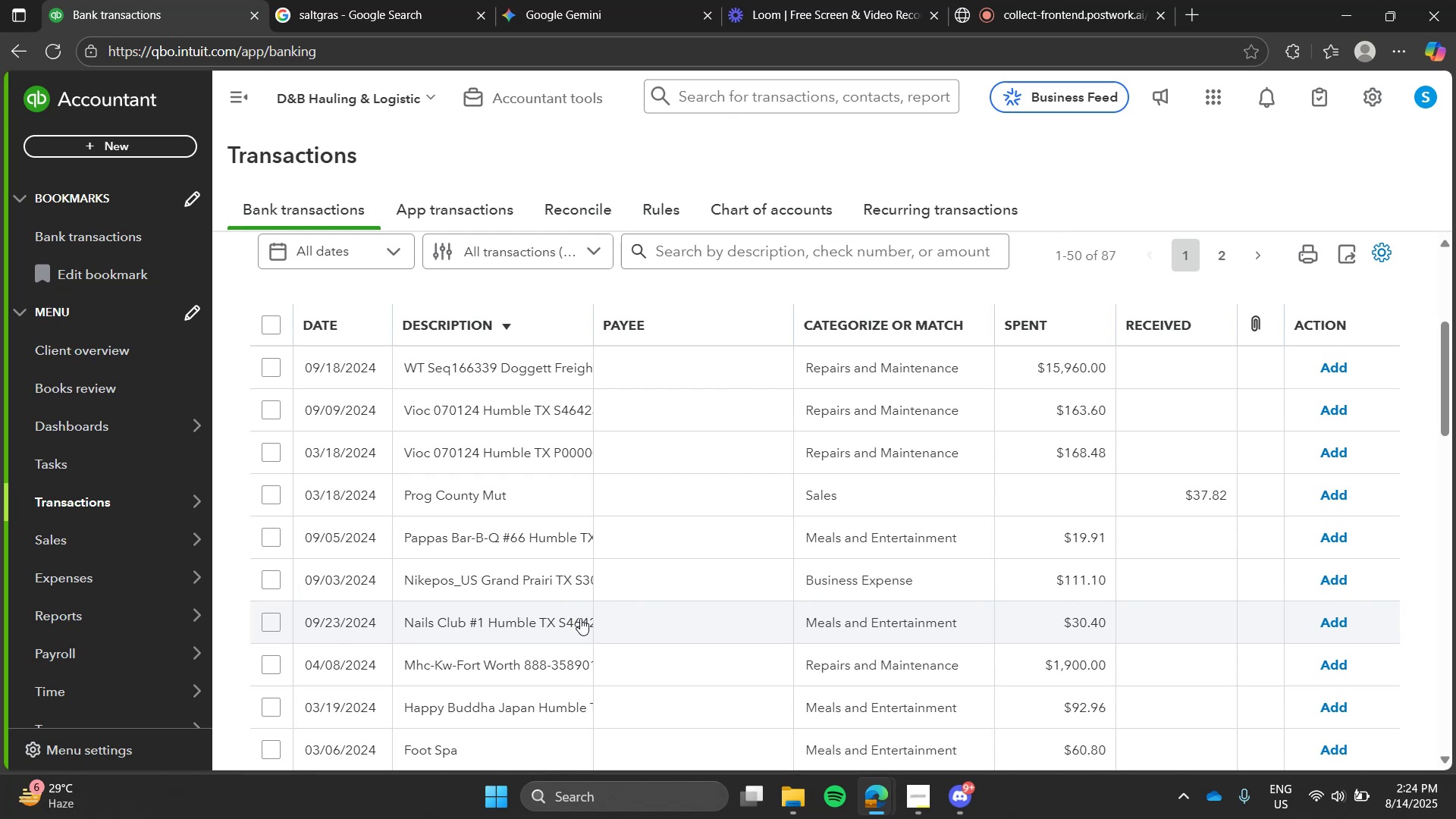 
key(N)
 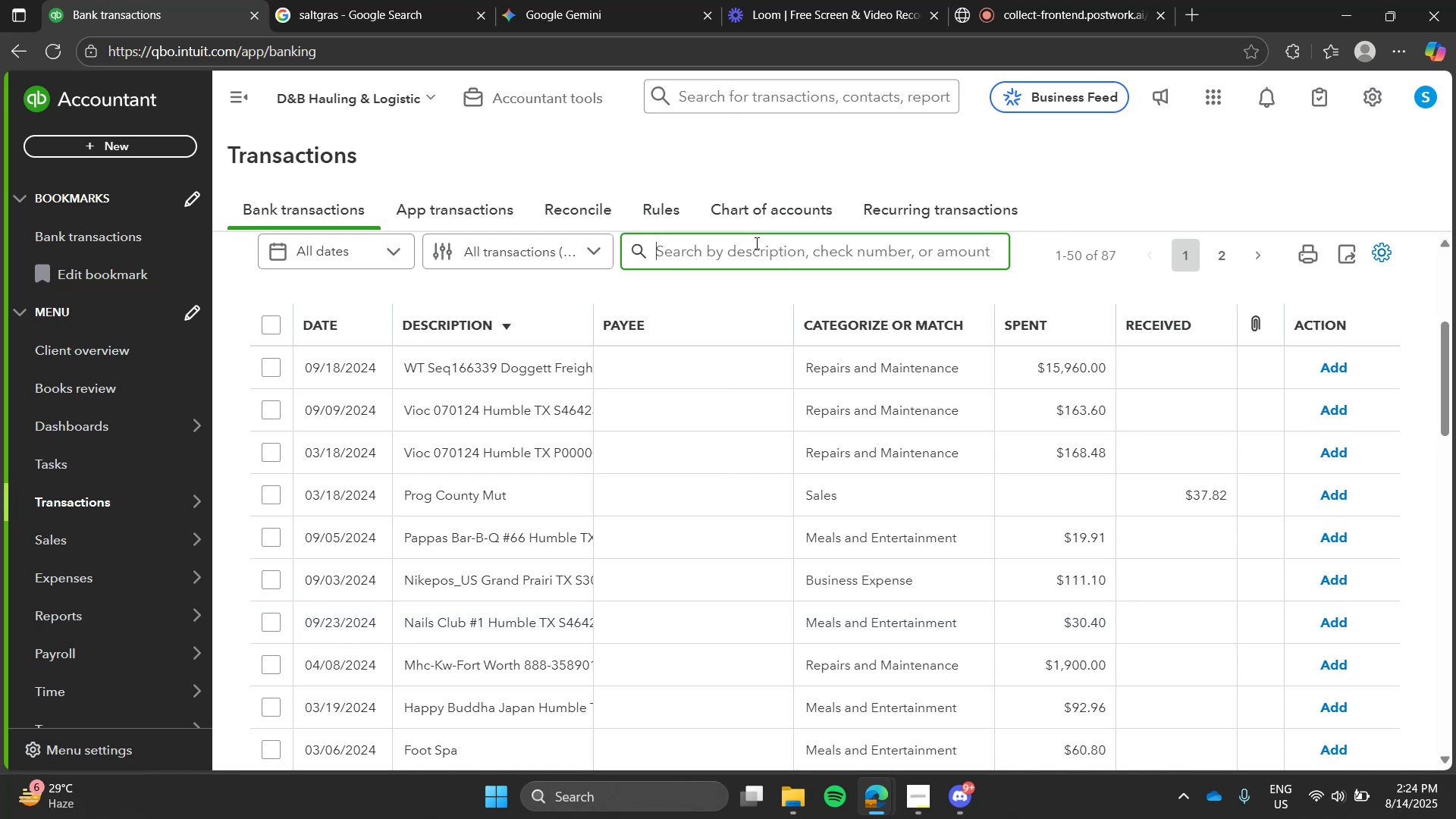 
left_click([755, 243])
 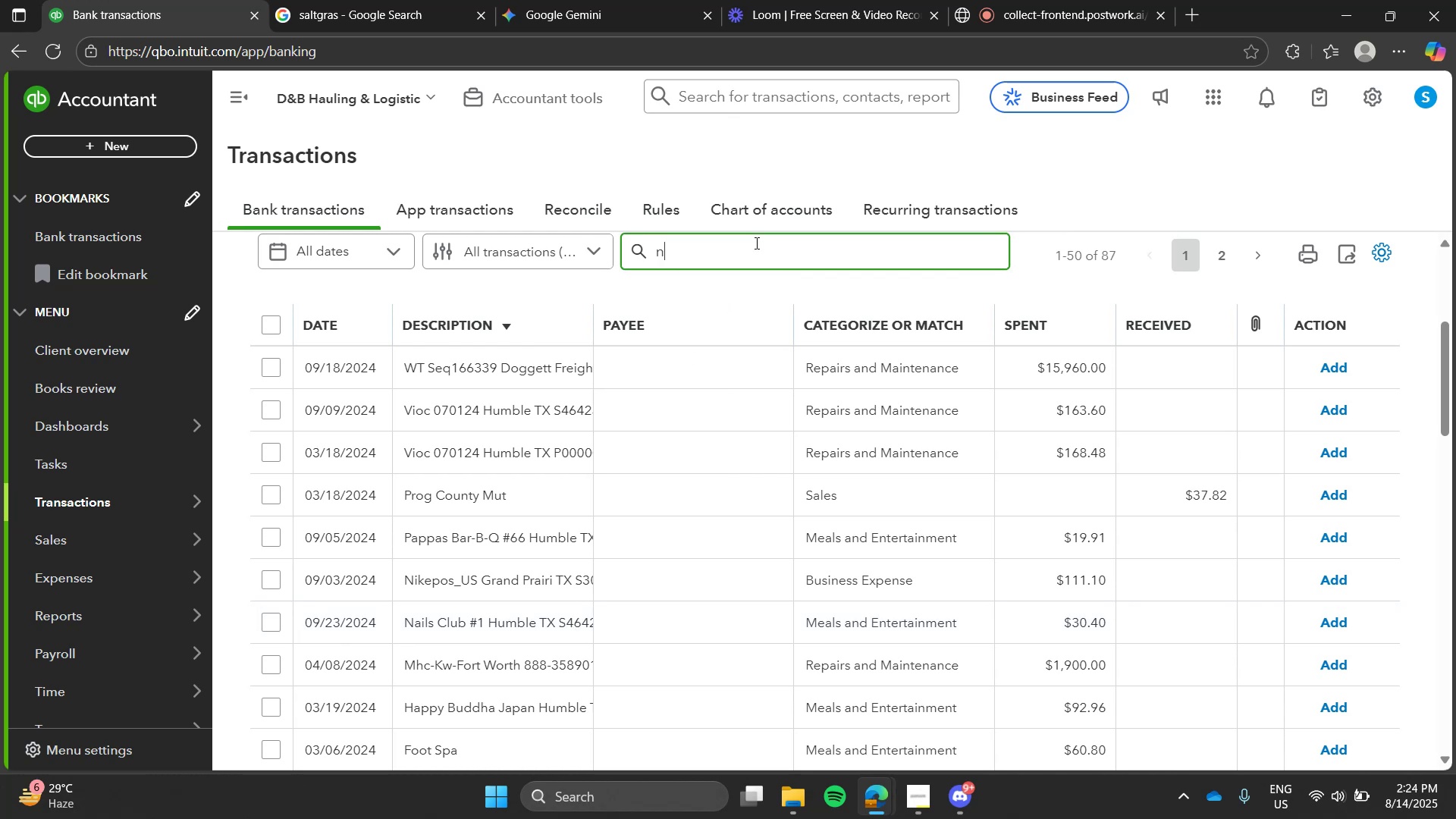 
type(ails)
 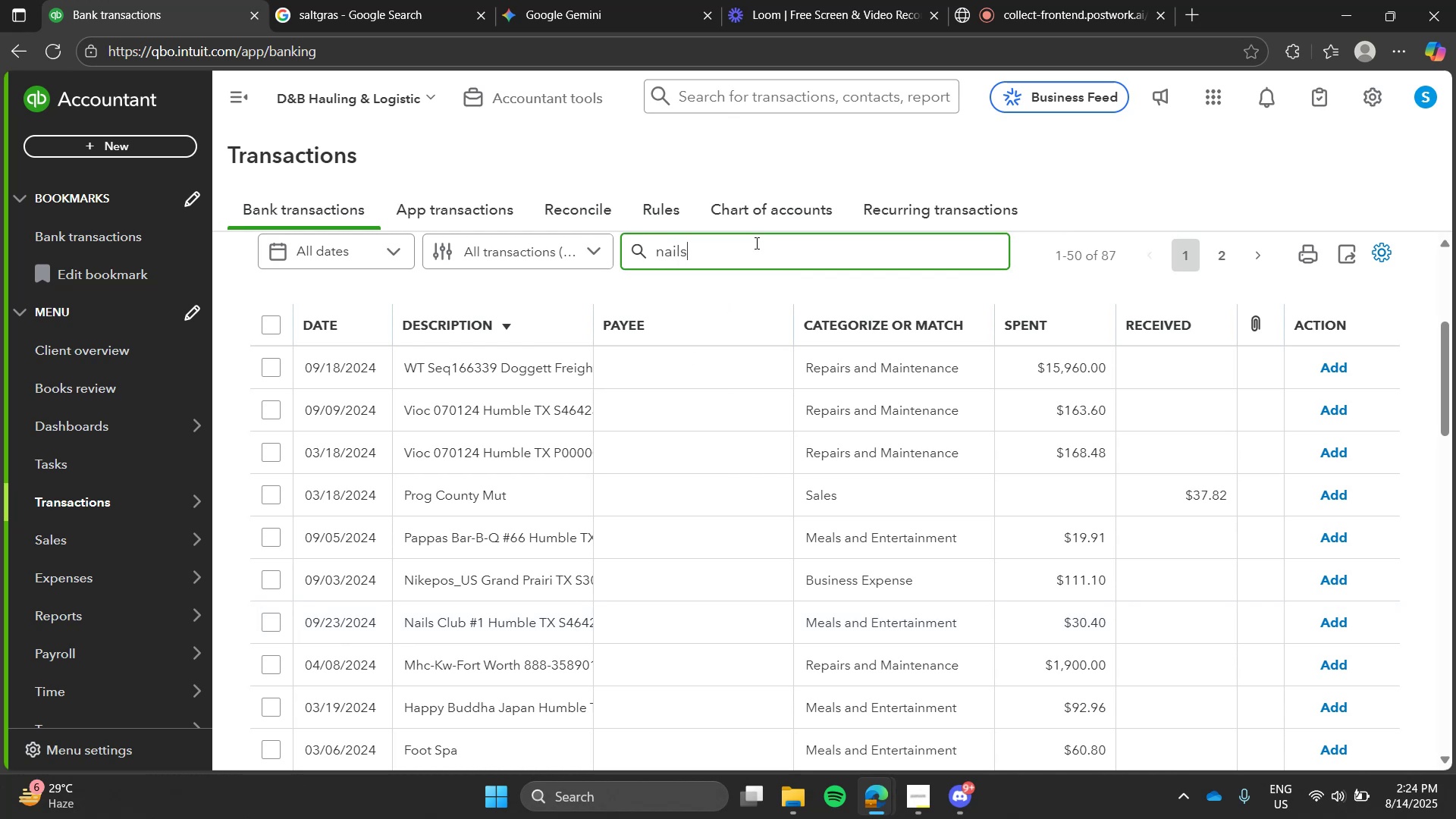 
key(Enter)
 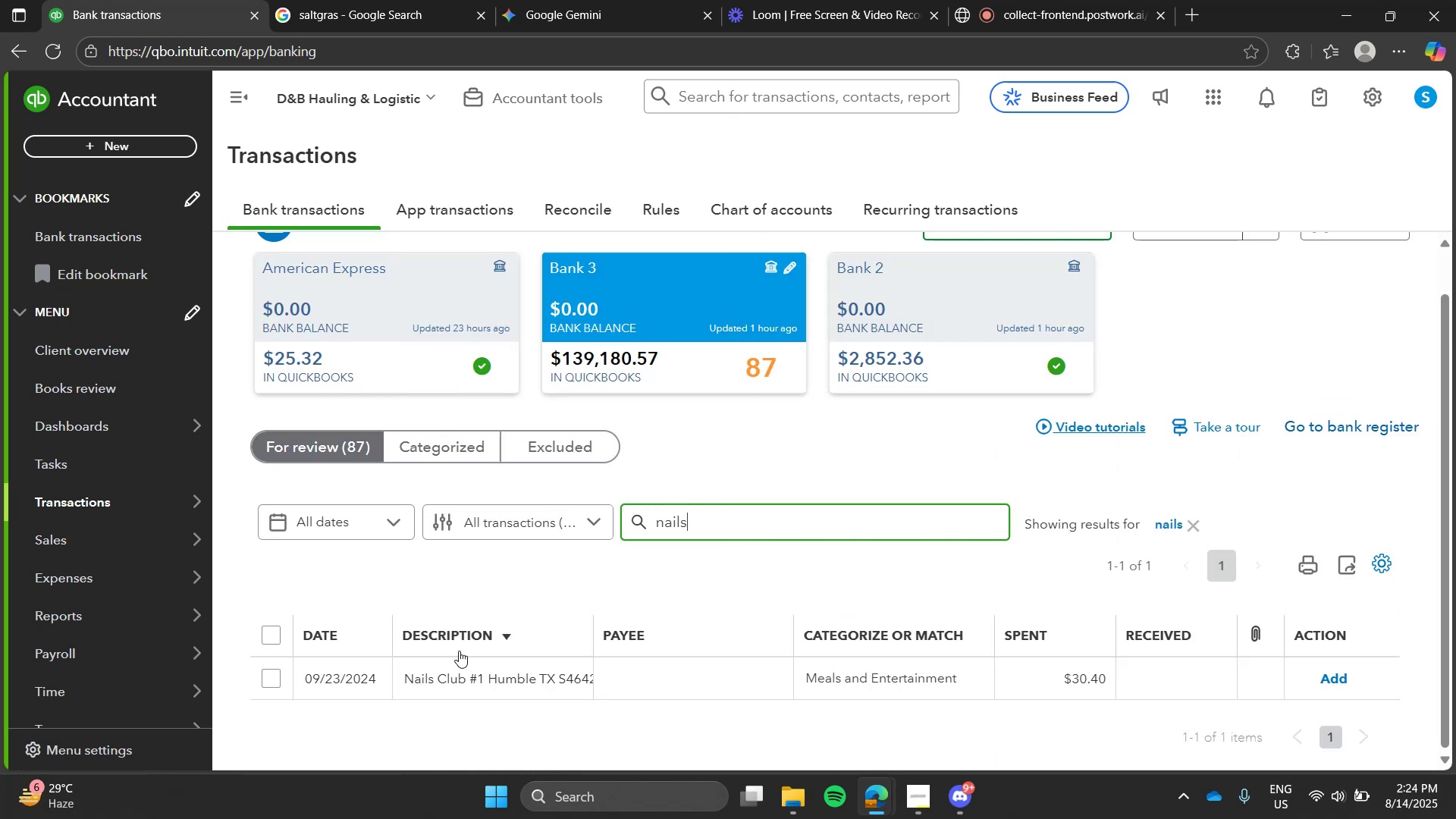 
left_click([459, 654])
 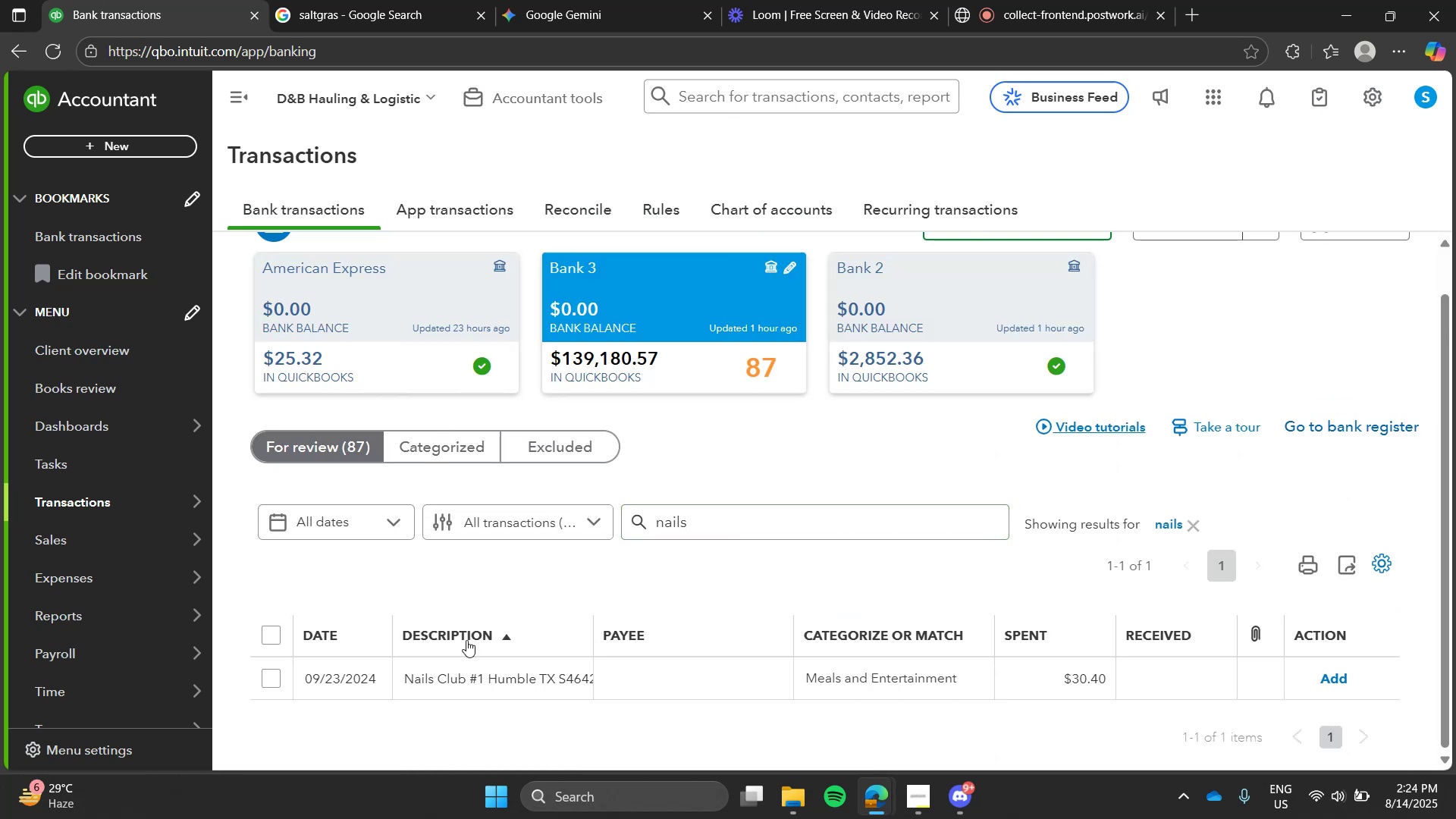 
left_click([466, 640])
 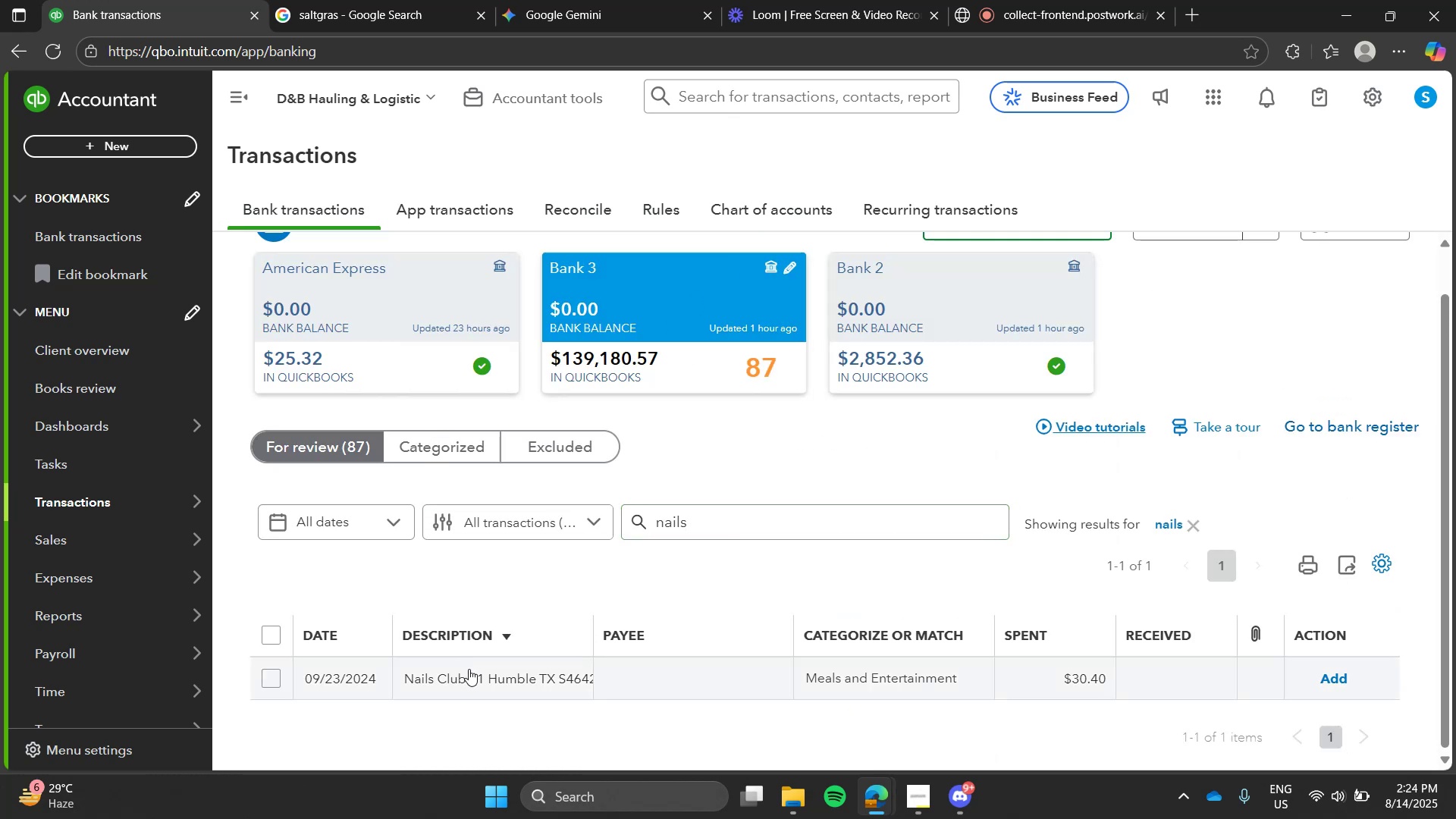 
left_click([469, 669])
 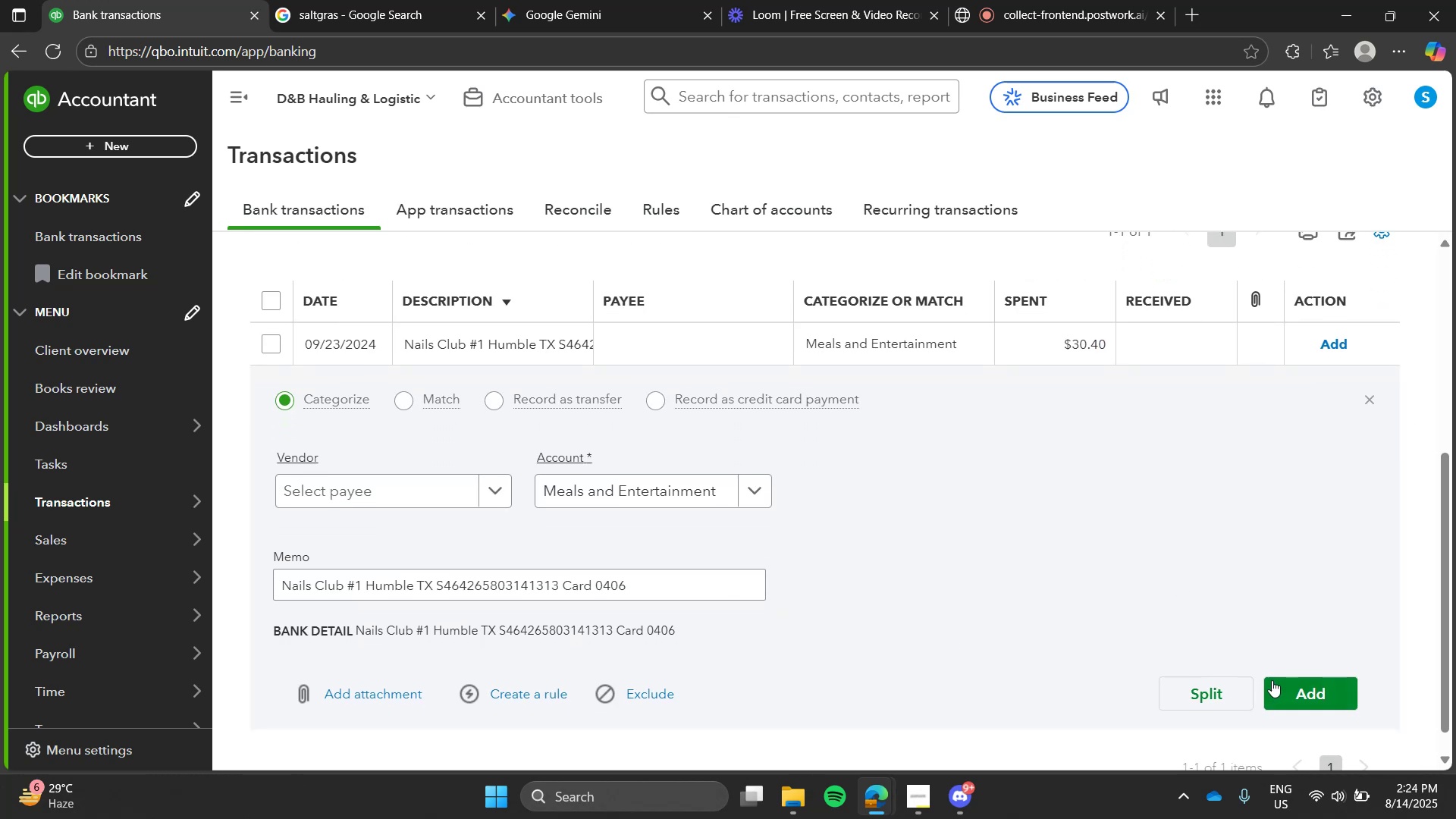 
left_click([1286, 687])
 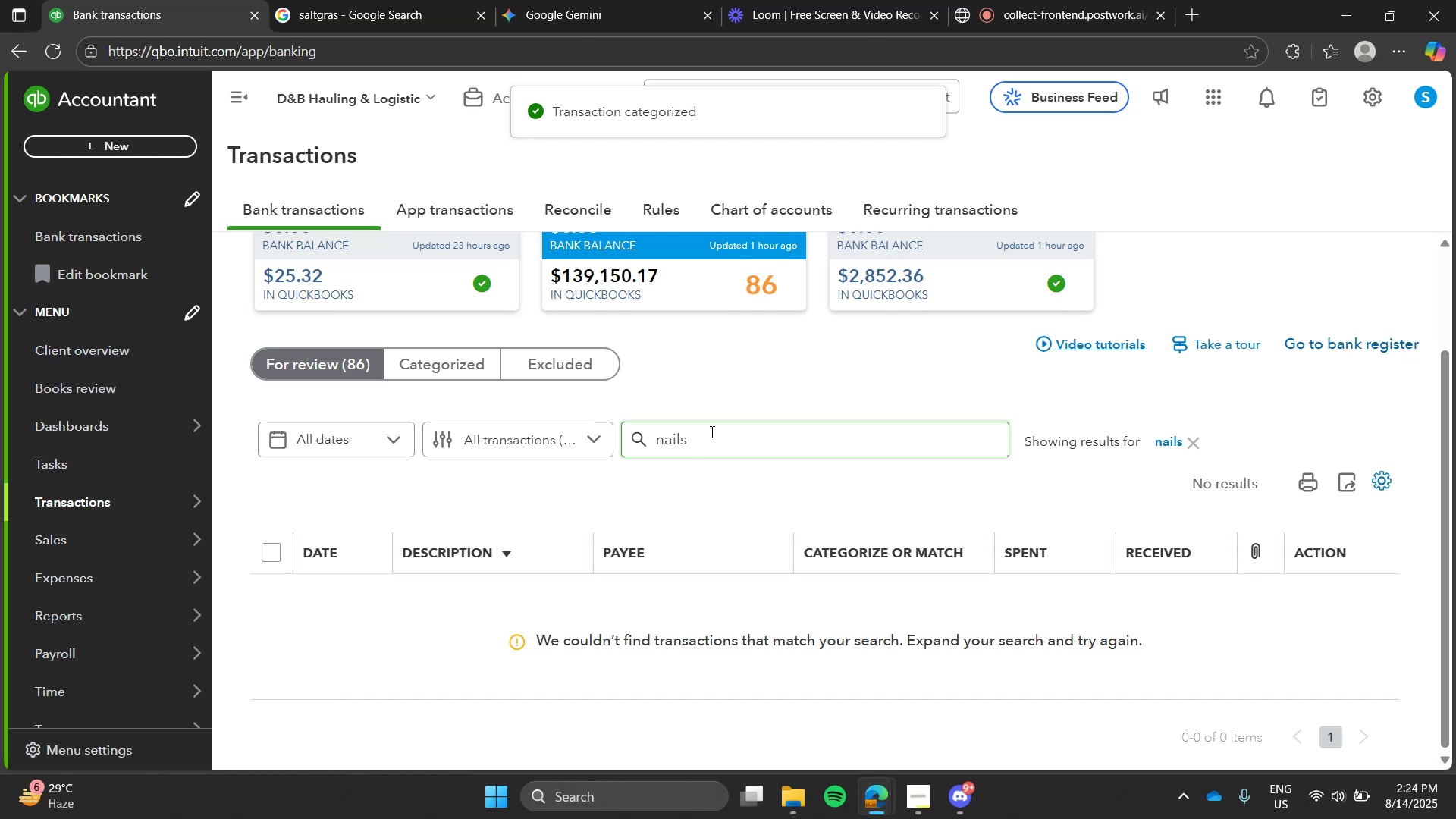 
wait(5.9)
 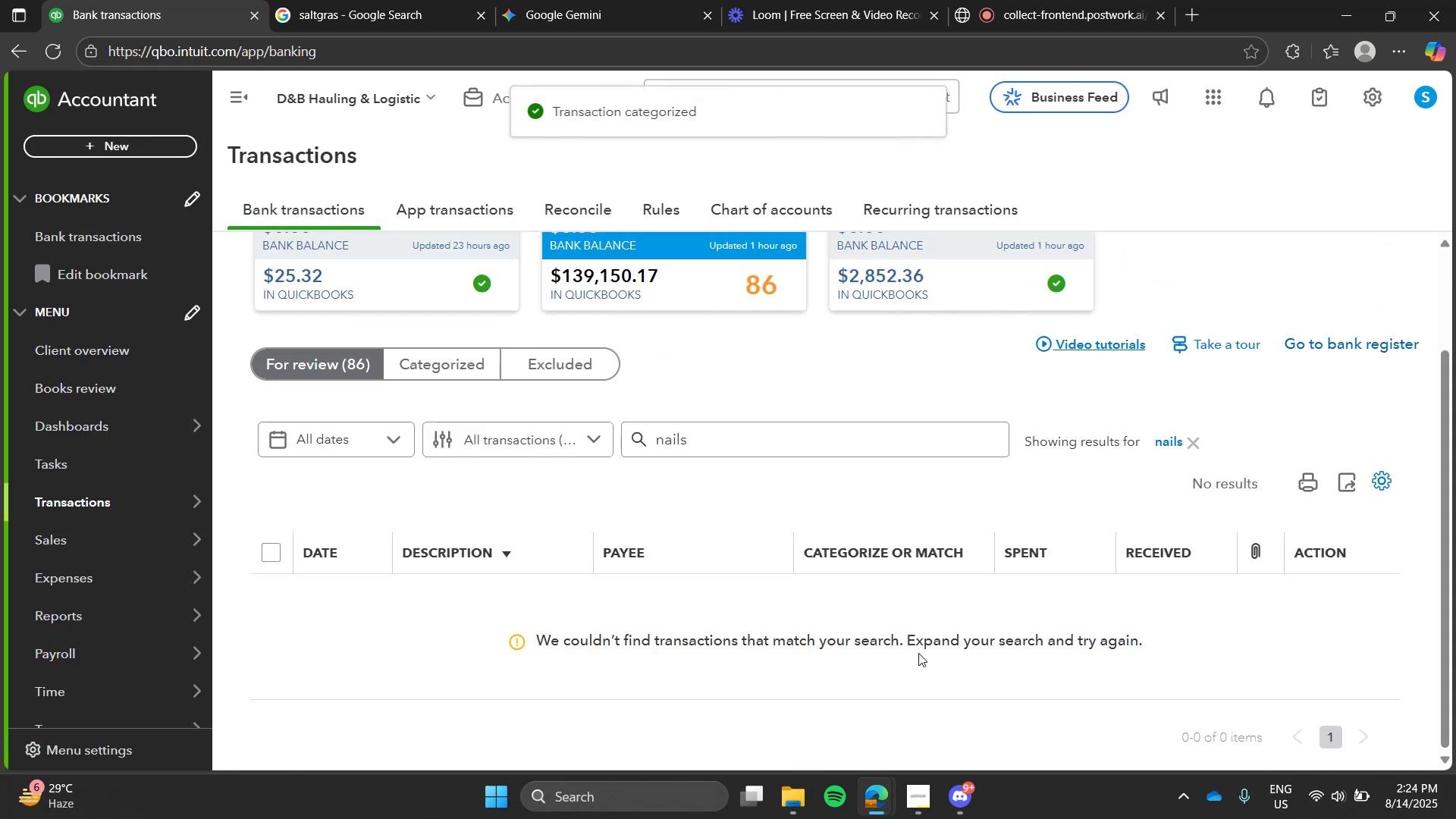 
left_click([1165, 436])
 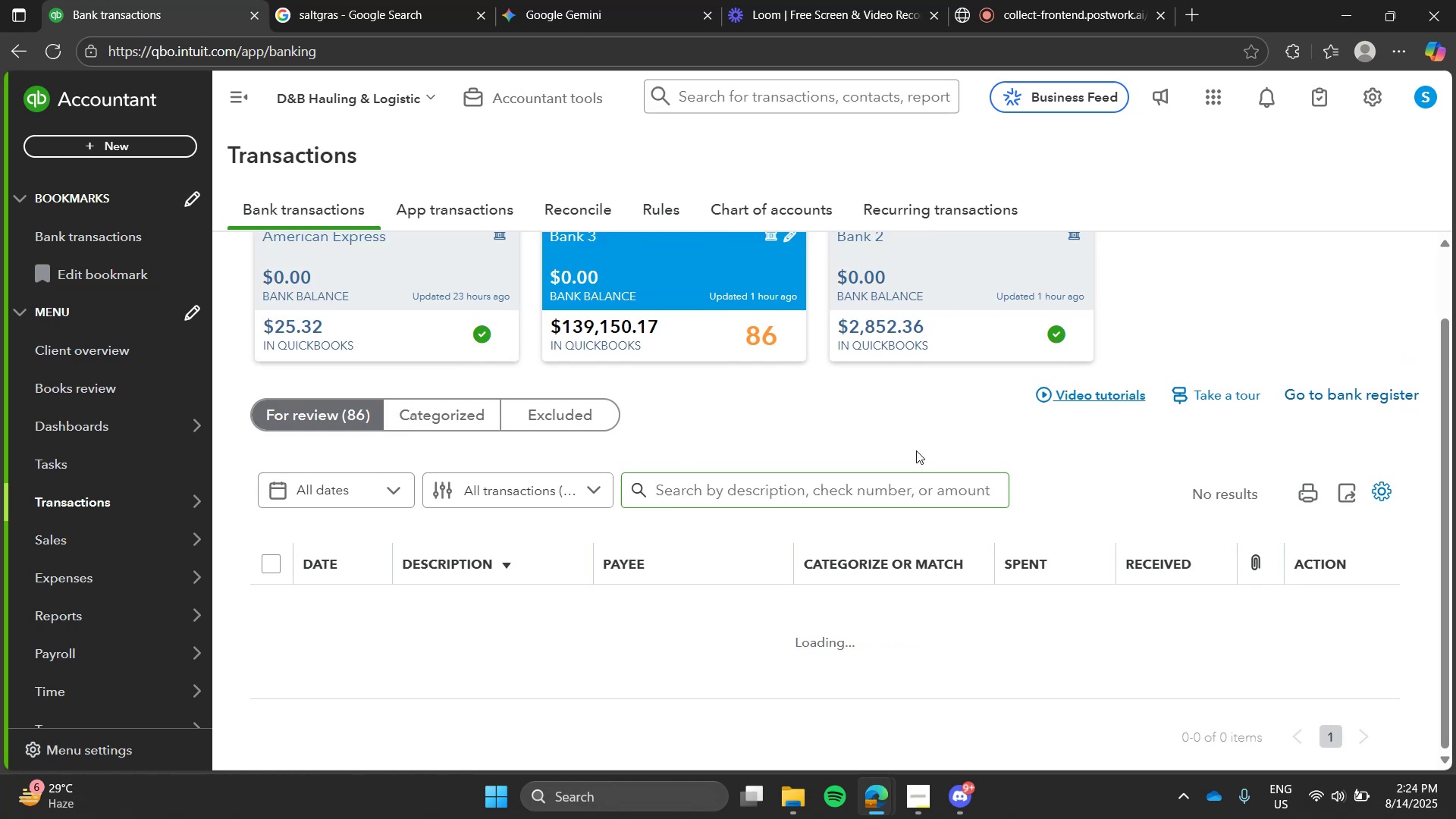 
left_click([916, 450])
 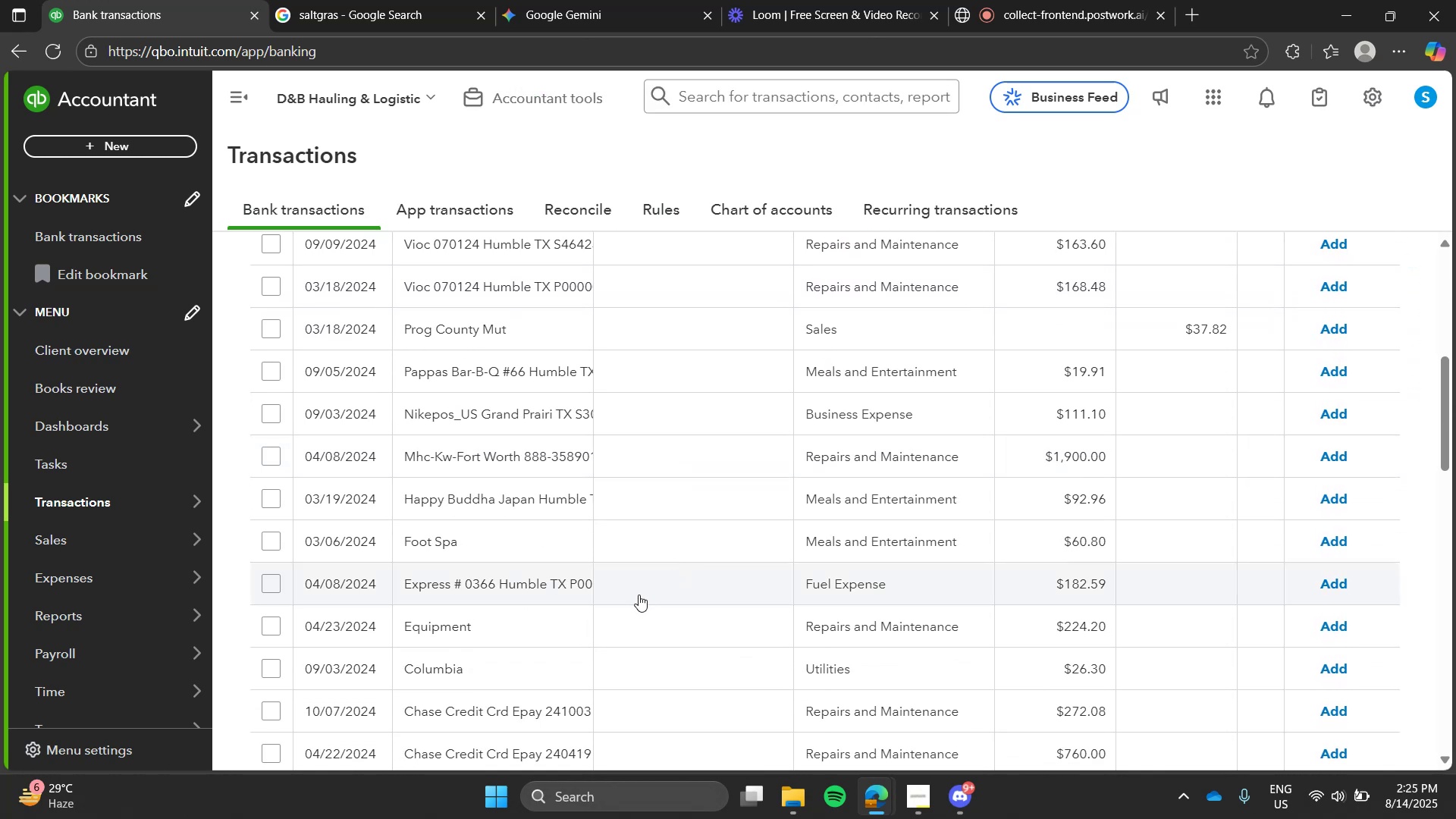 
wait(5.66)
 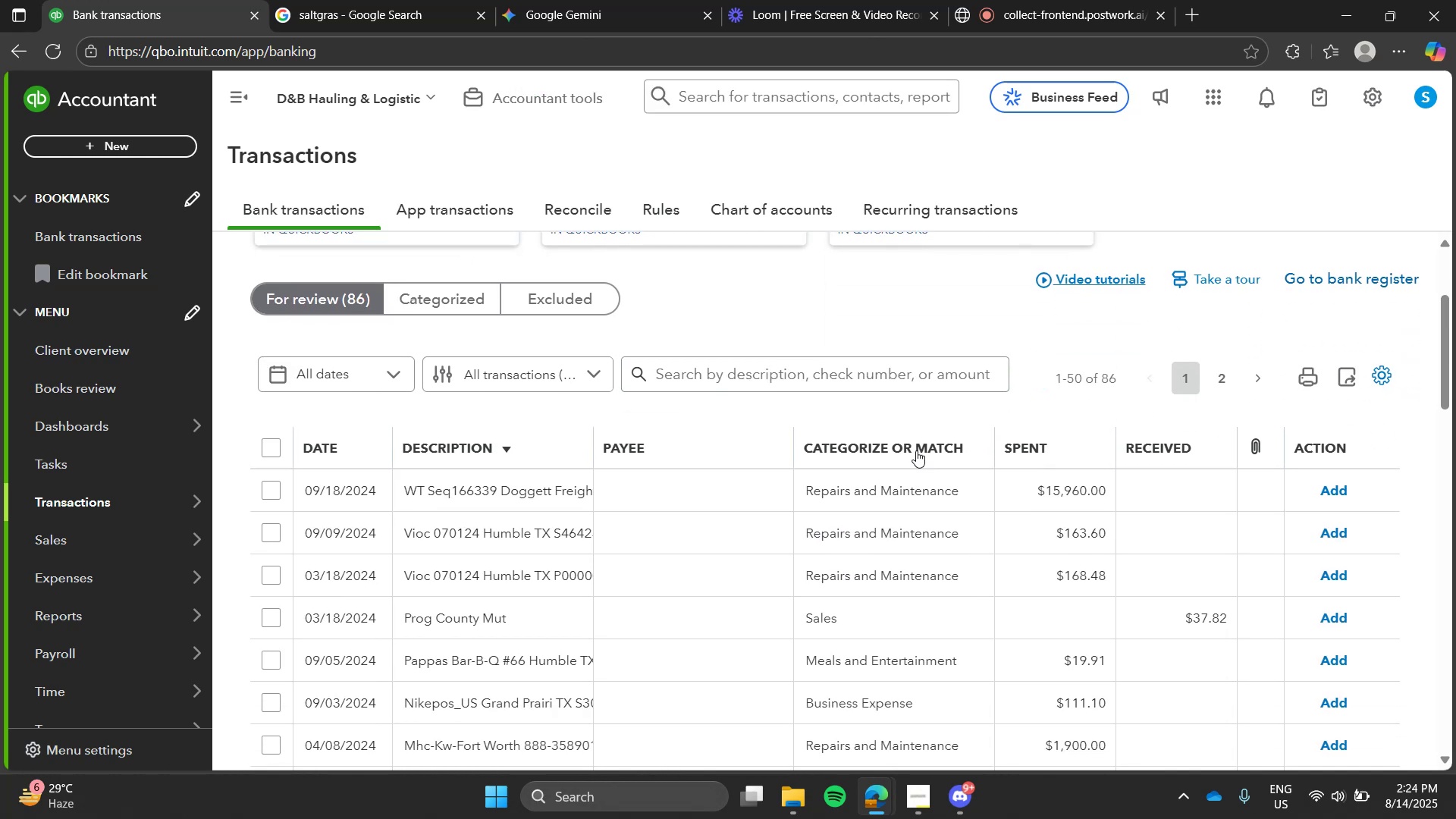 
left_click([695, 563])
 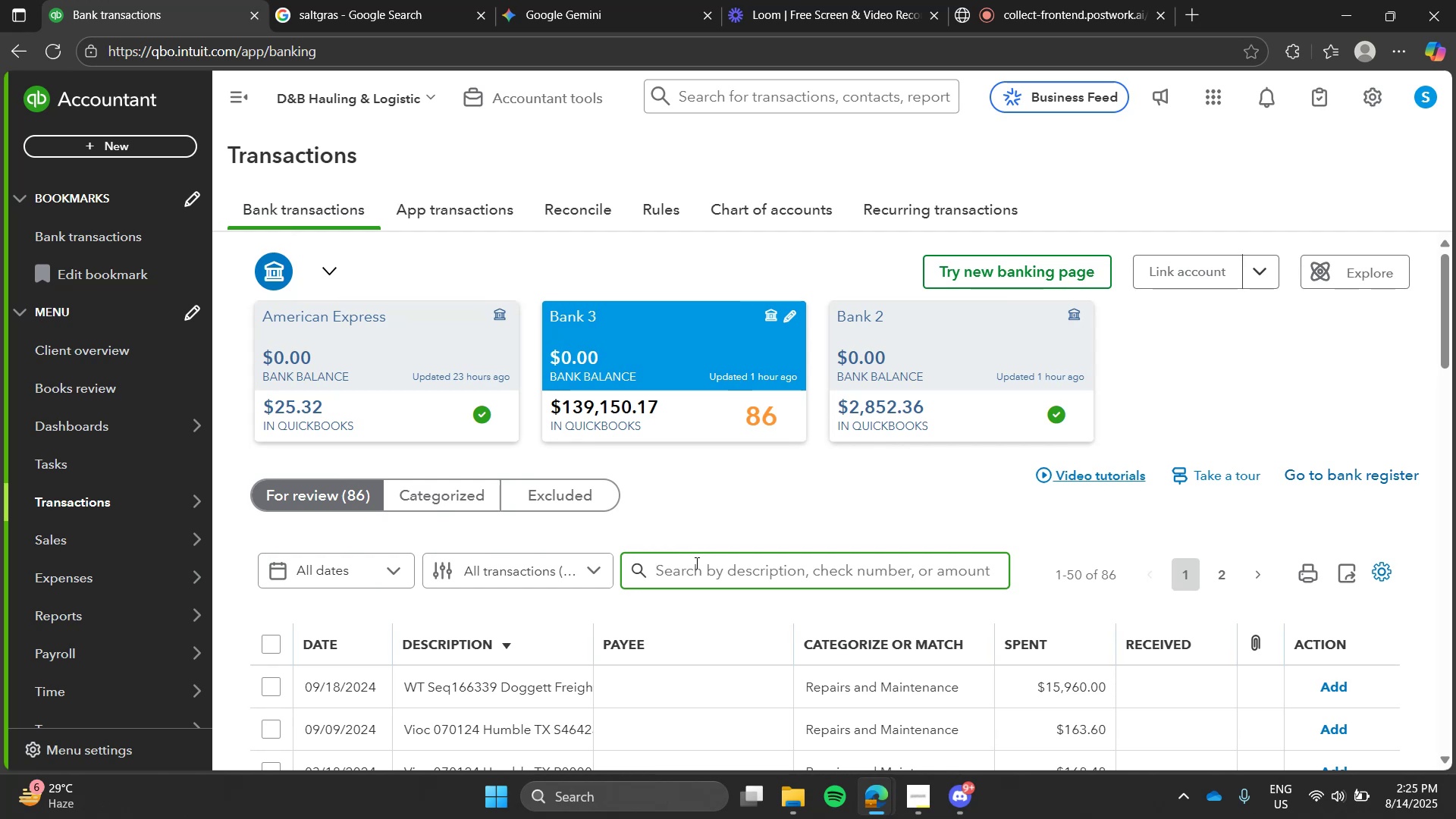 
type(equipemt)
key(Backspace)
key(Backspace)
key(Backspace)
type(ment)
 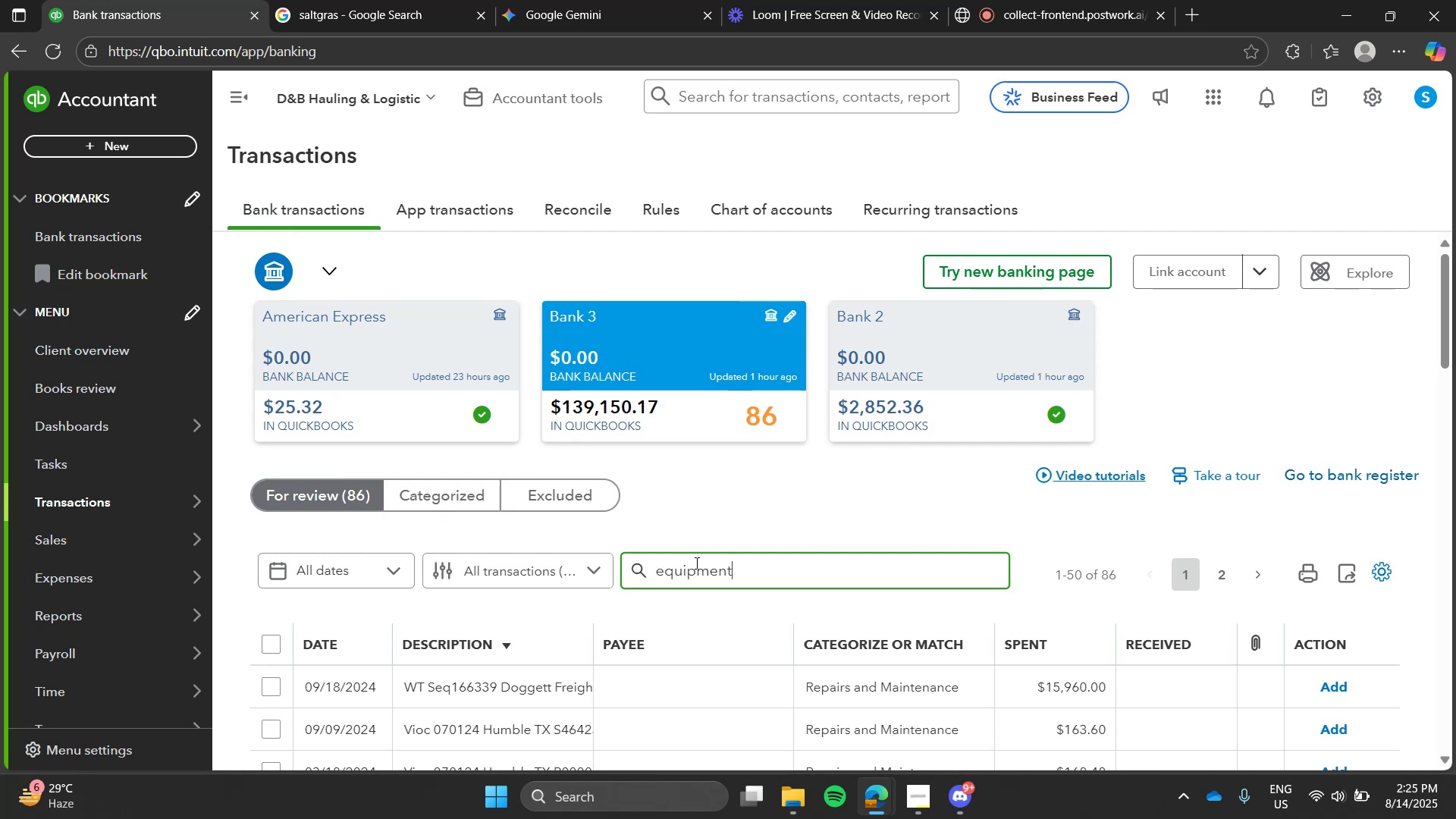 
key(Enter)
 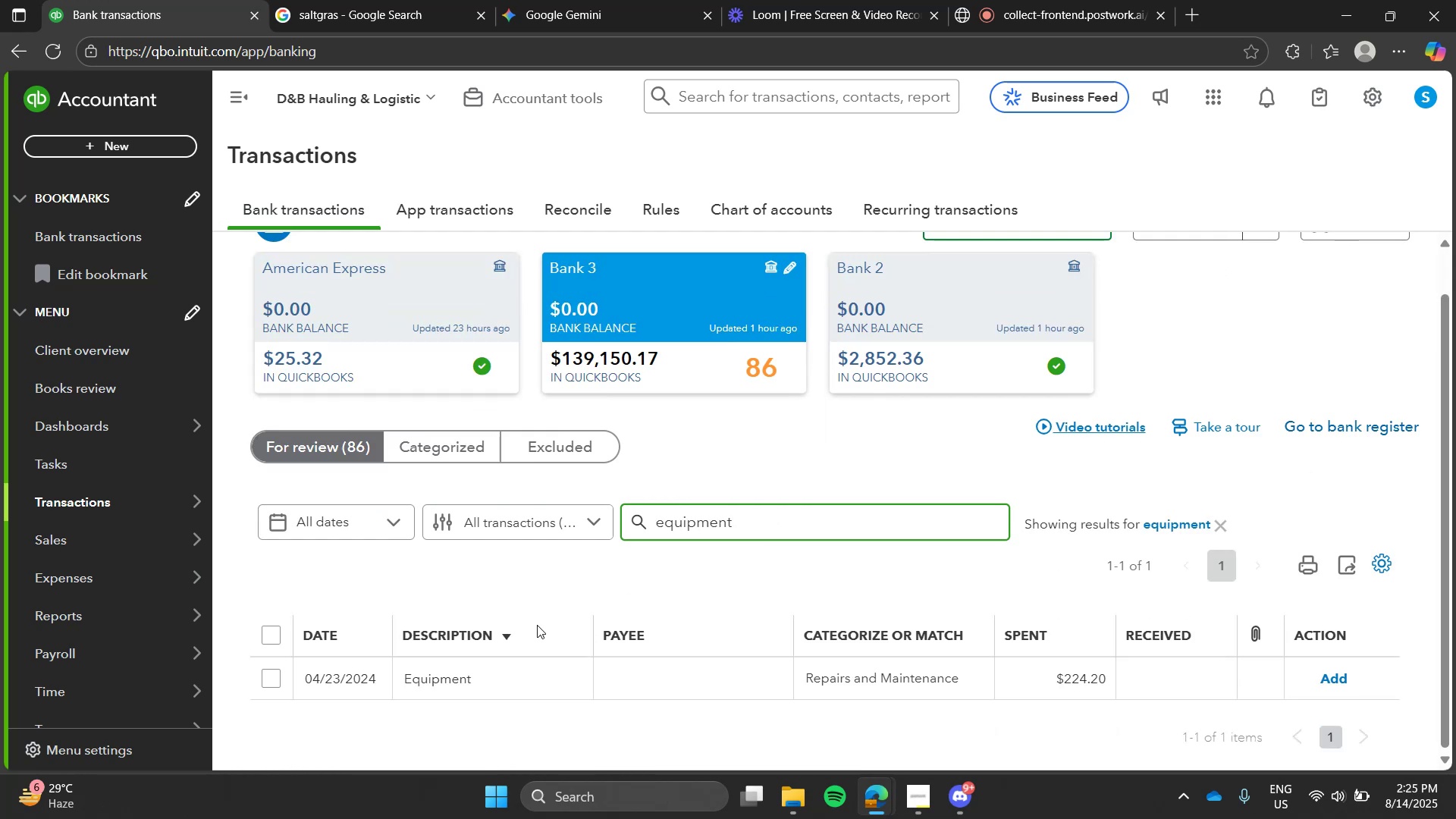 
left_click([521, 683])
 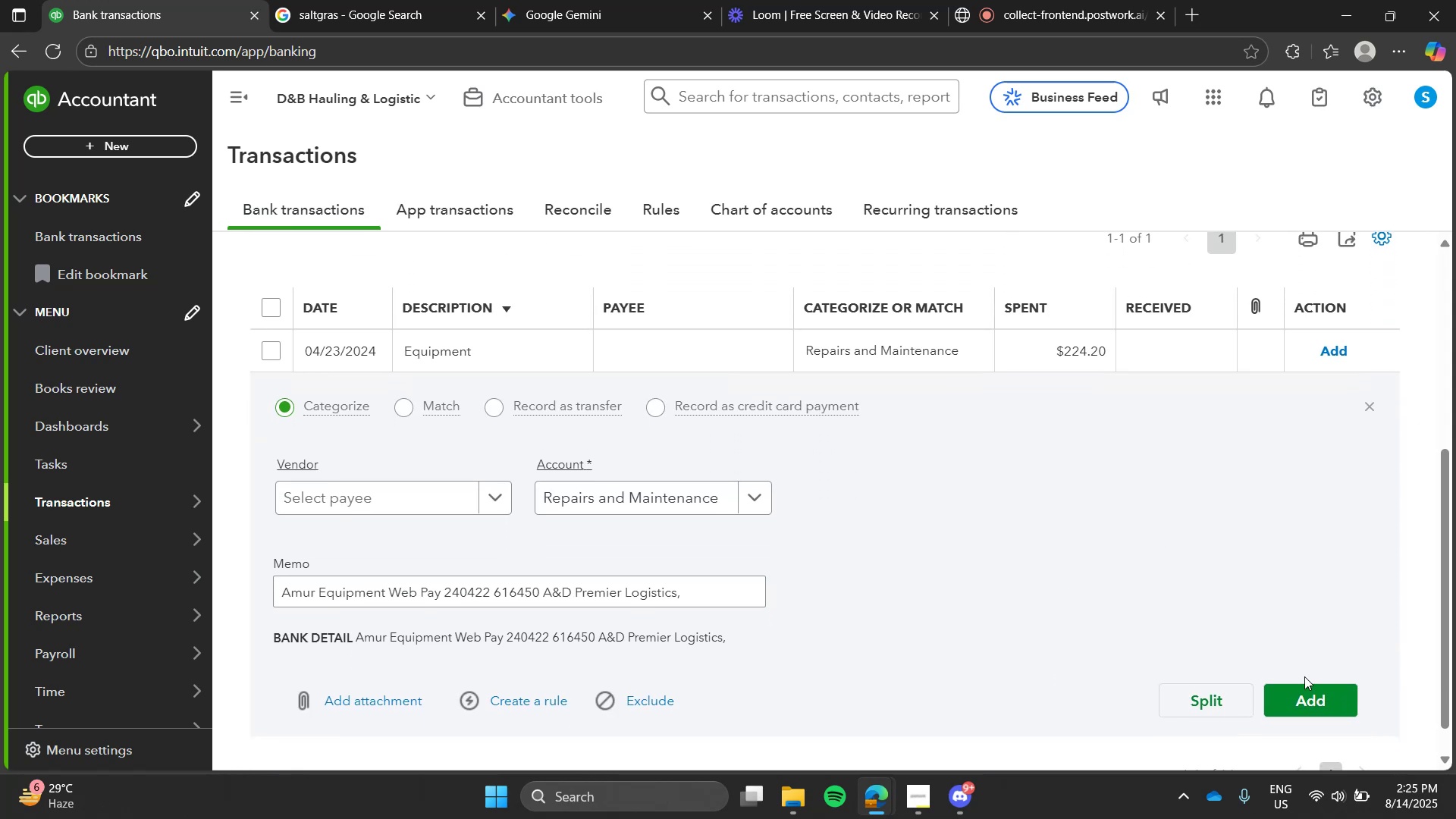 
left_click([1316, 711])
 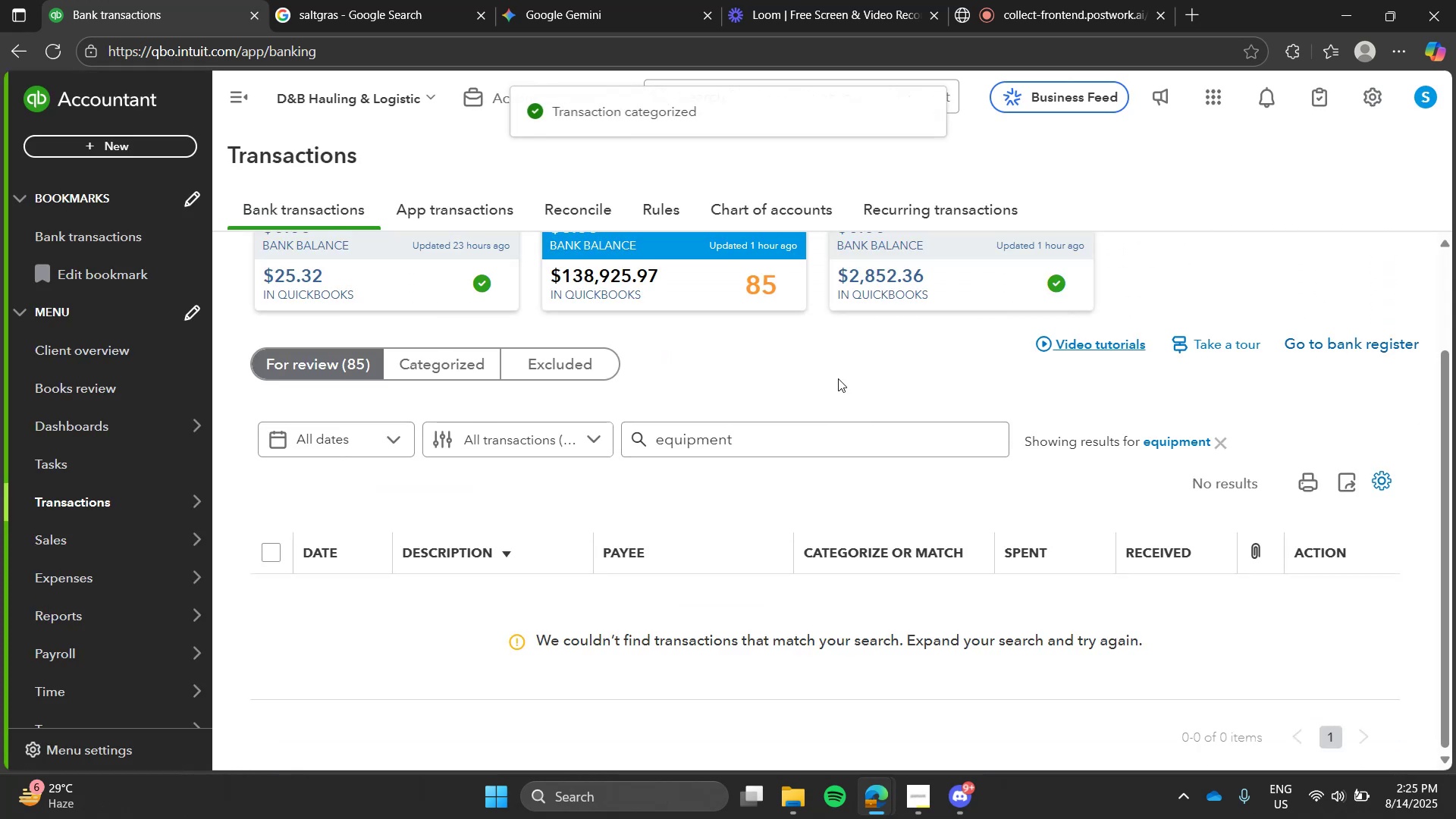 
left_click([837, 363])
 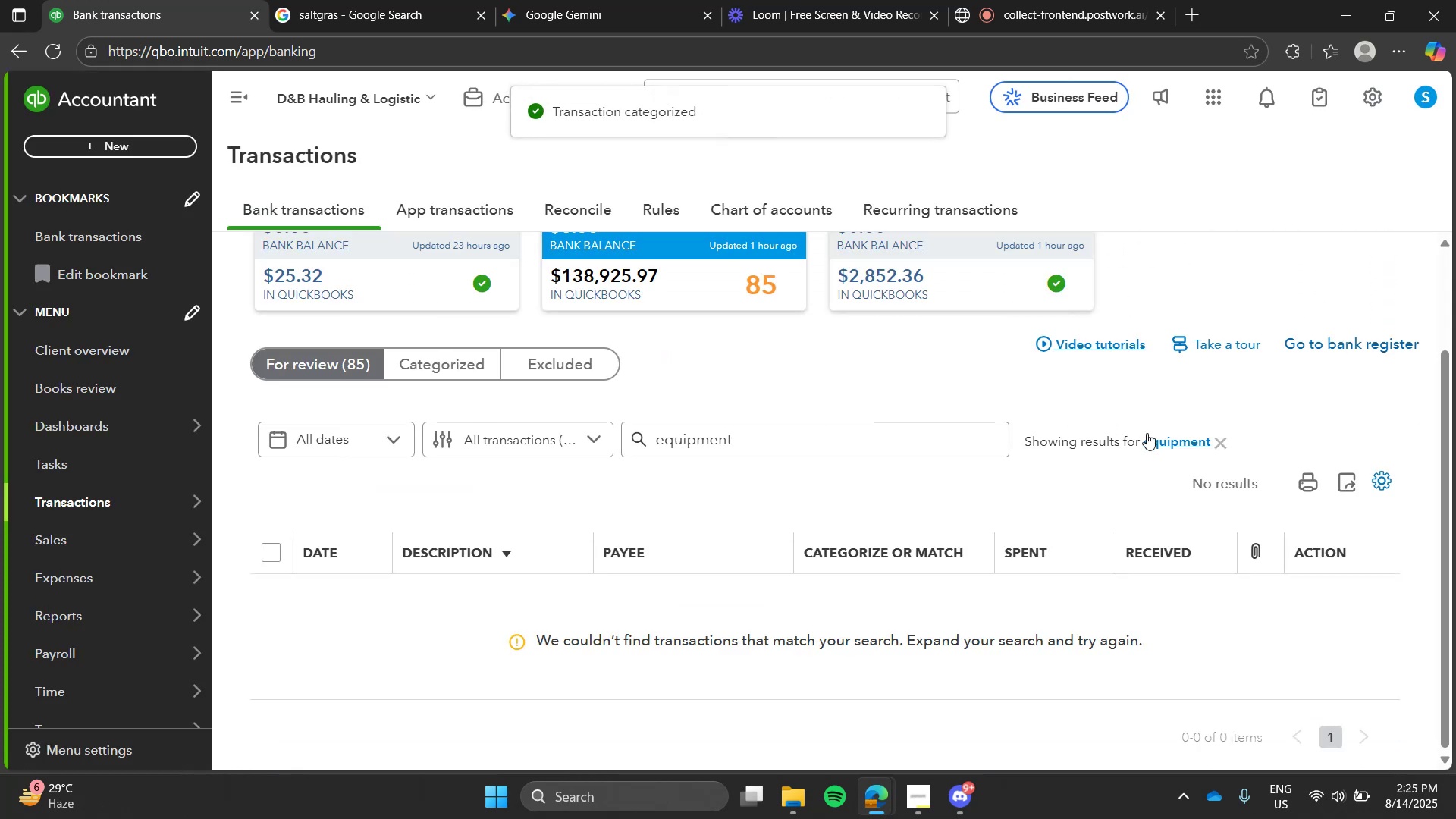 
left_click([1147, 433])
 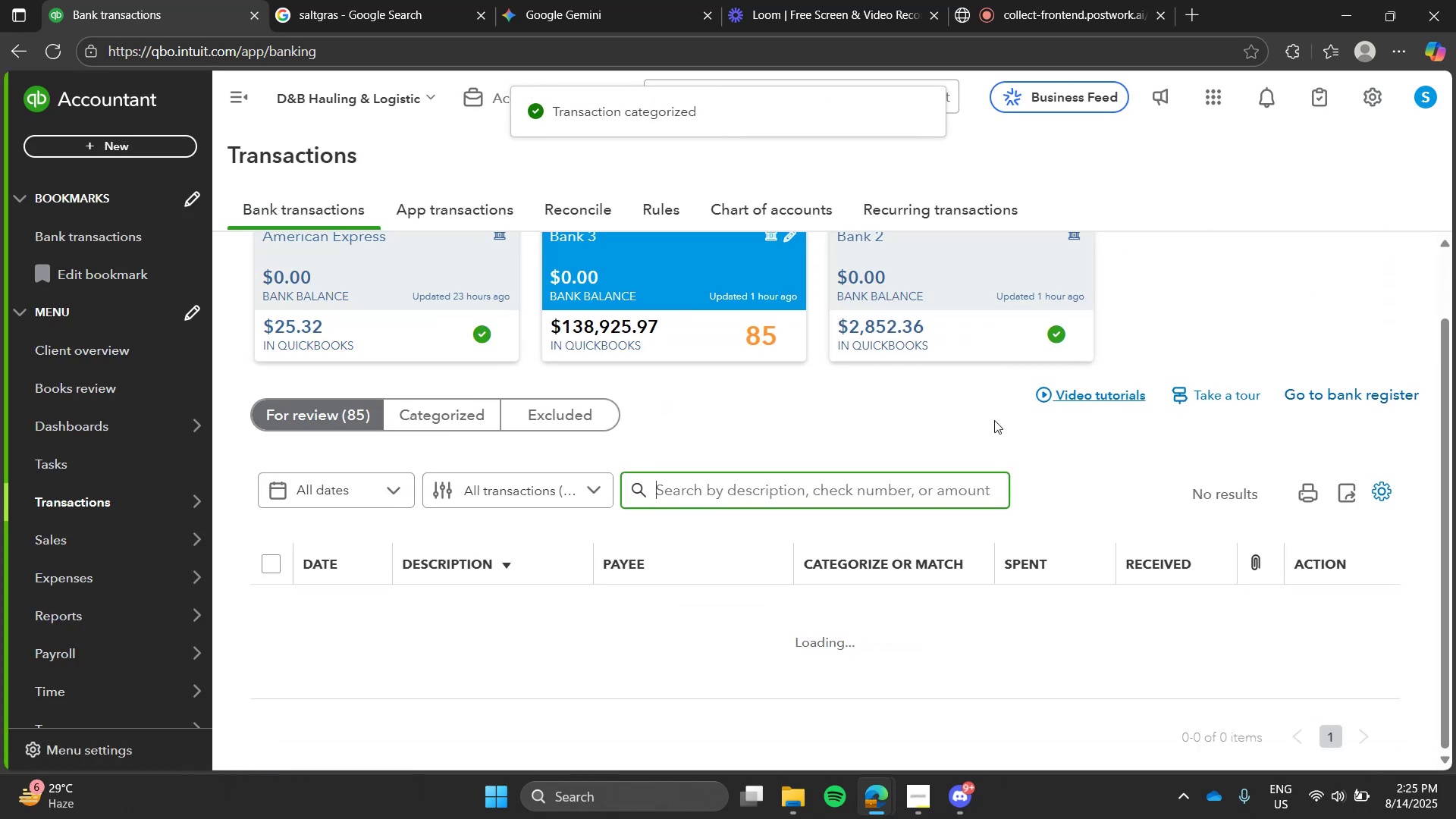 
left_click([994, 420])
 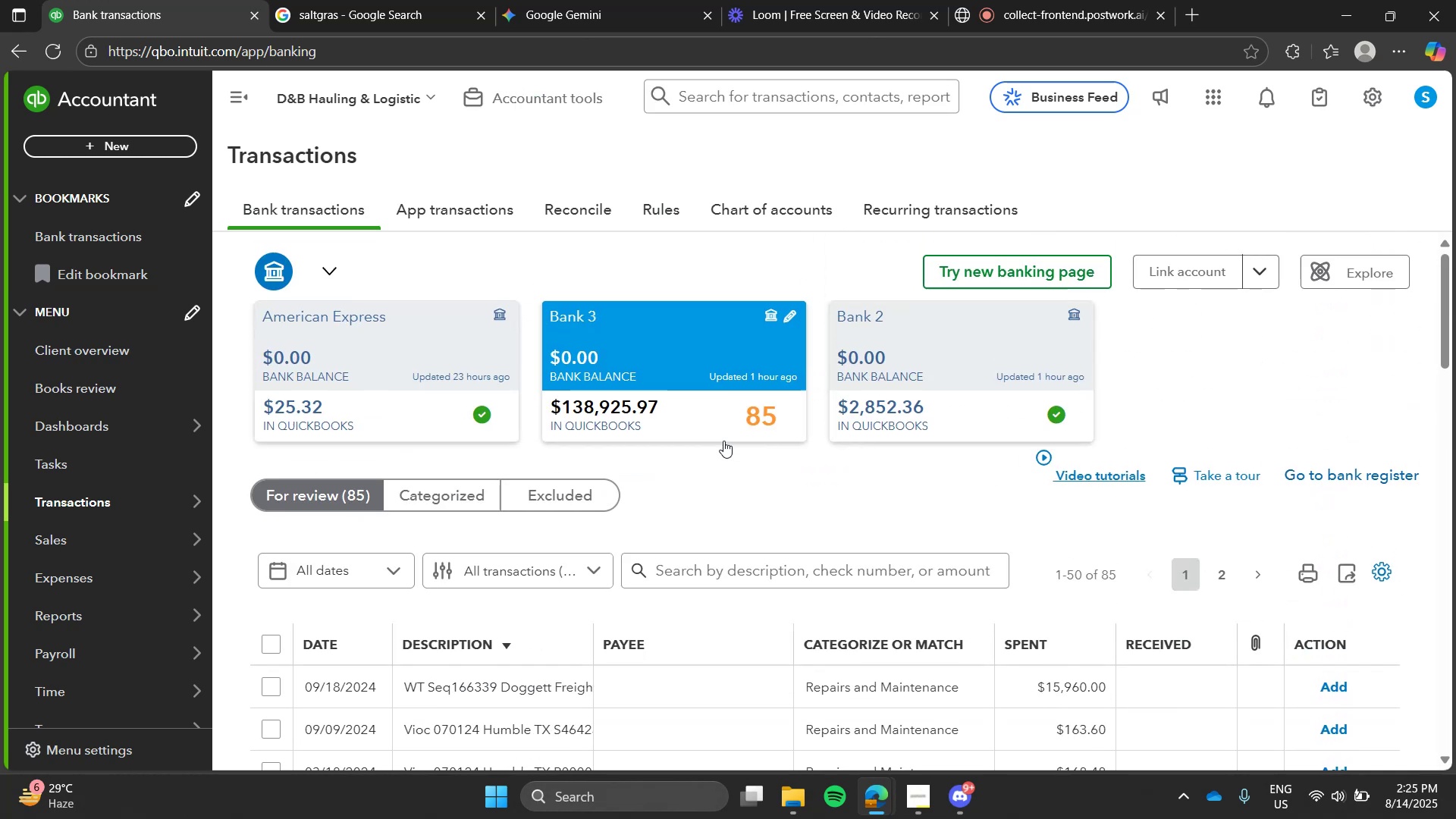 
left_click([796, 582])
 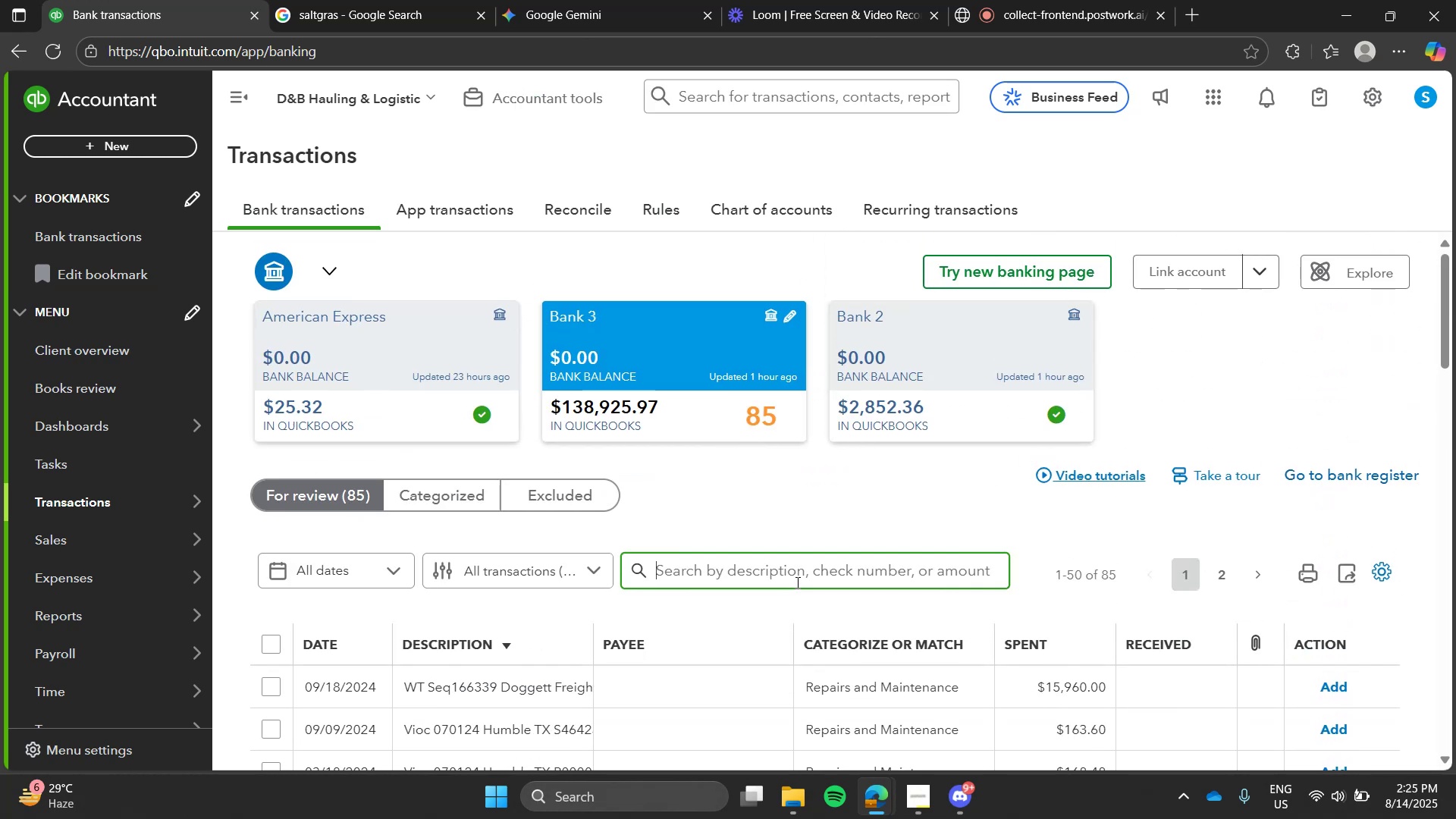 
type(footspa)
 